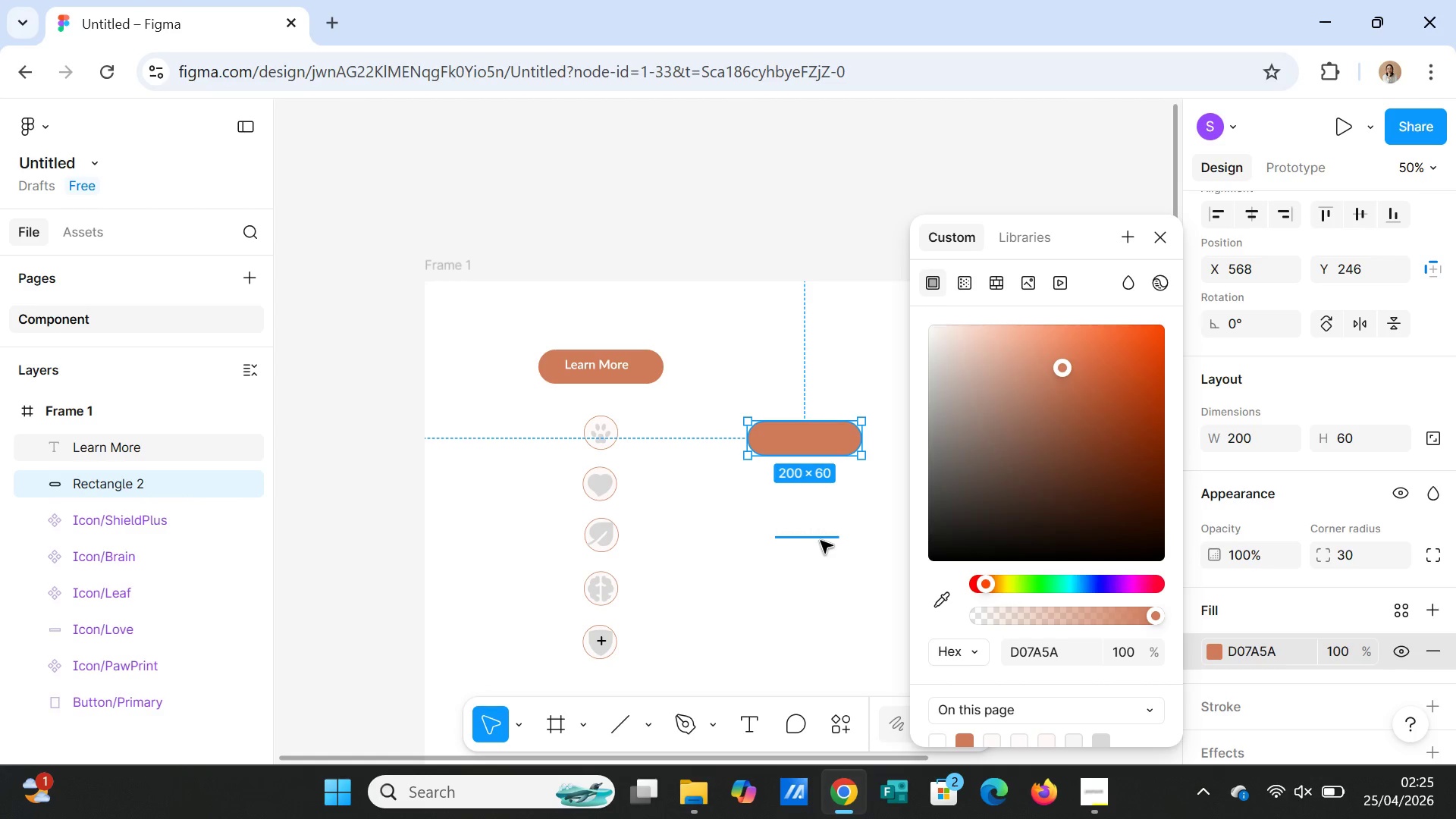 
left_click([821, 541])
 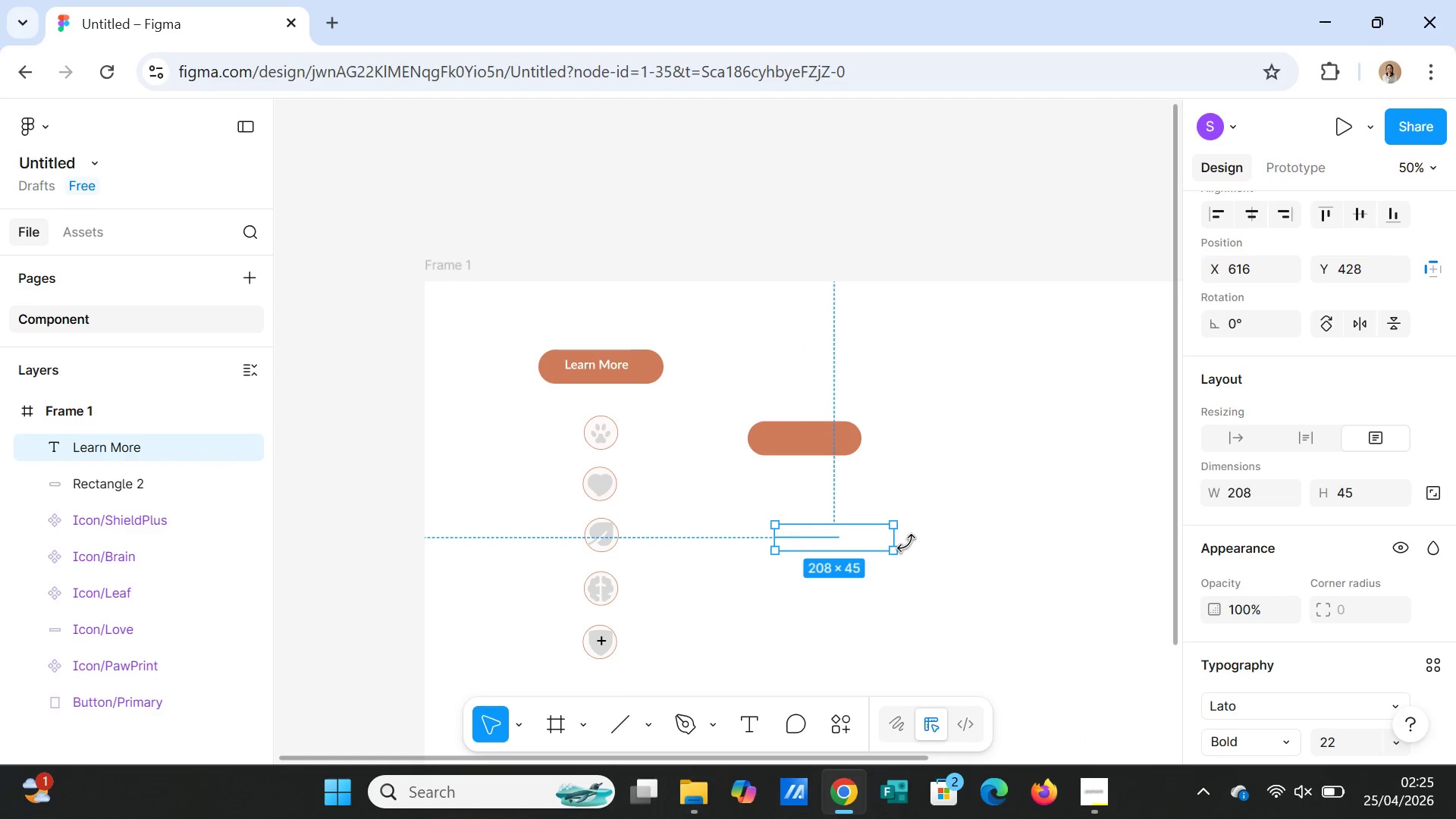 
left_click_drag(start_coordinate=[897, 541], to_coordinate=[850, 540])
 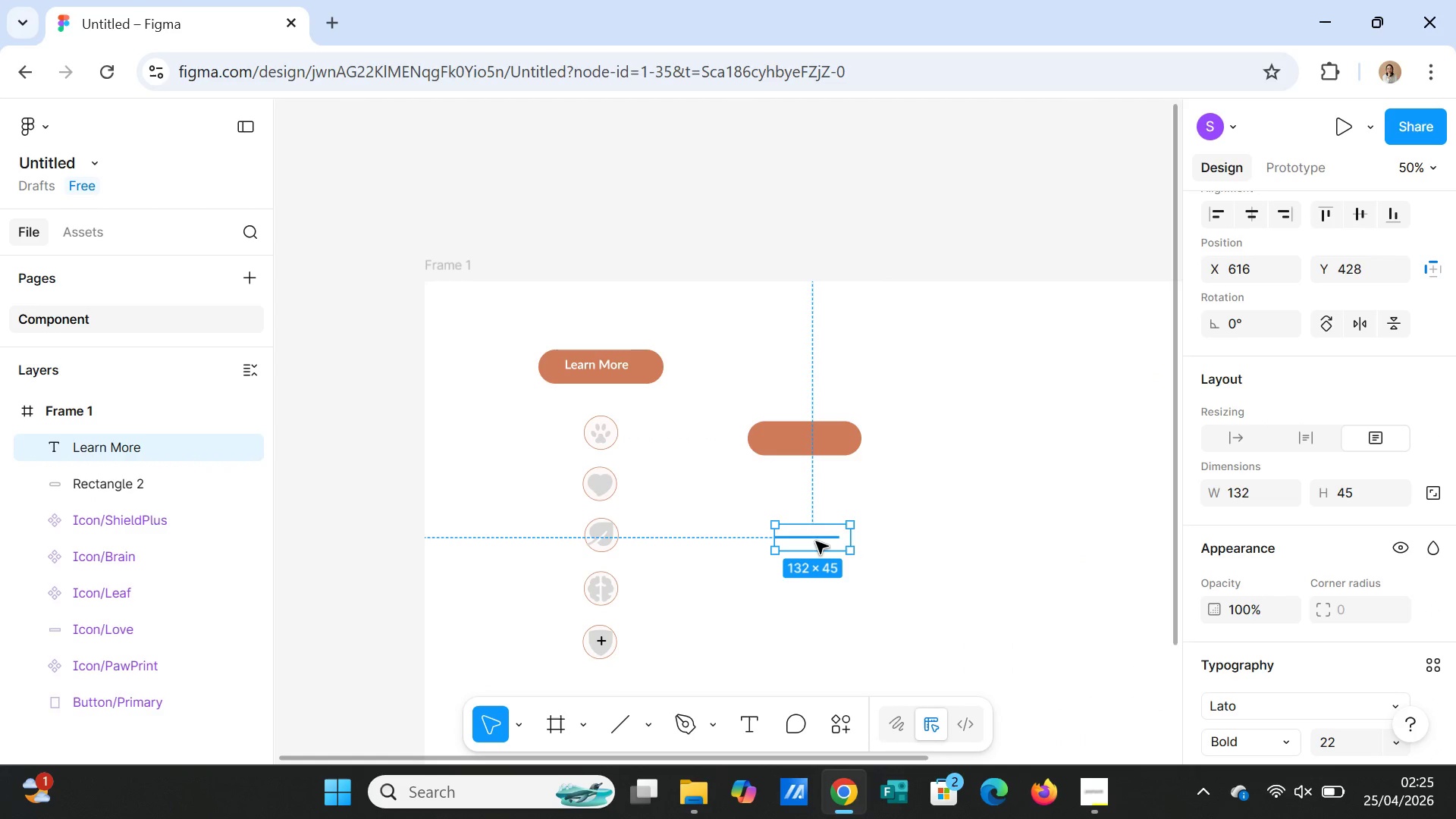 
left_click_drag(start_coordinate=[816, 541], to_coordinate=[797, 447])
 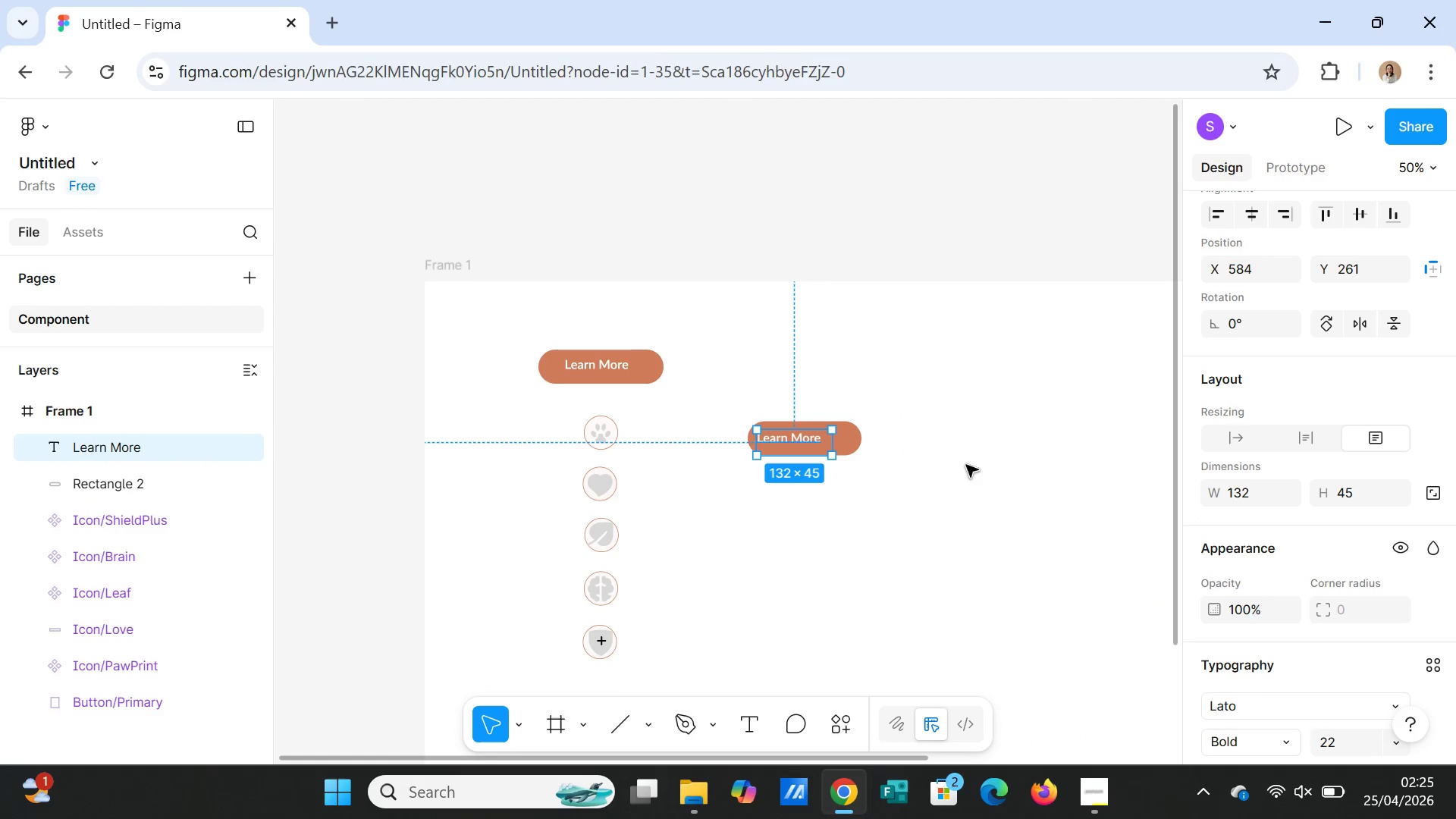 
left_click([966, 465])
 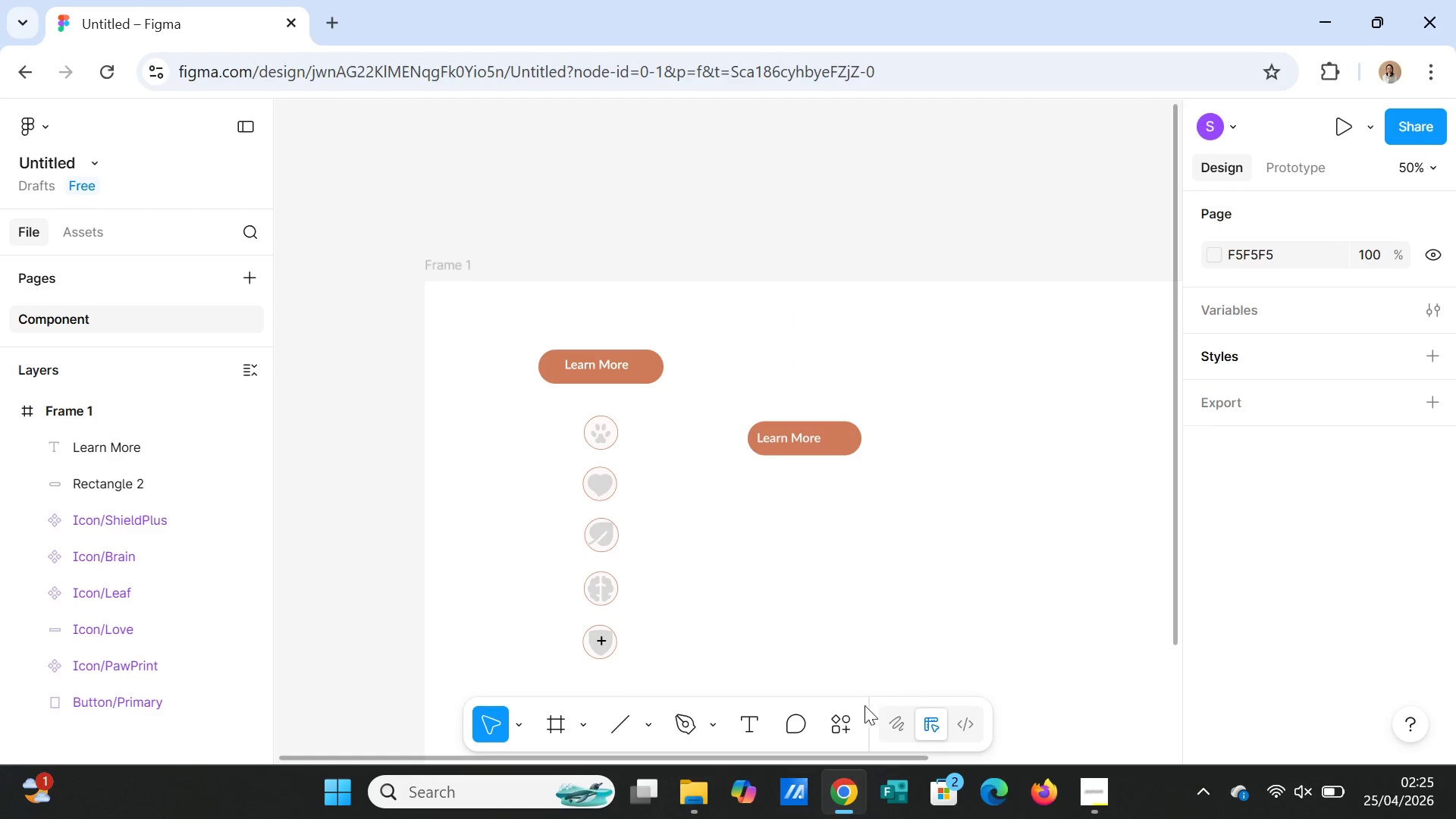 
left_click([824, 732])
 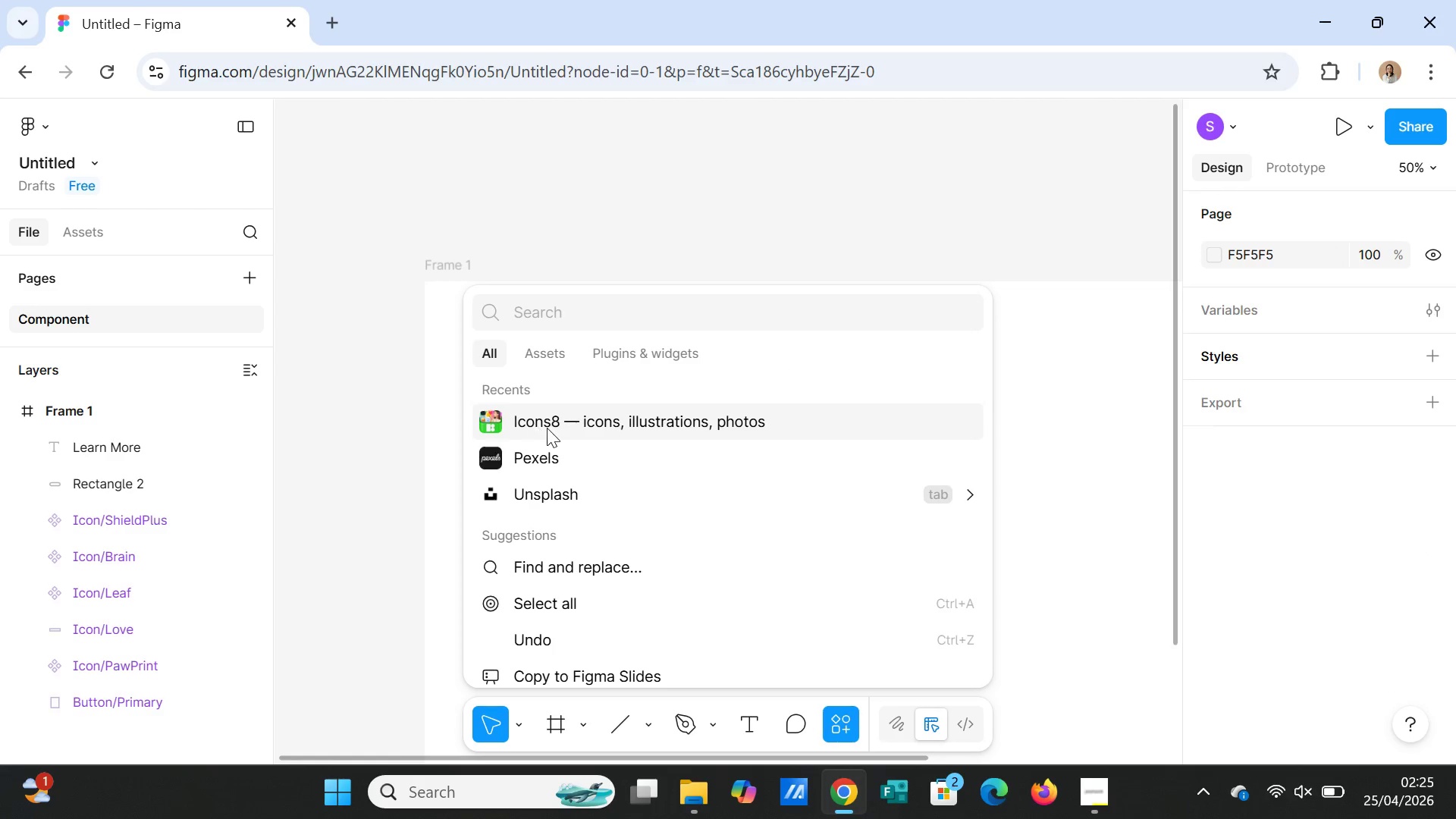 
left_click([548, 428])
 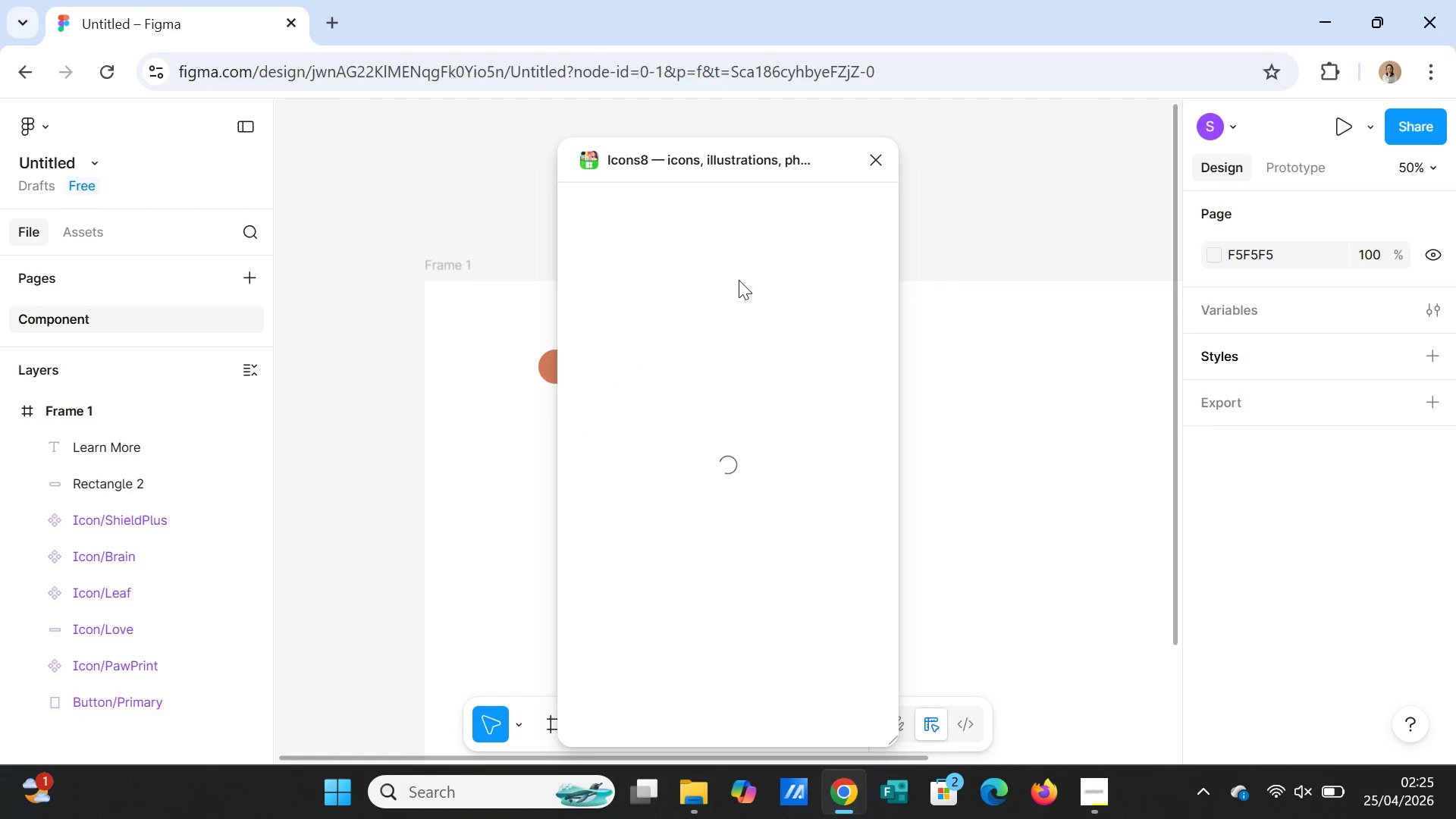 
mouse_move([700, 247])
 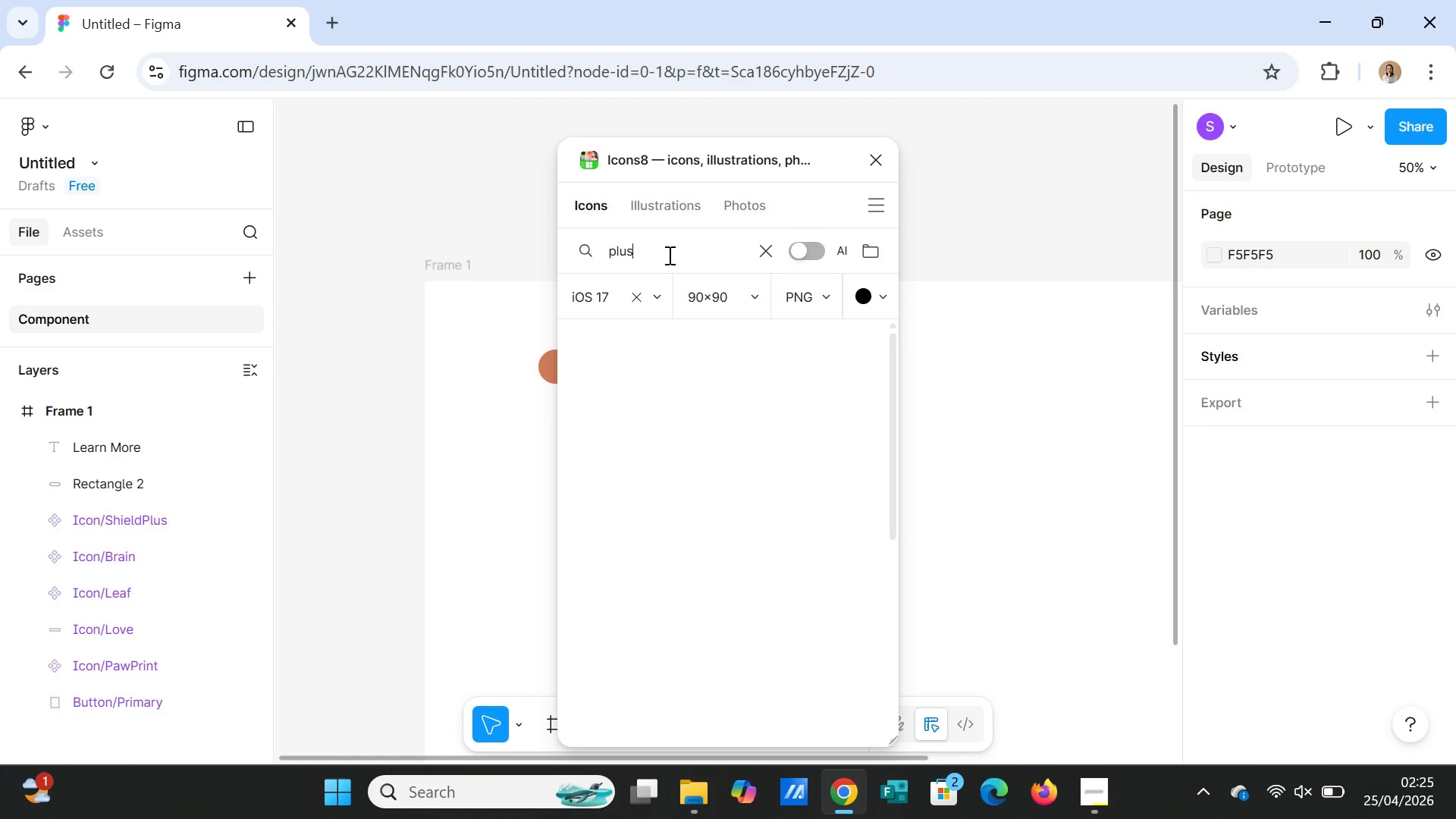 
double_click([668, 255])
 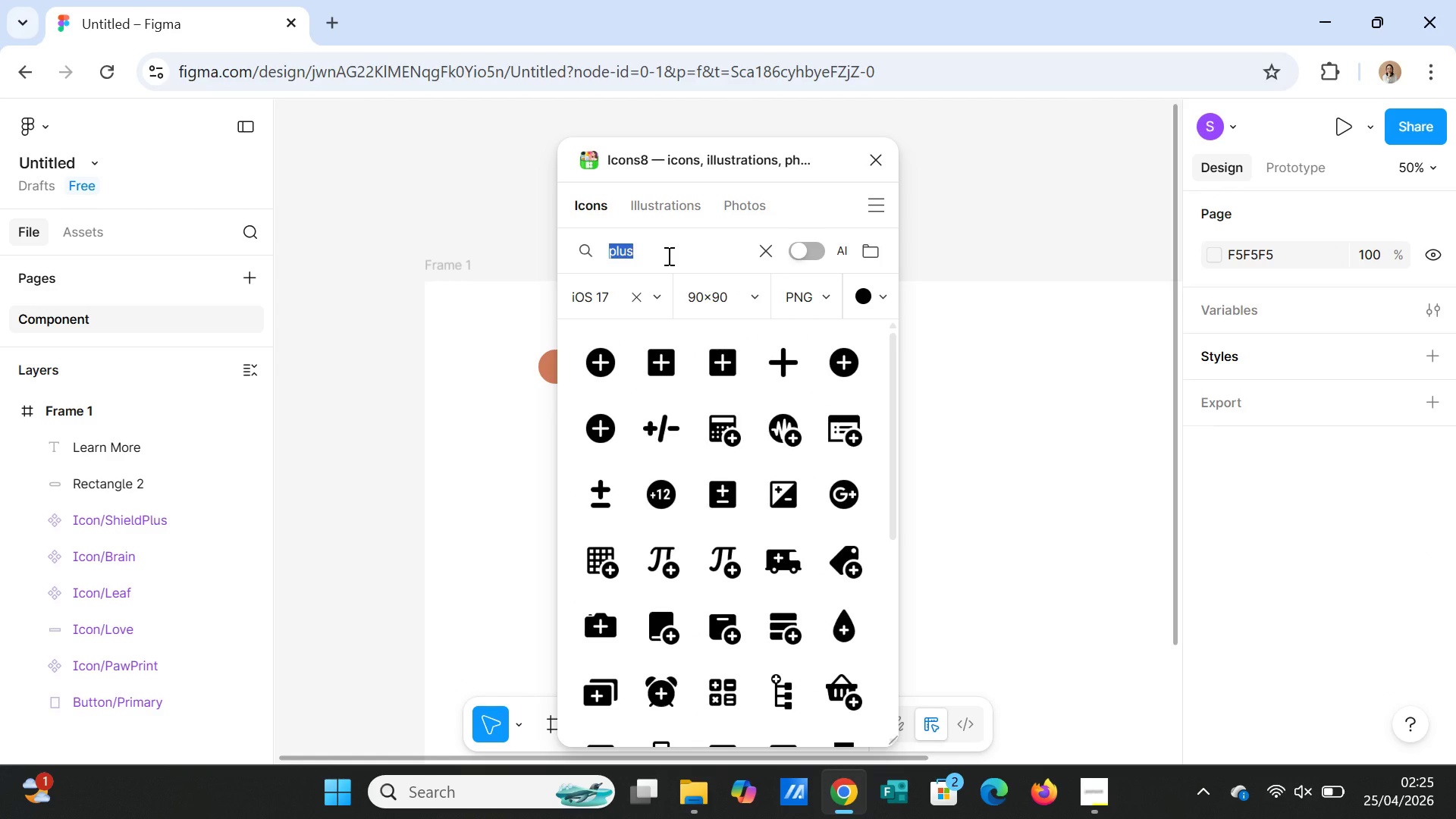 
type(paws print)
 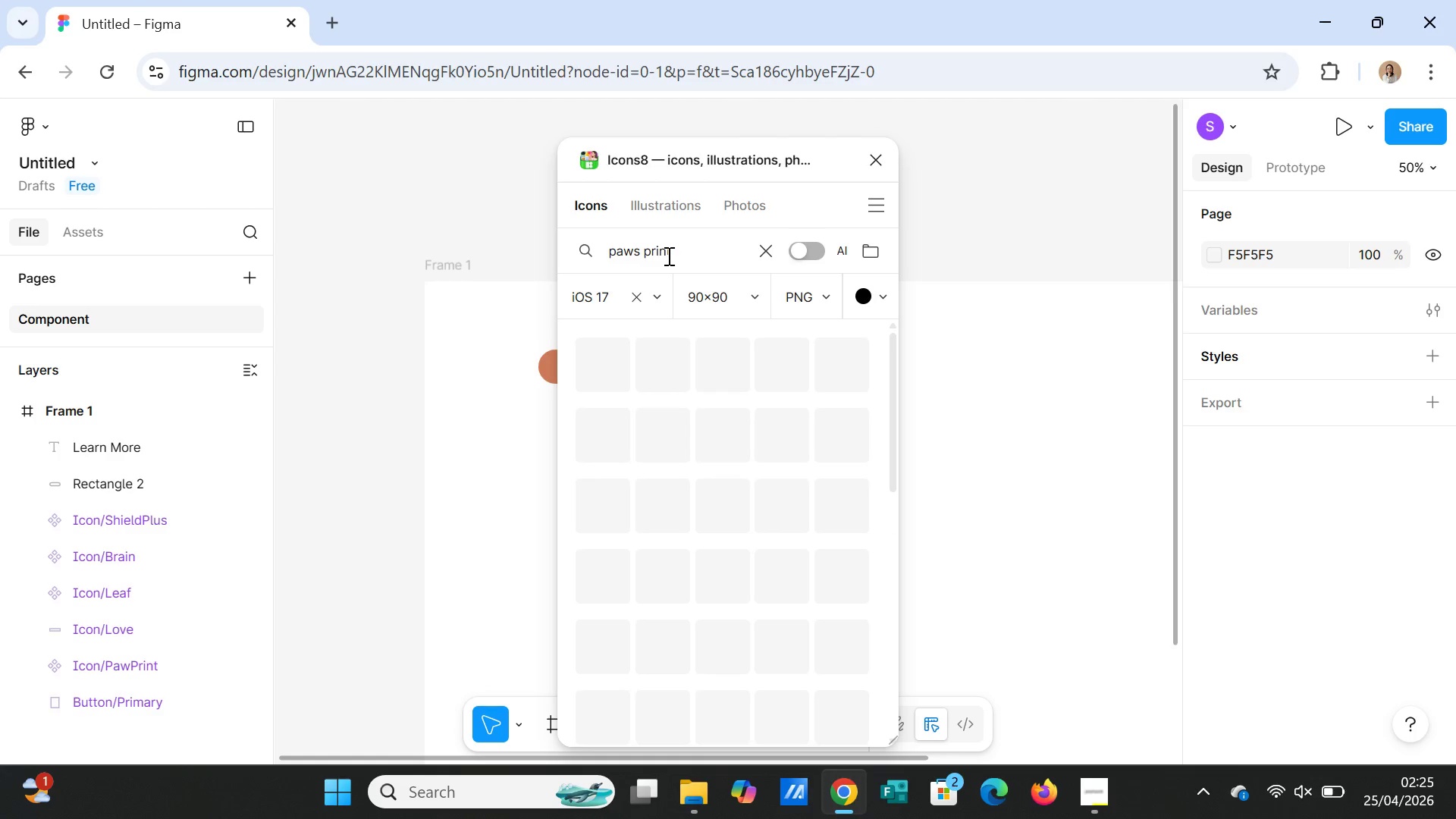 
key(Enter)
 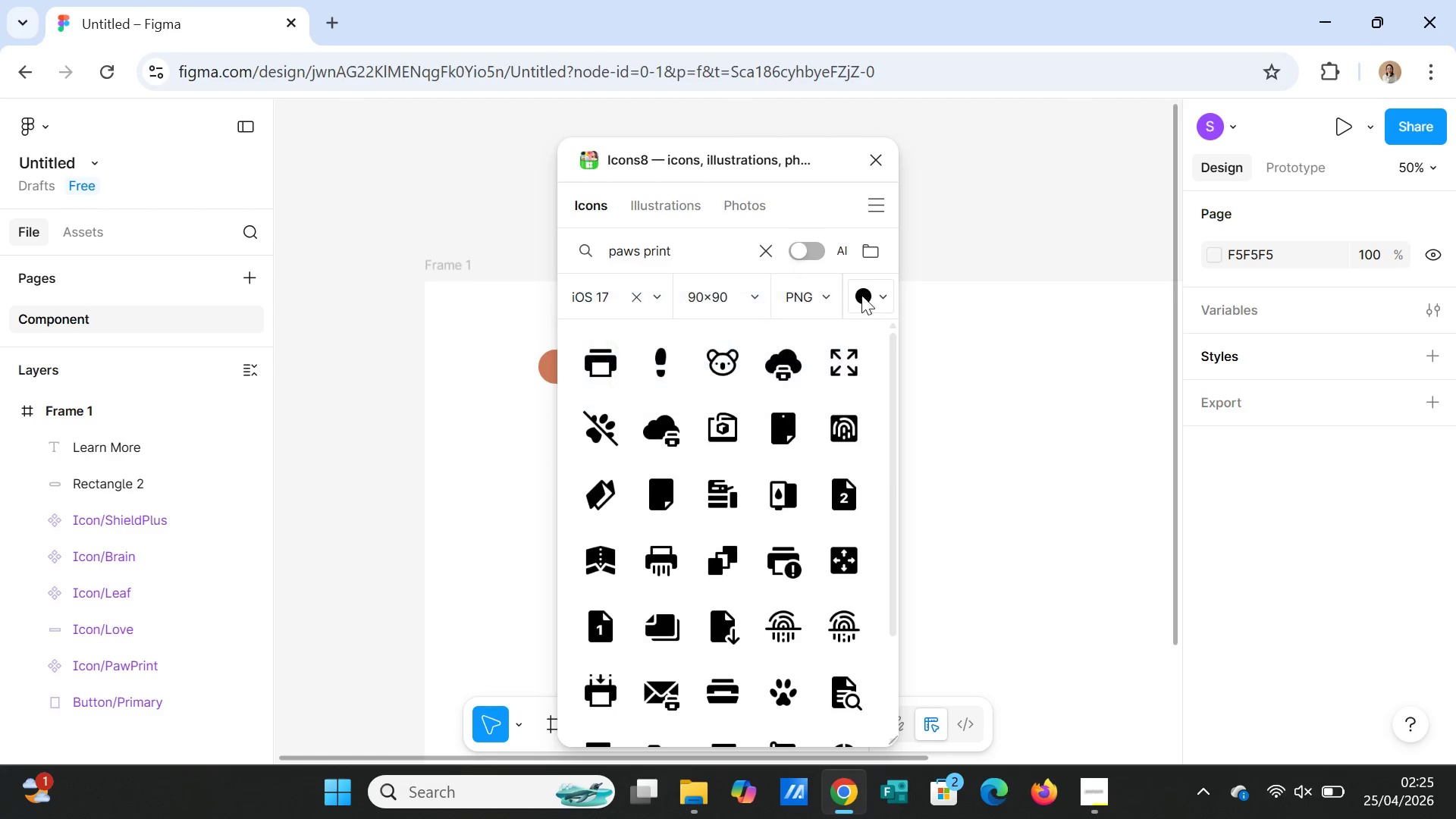 
left_click([871, 295])
 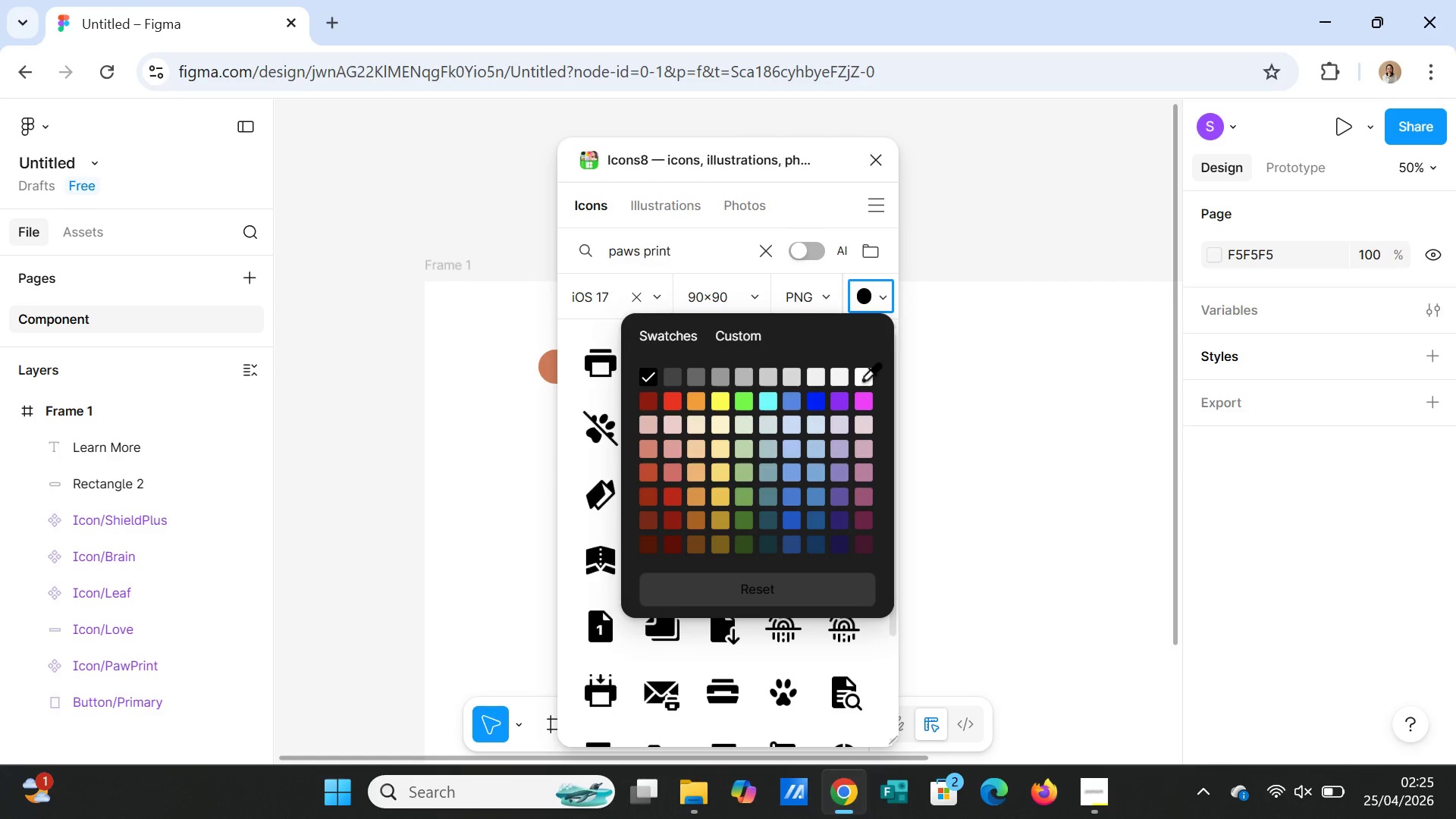 
left_click([862, 379])
 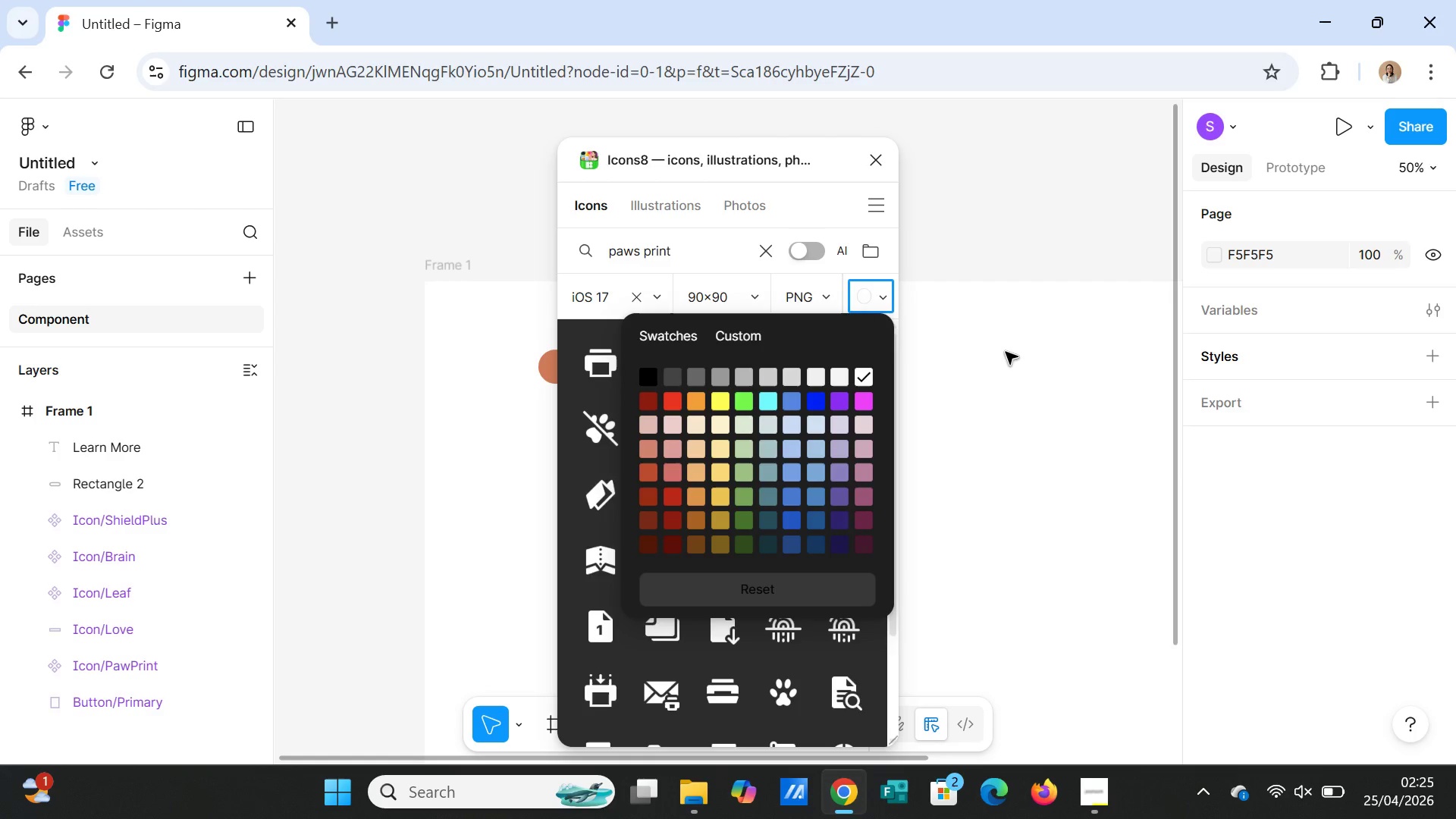 
left_click([1006, 352])
 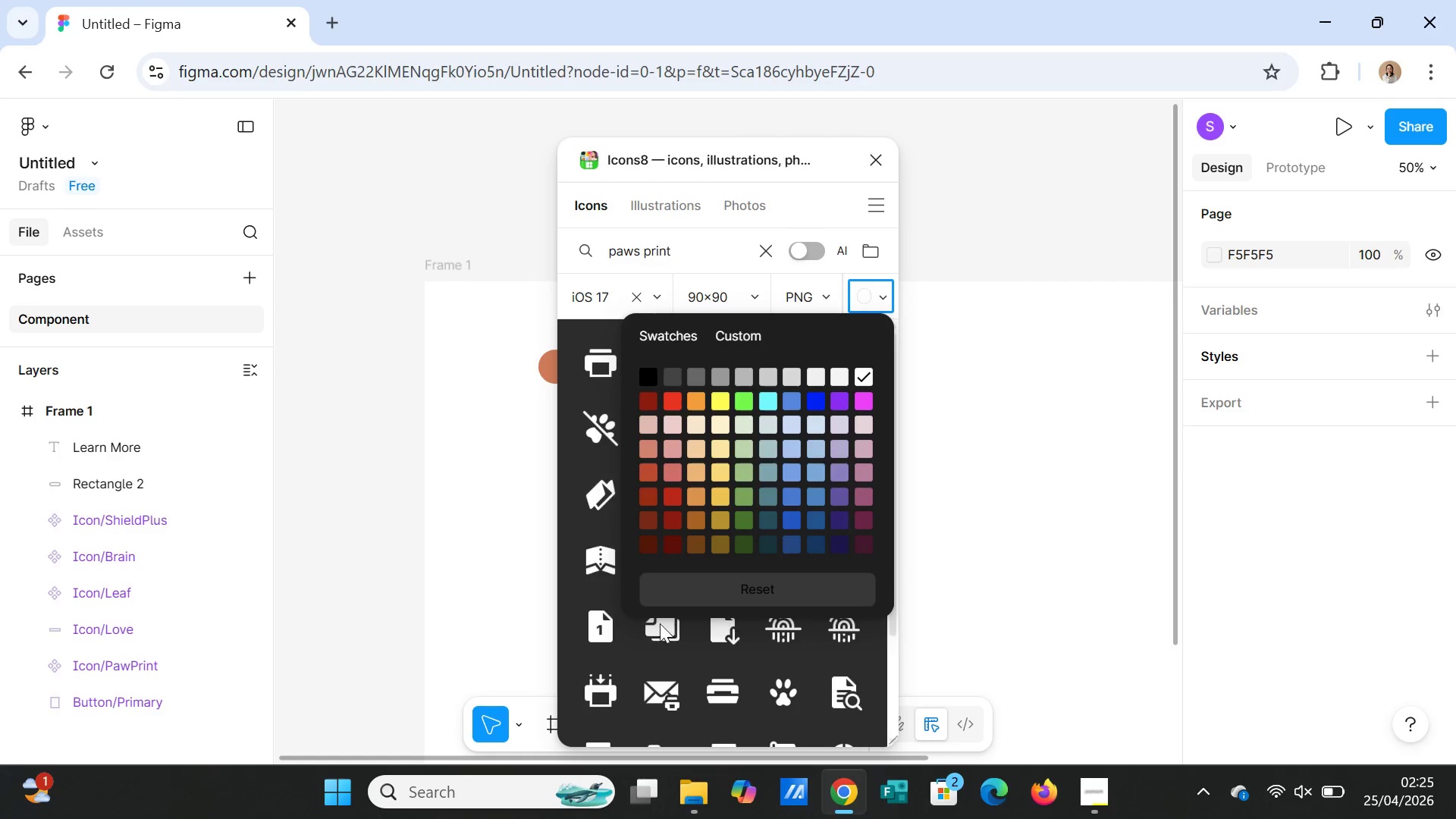 
left_click([563, 574])
 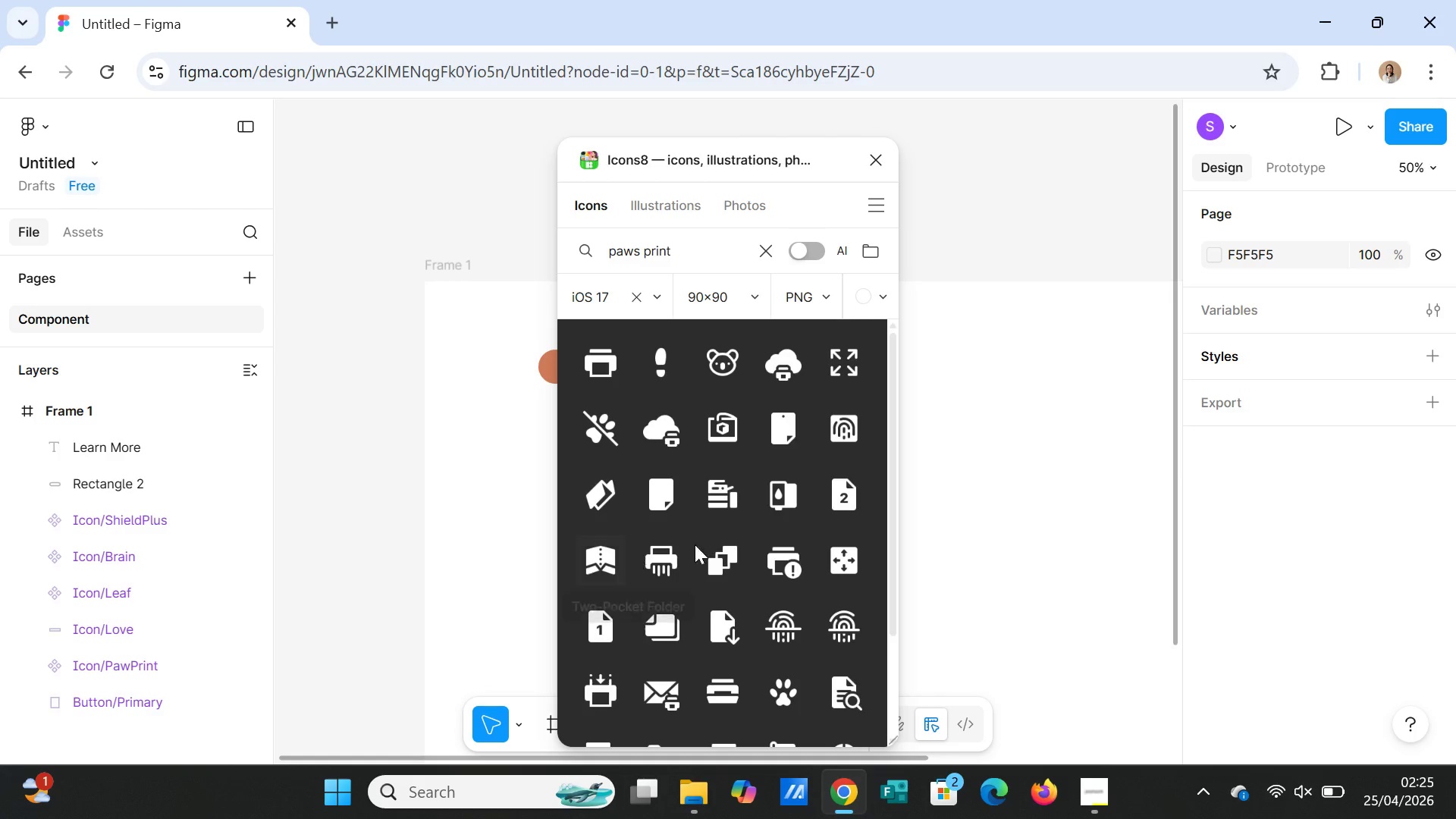 
scroll: coordinate [759, 538], scroll_direction: up, amount: 2.0
 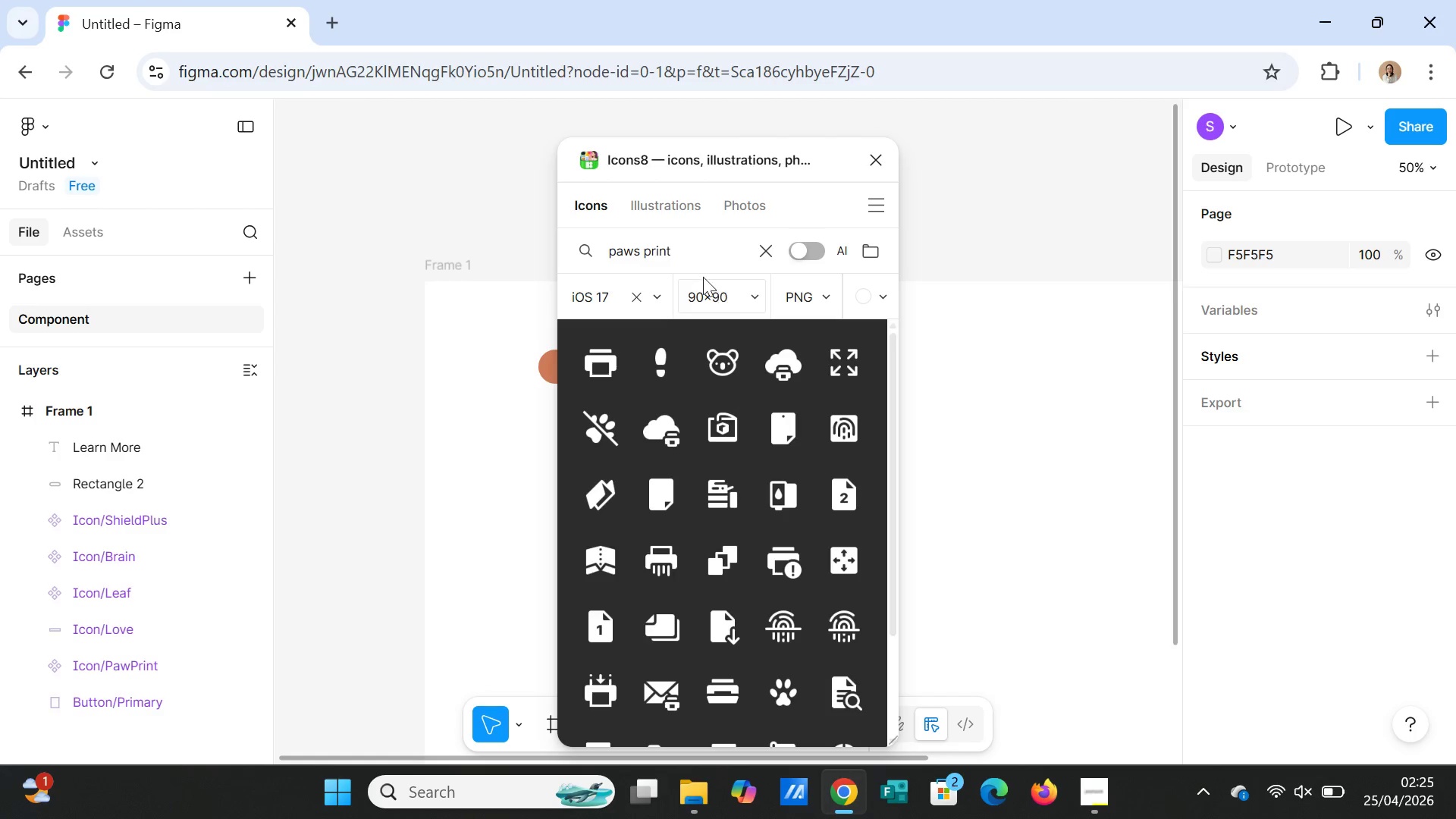 
left_click([679, 242])
 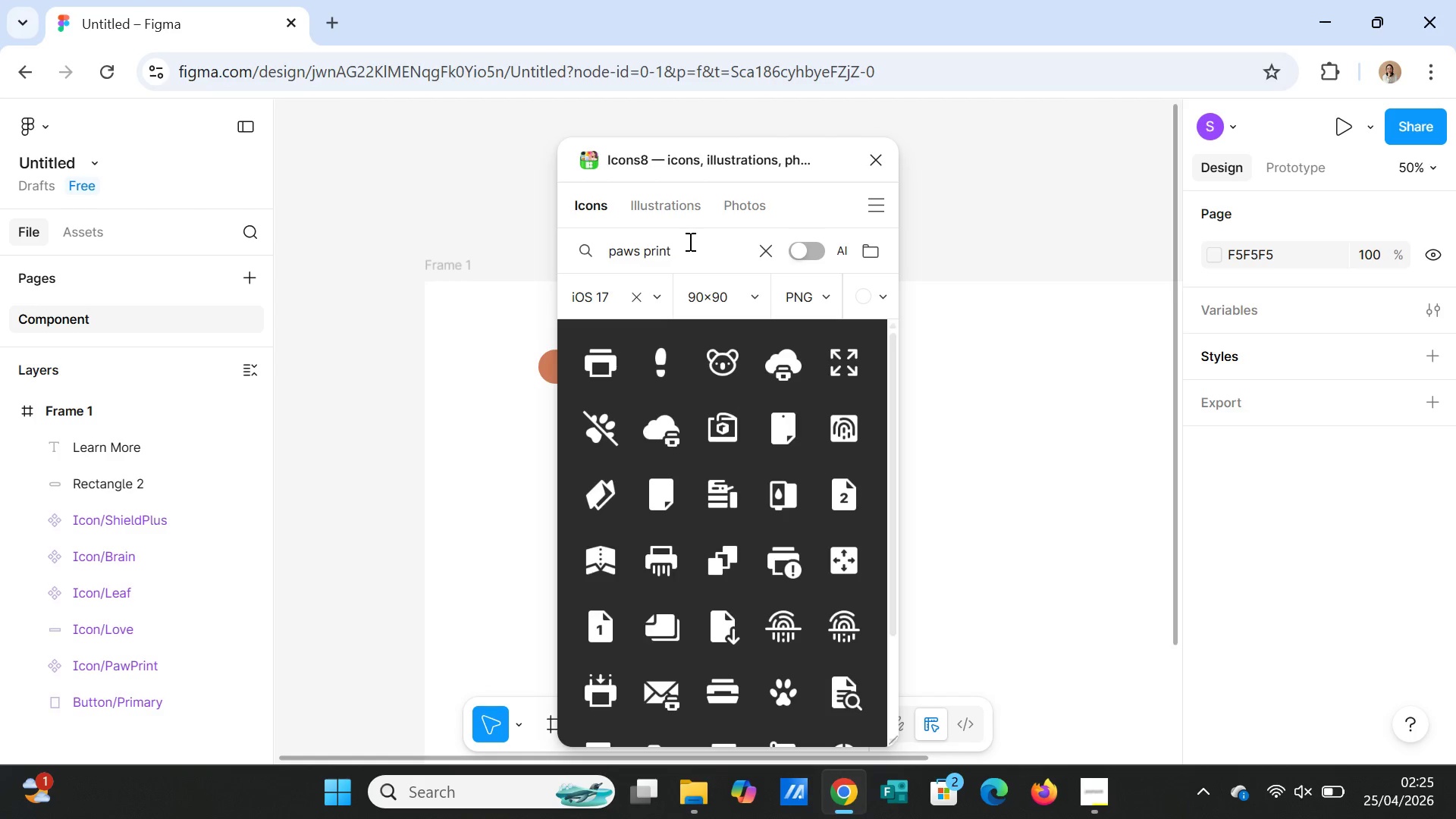 
key(Backspace)
 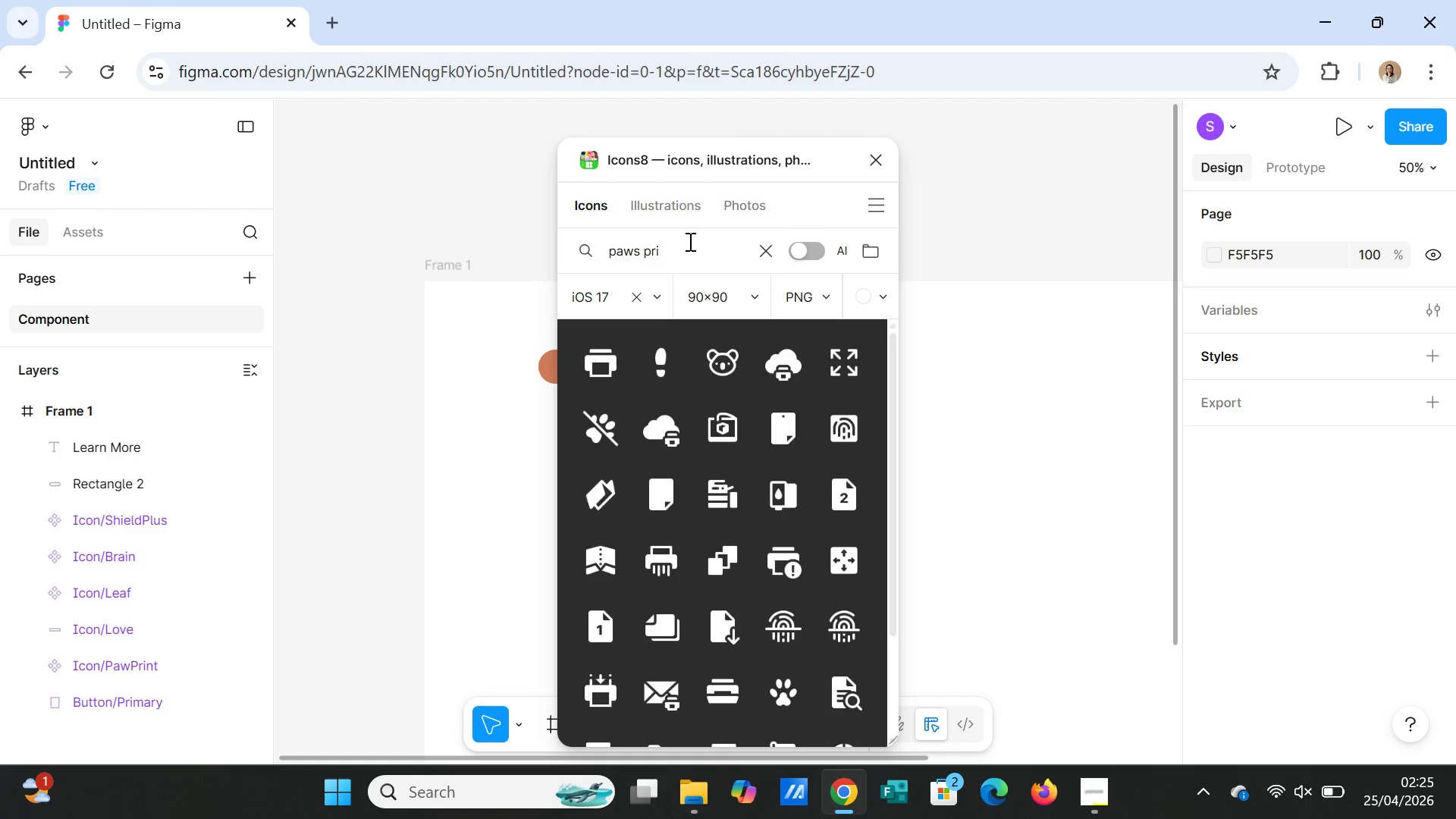 
key(Backspace)
 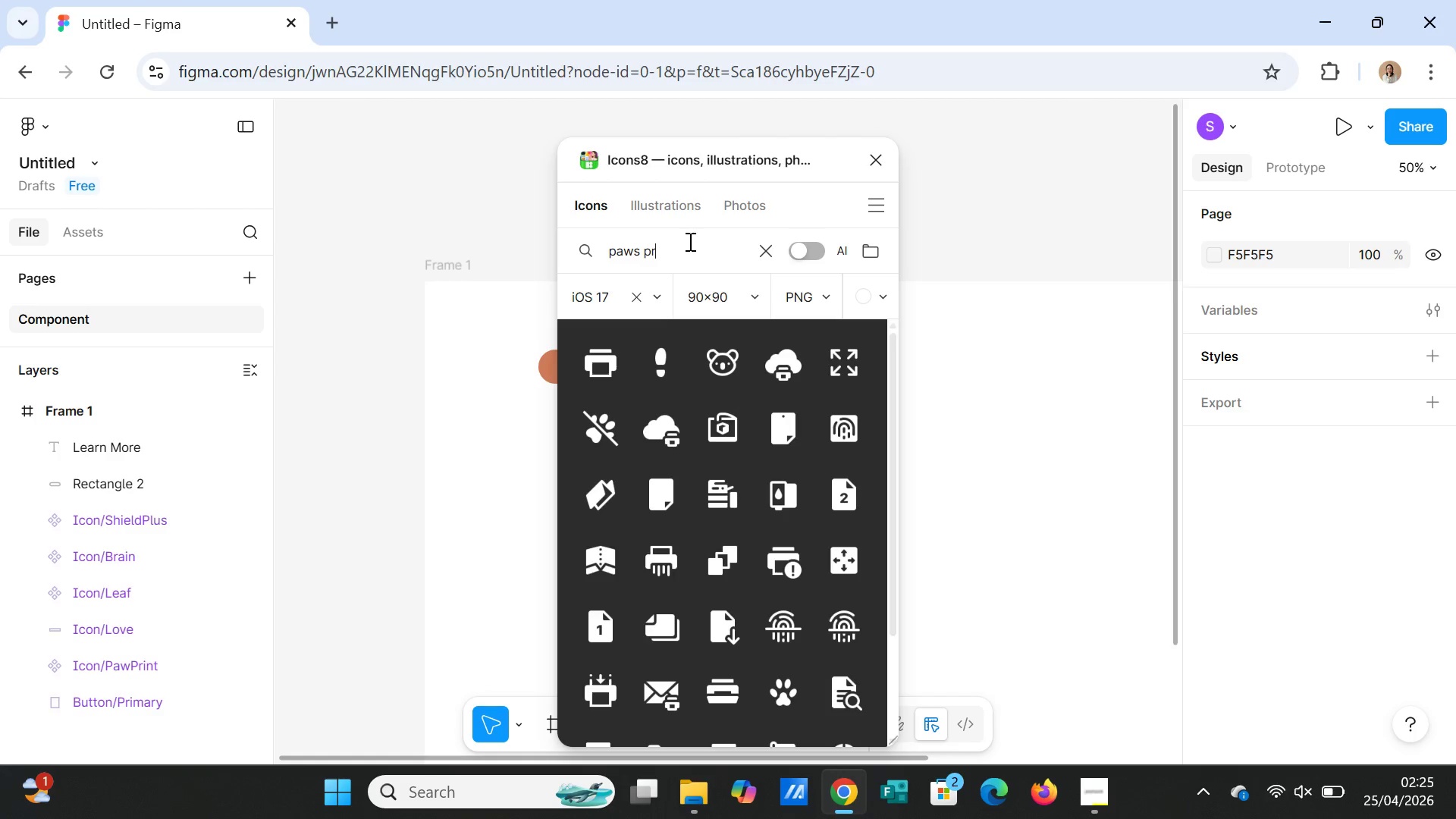 
key(Backspace)
 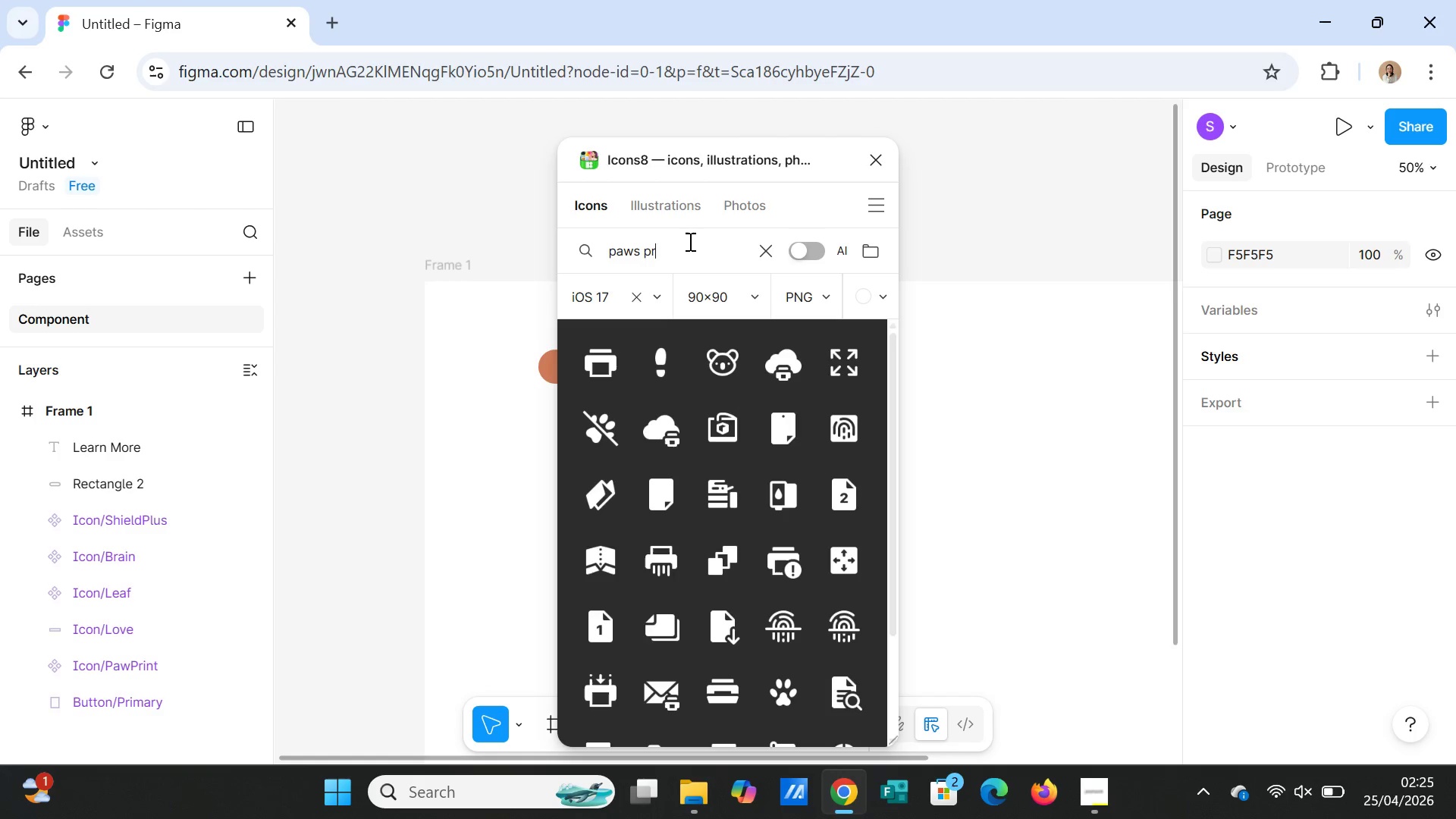 
key(Backspace)
 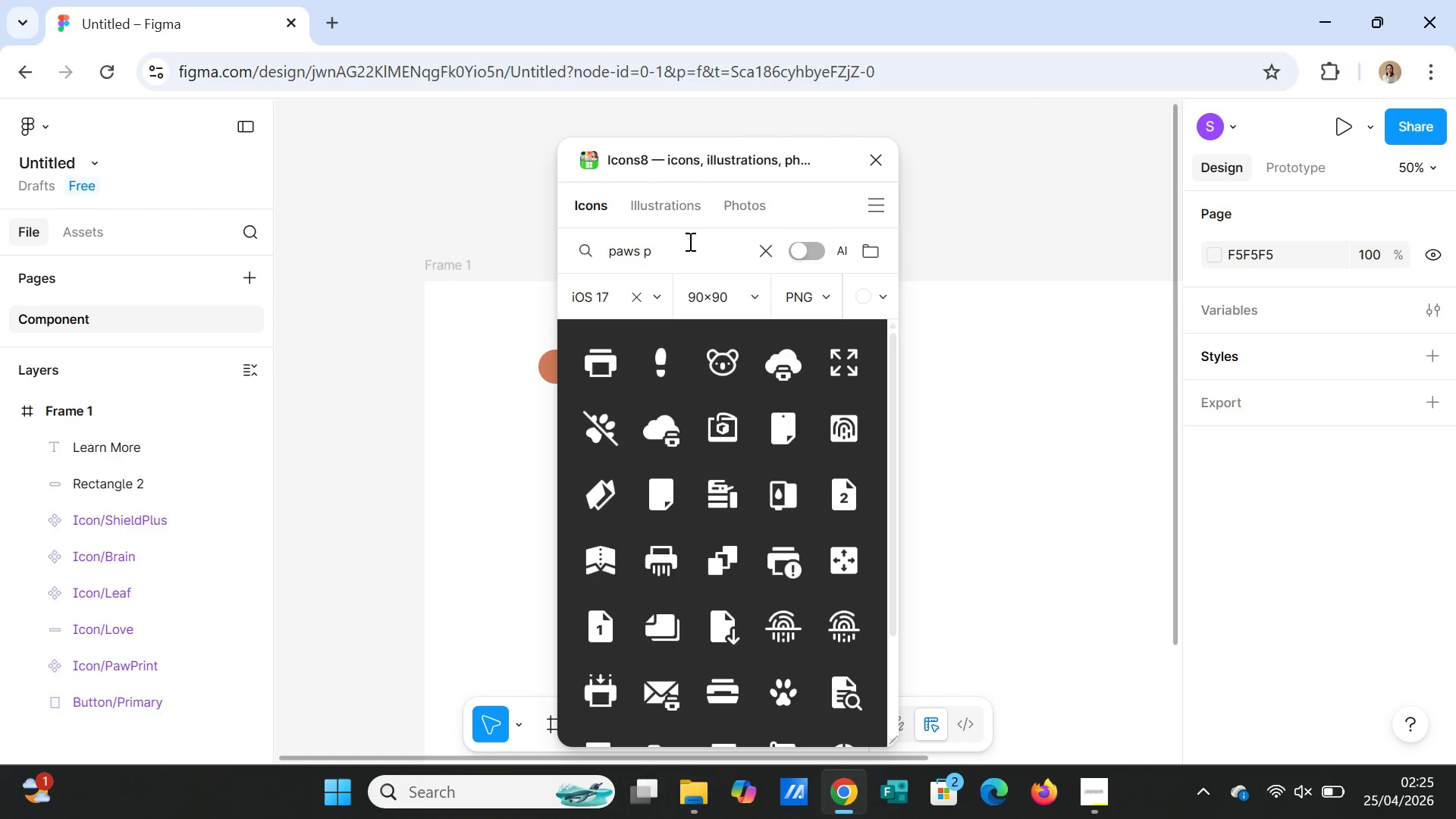 
key(Backspace)
 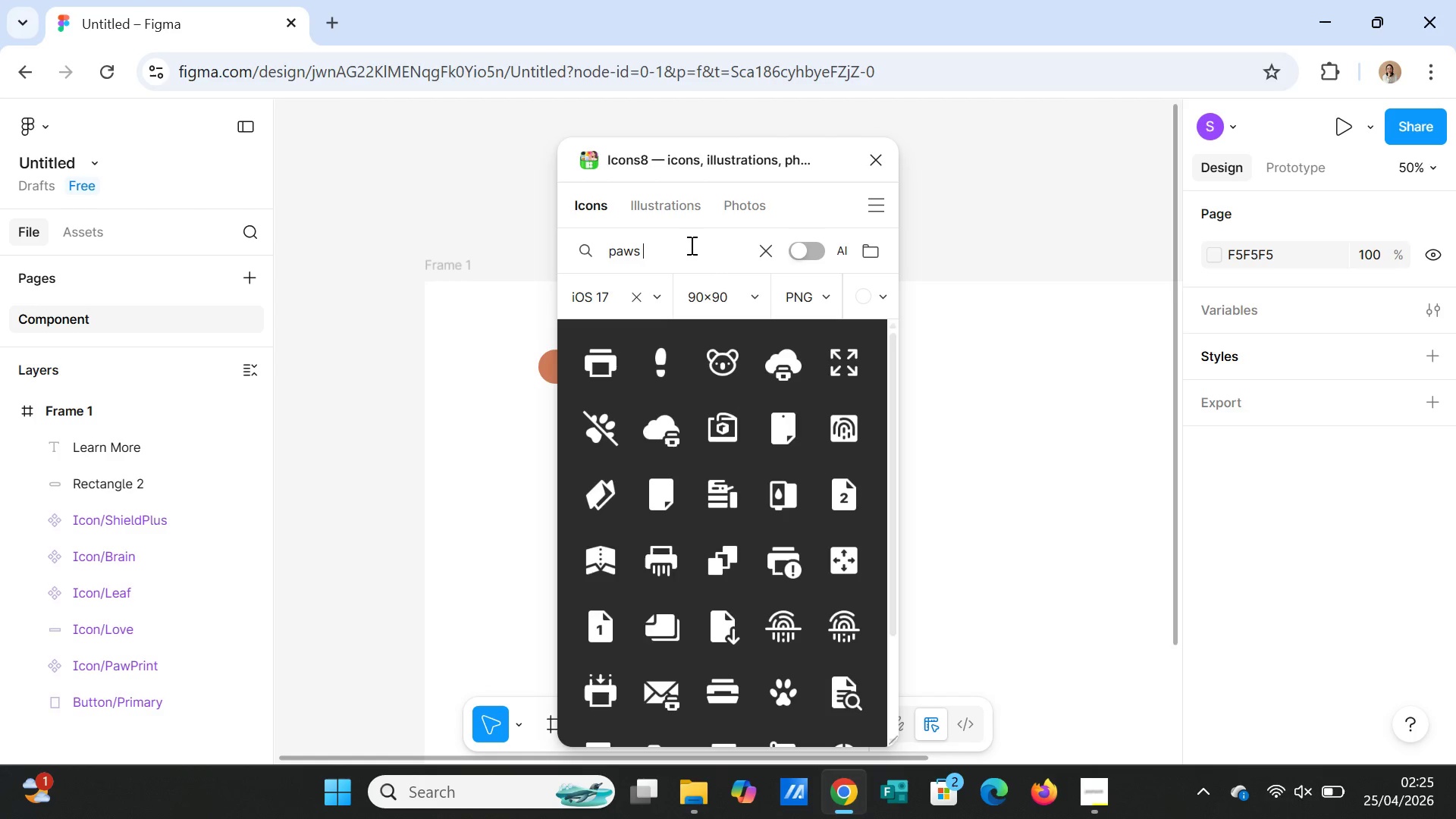 
key(Enter)
 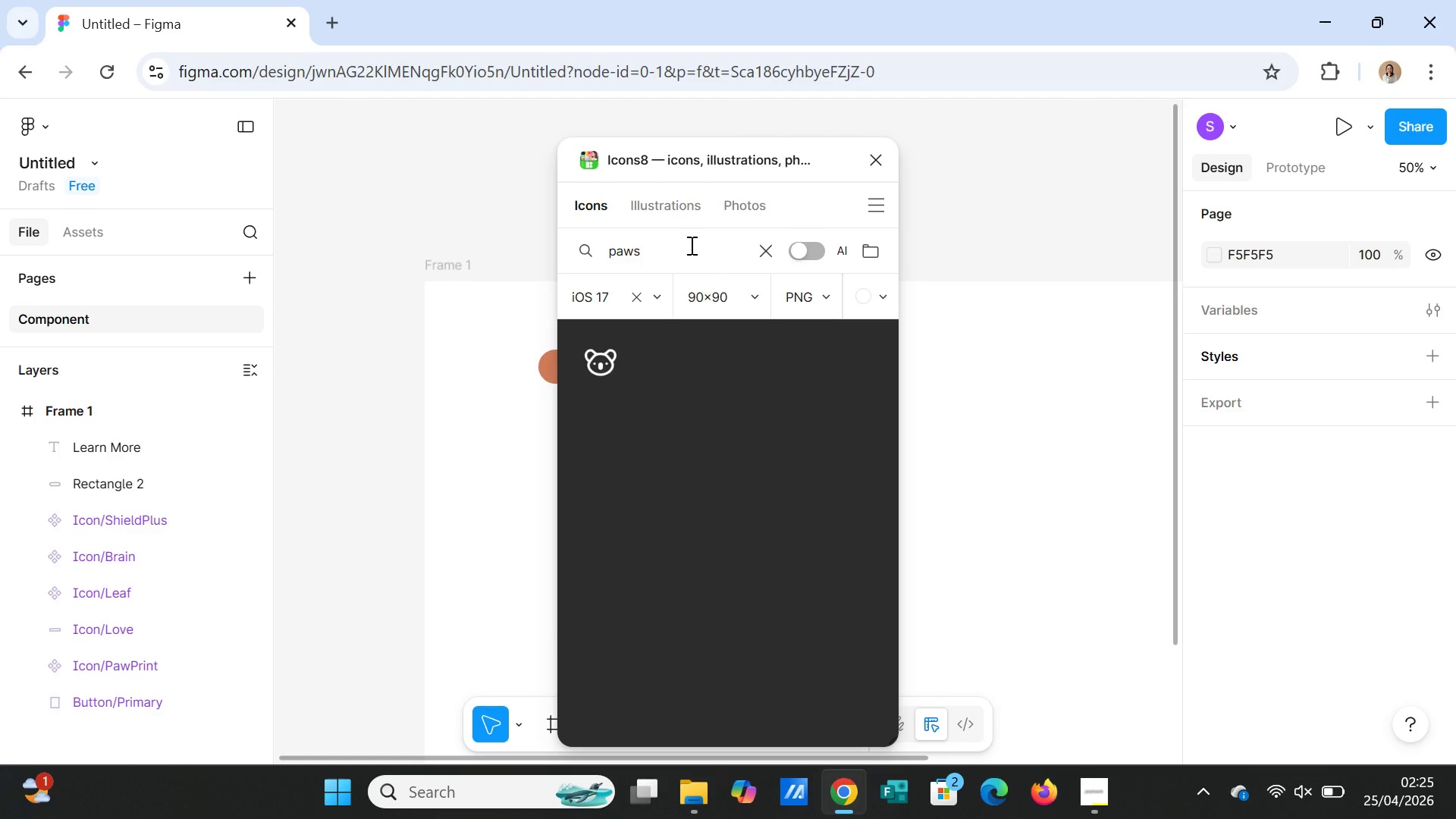 
left_click_drag(start_coordinate=[668, 252], to_coordinate=[592, 250])
 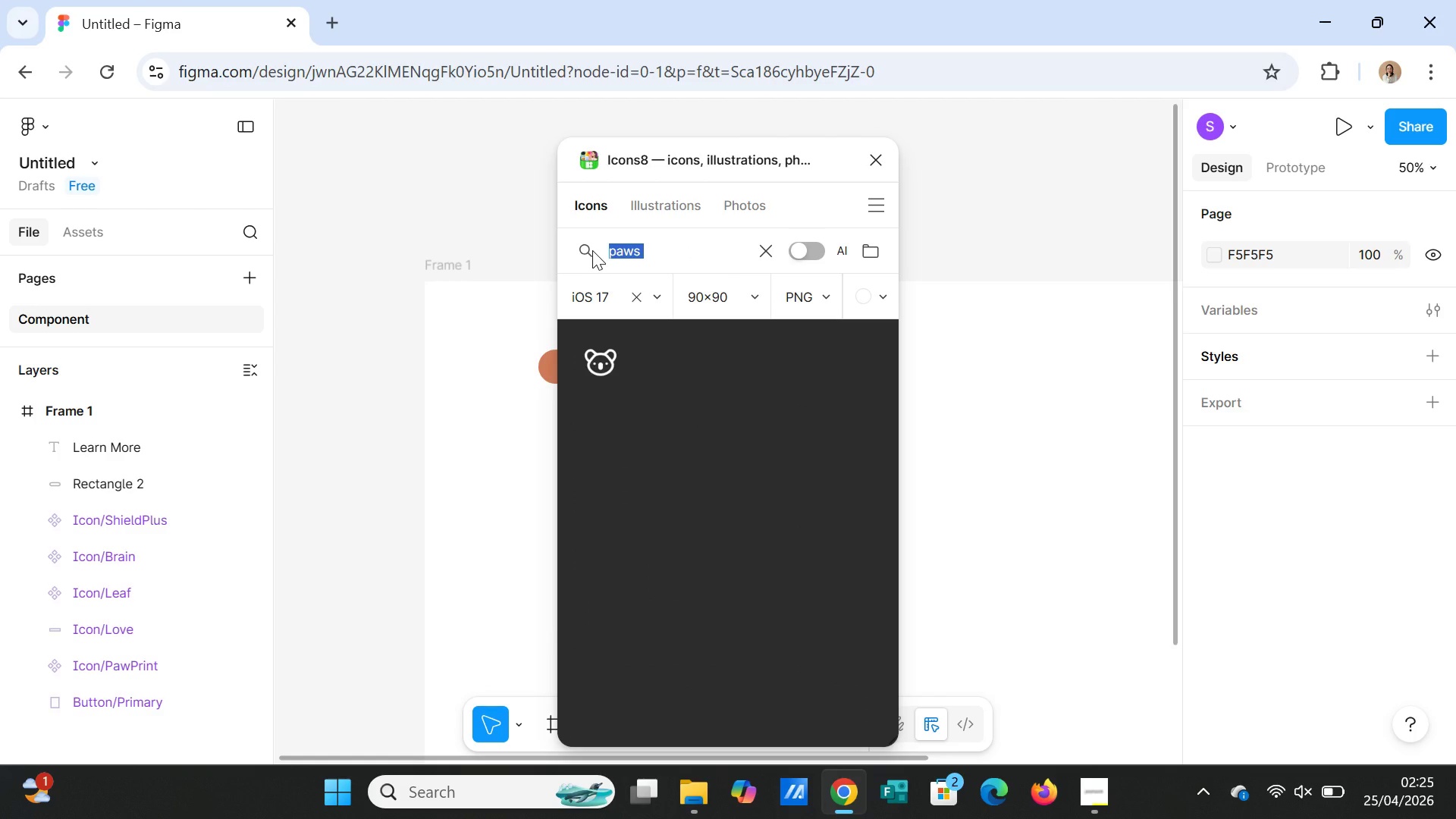 
type(paws)
 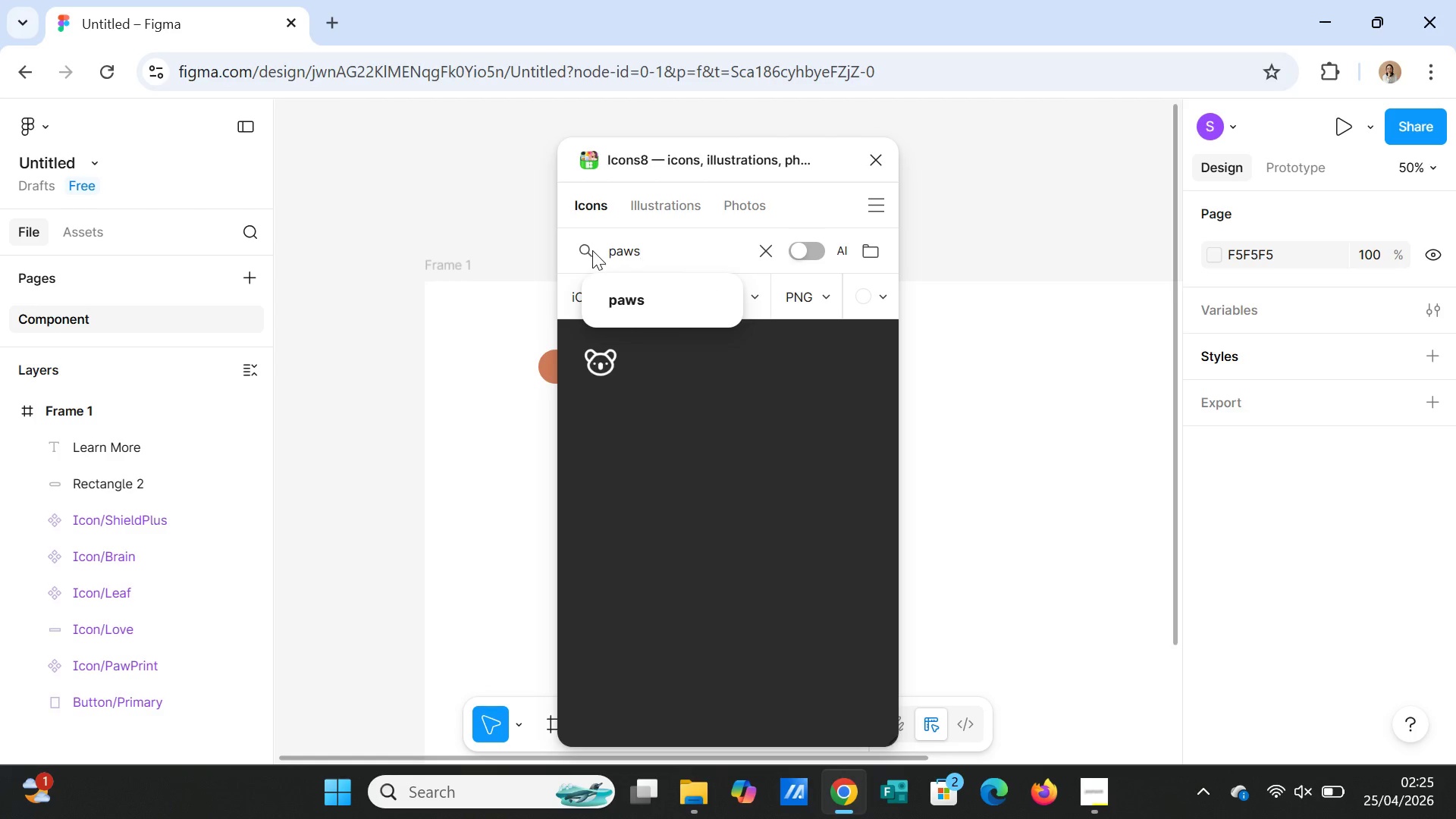 
key(Enter)
 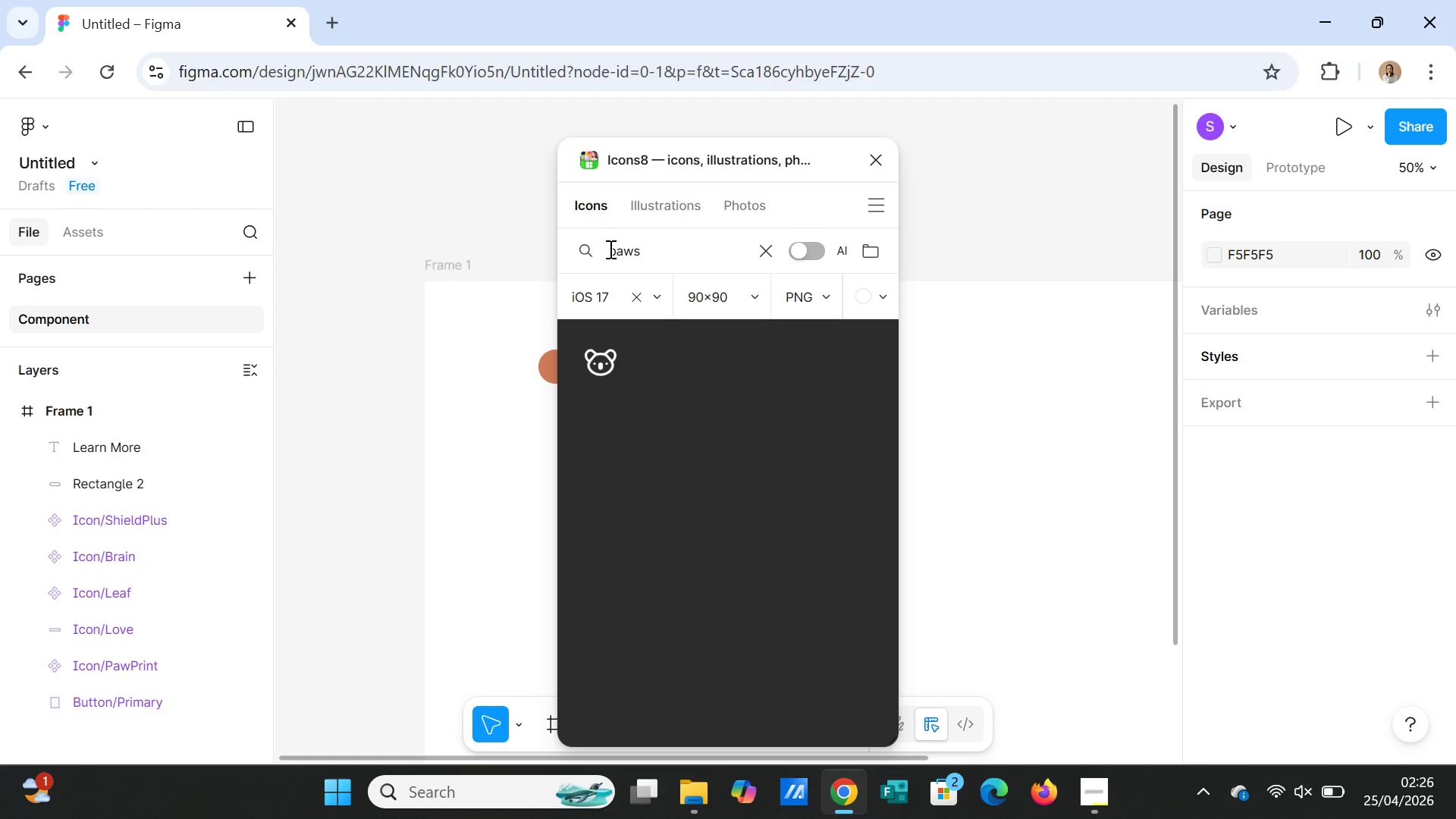 
left_click_drag(start_coordinate=[661, 253], to_coordinate=[584, 253])
 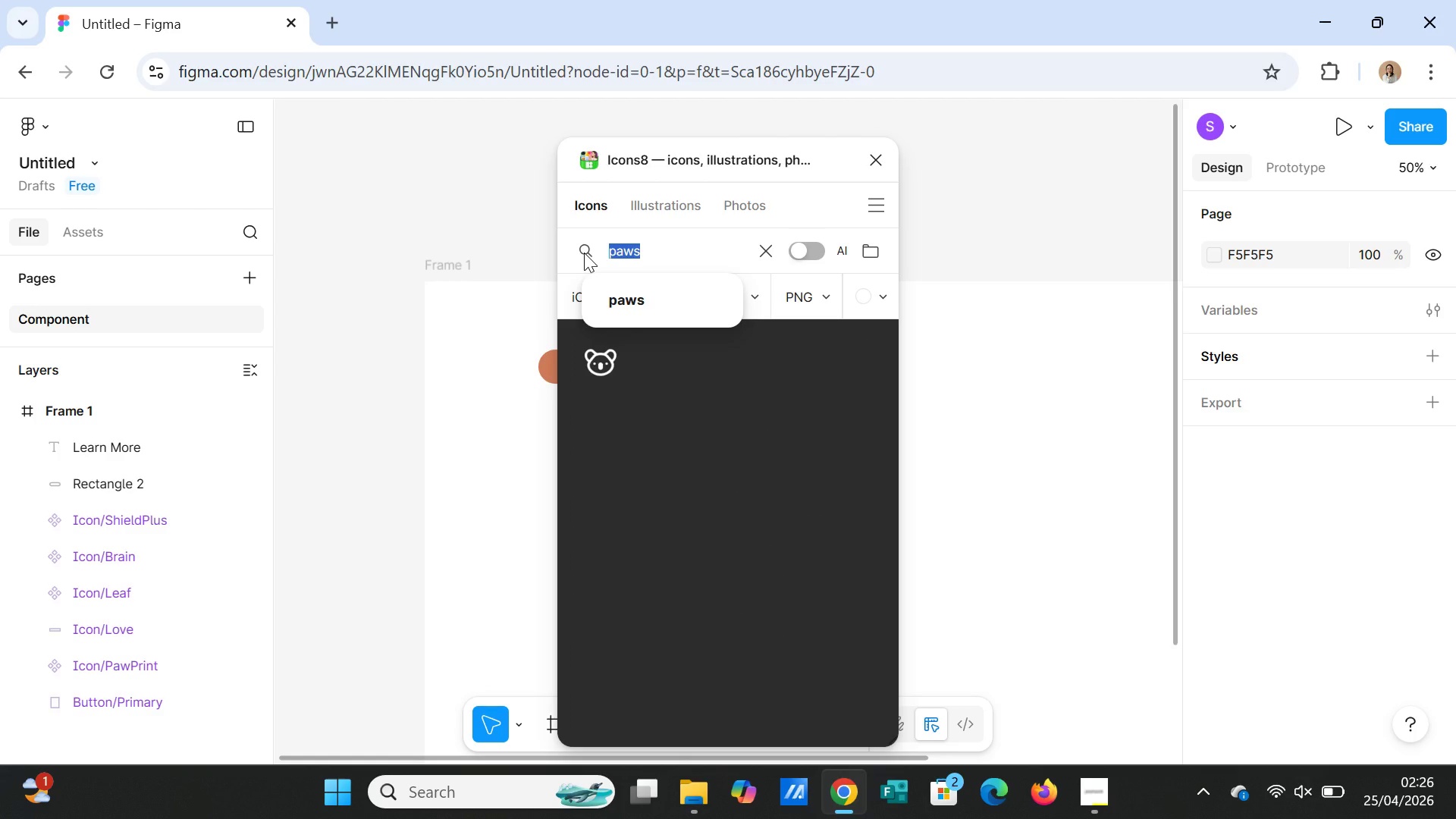 
key(Backspace)
 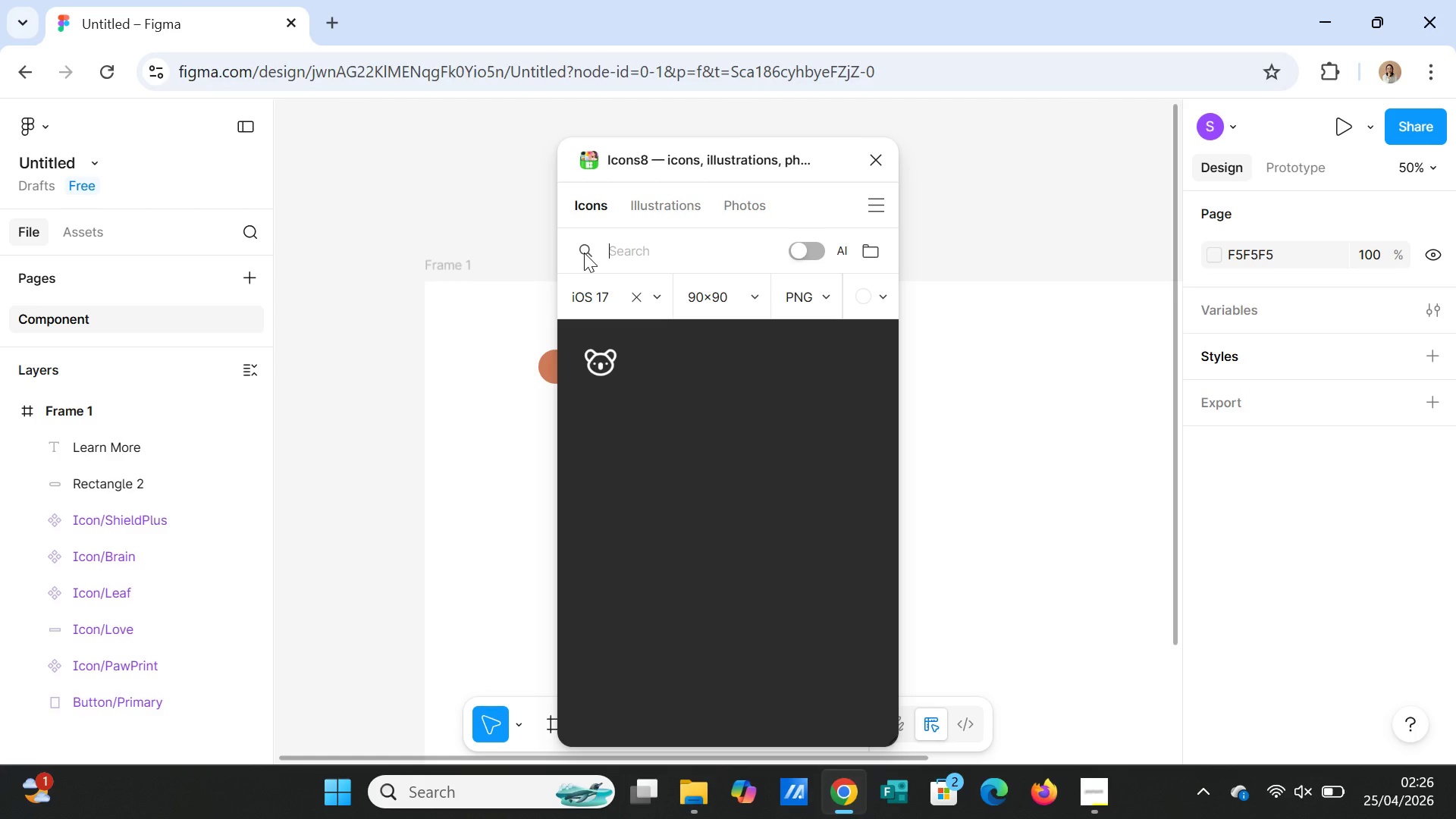 
key(P)
 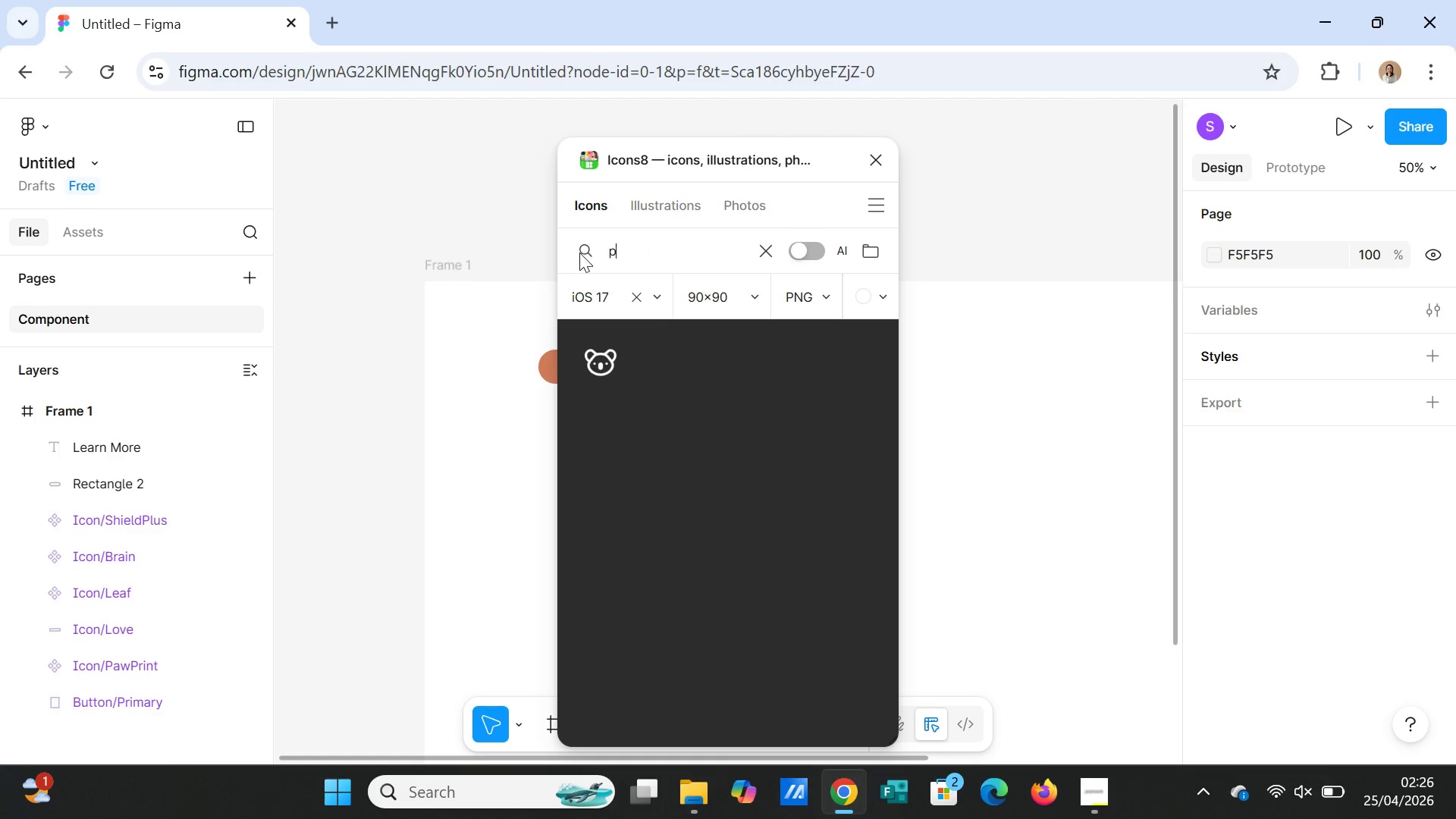 
type(aw)
 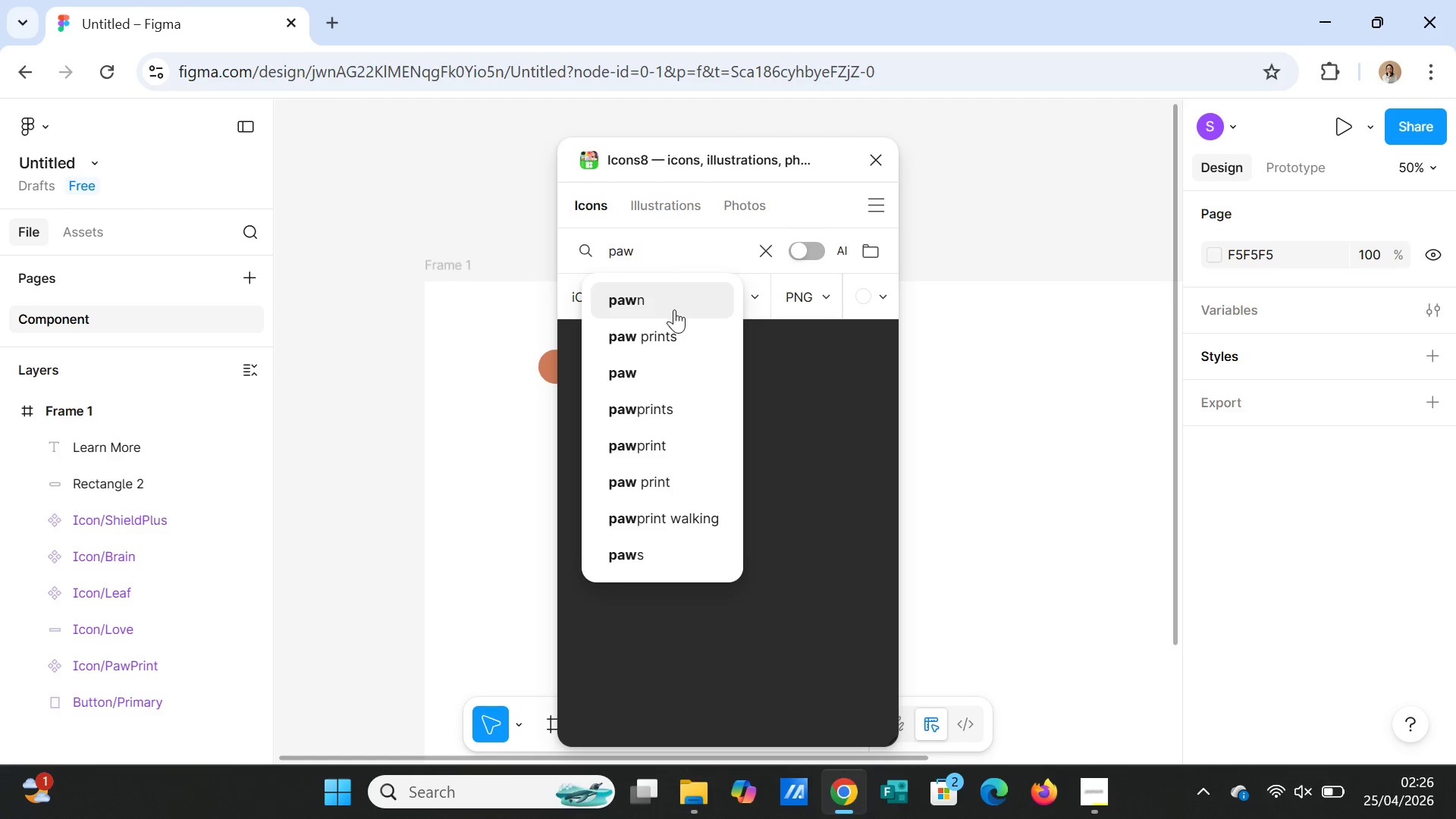 
left_click([667, 332])
 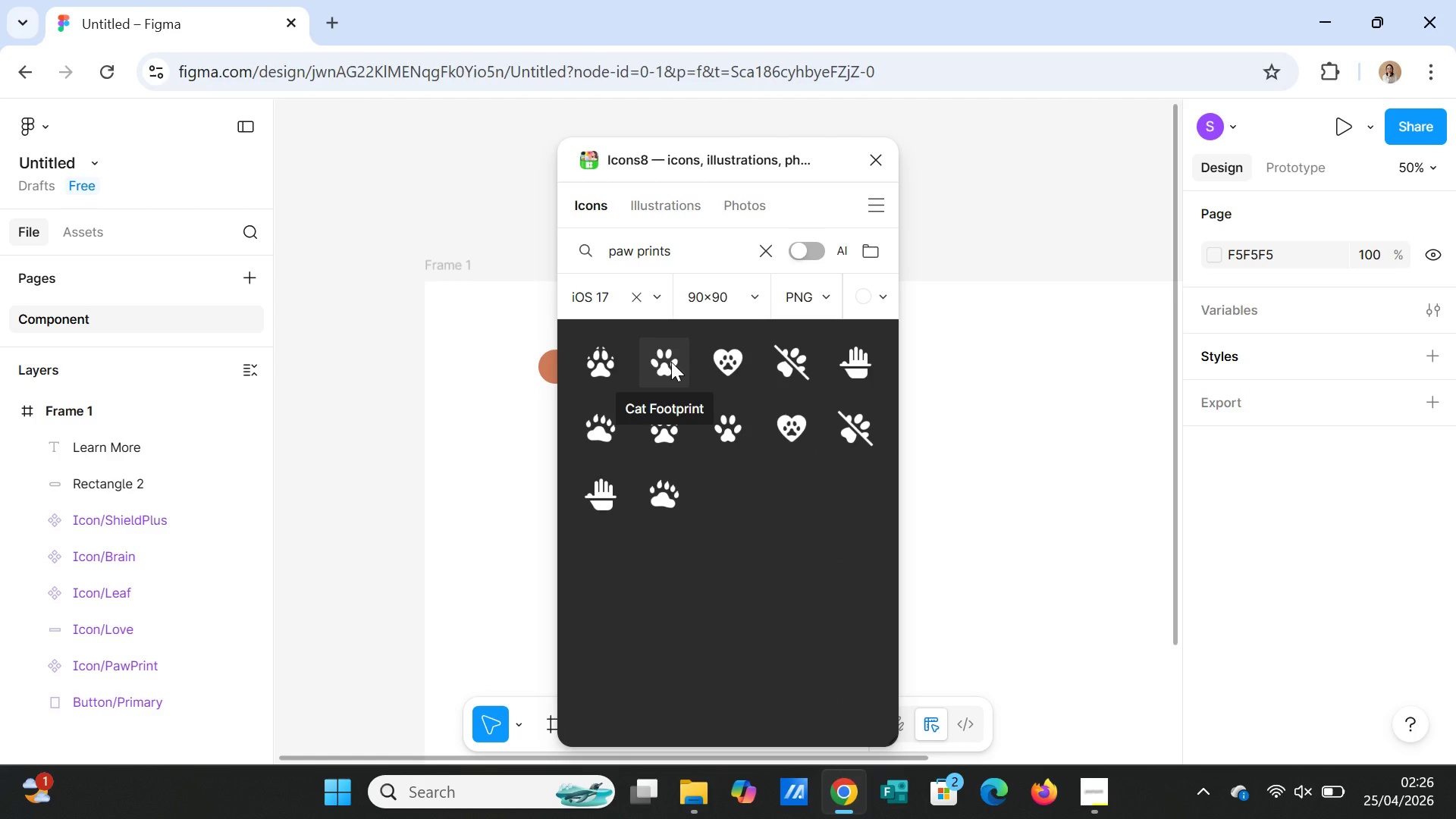 
left_click([671, 362])
 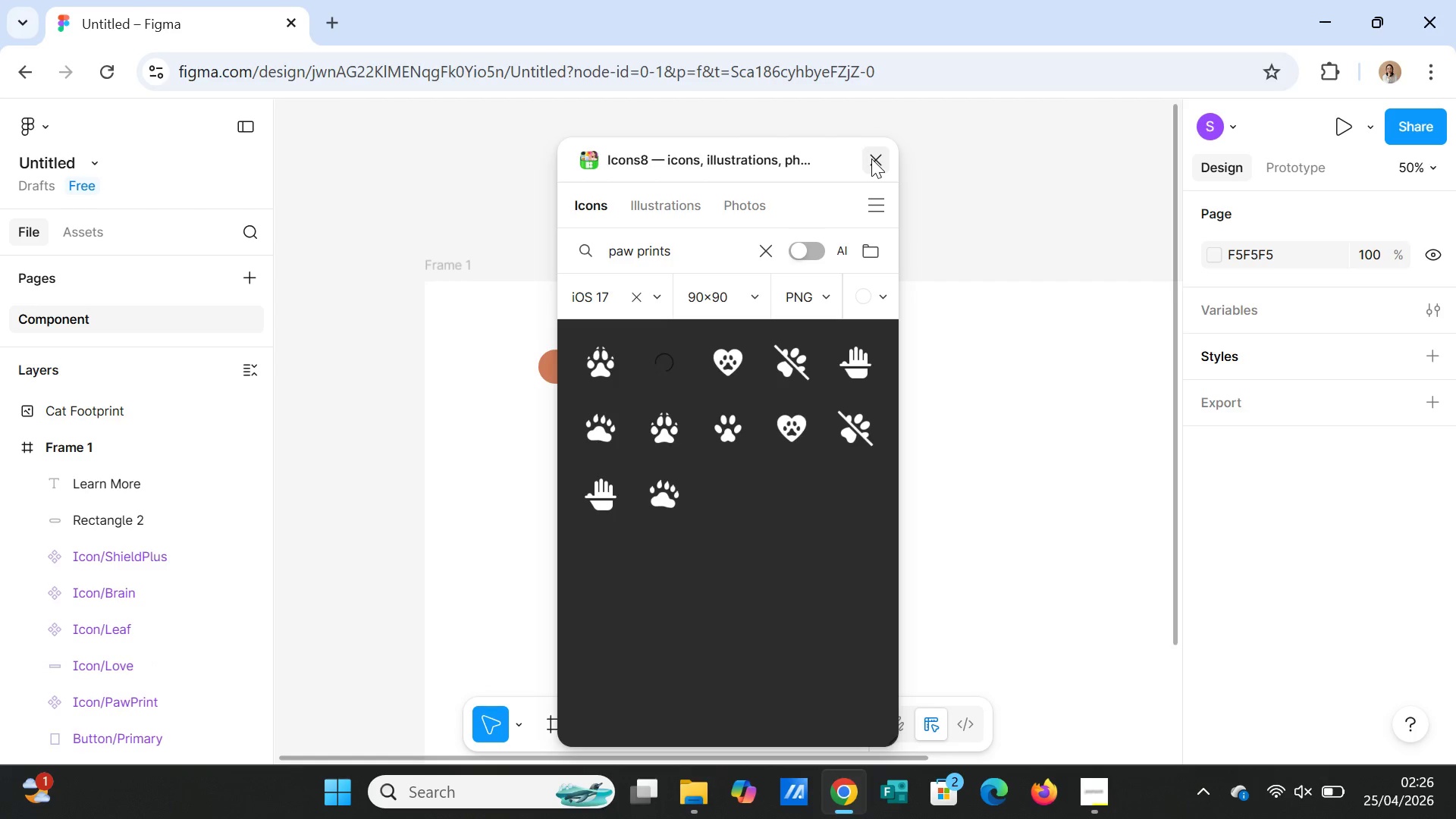 
left_click([871, 158])
 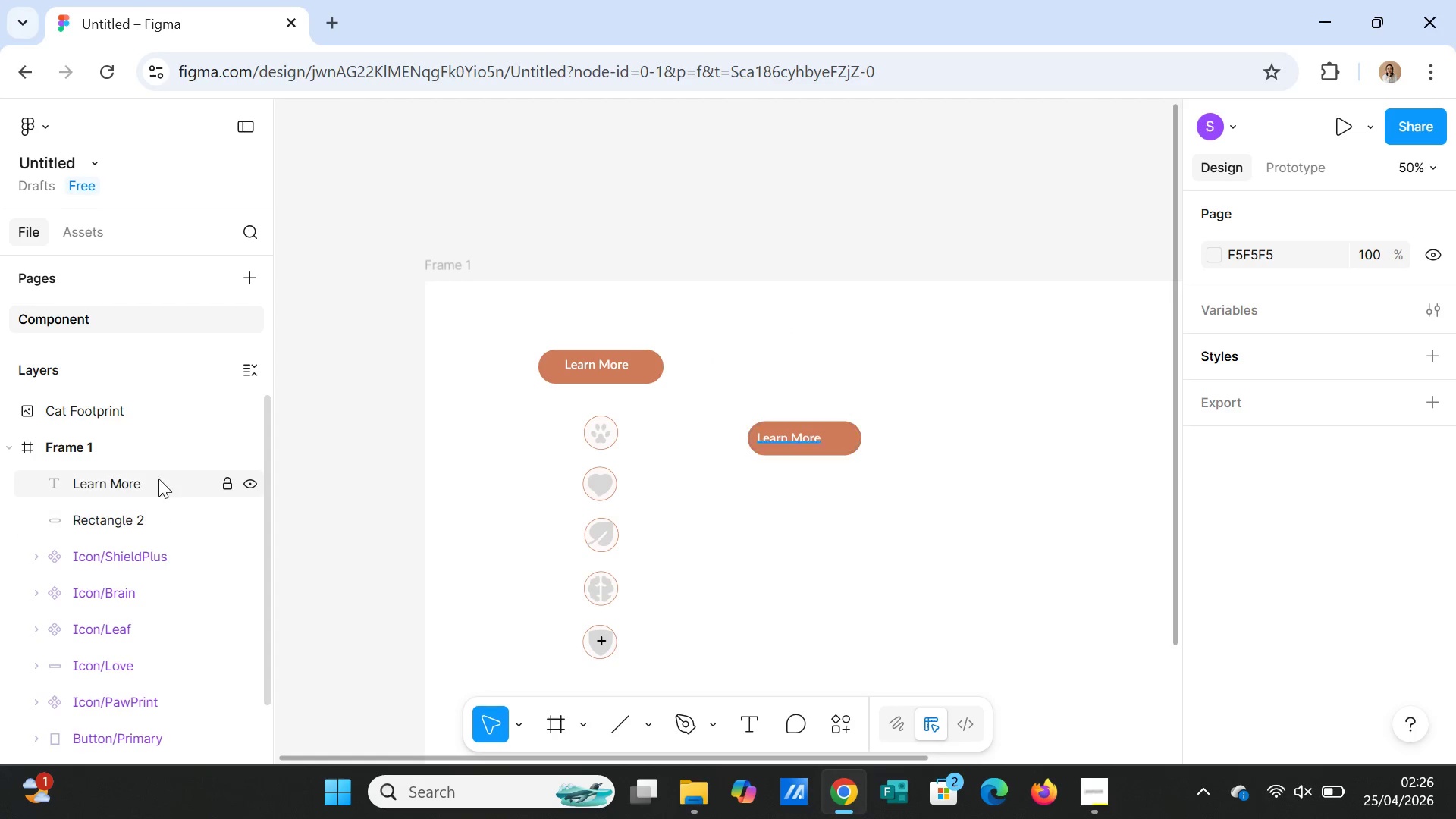 
left_click([97, 412])
 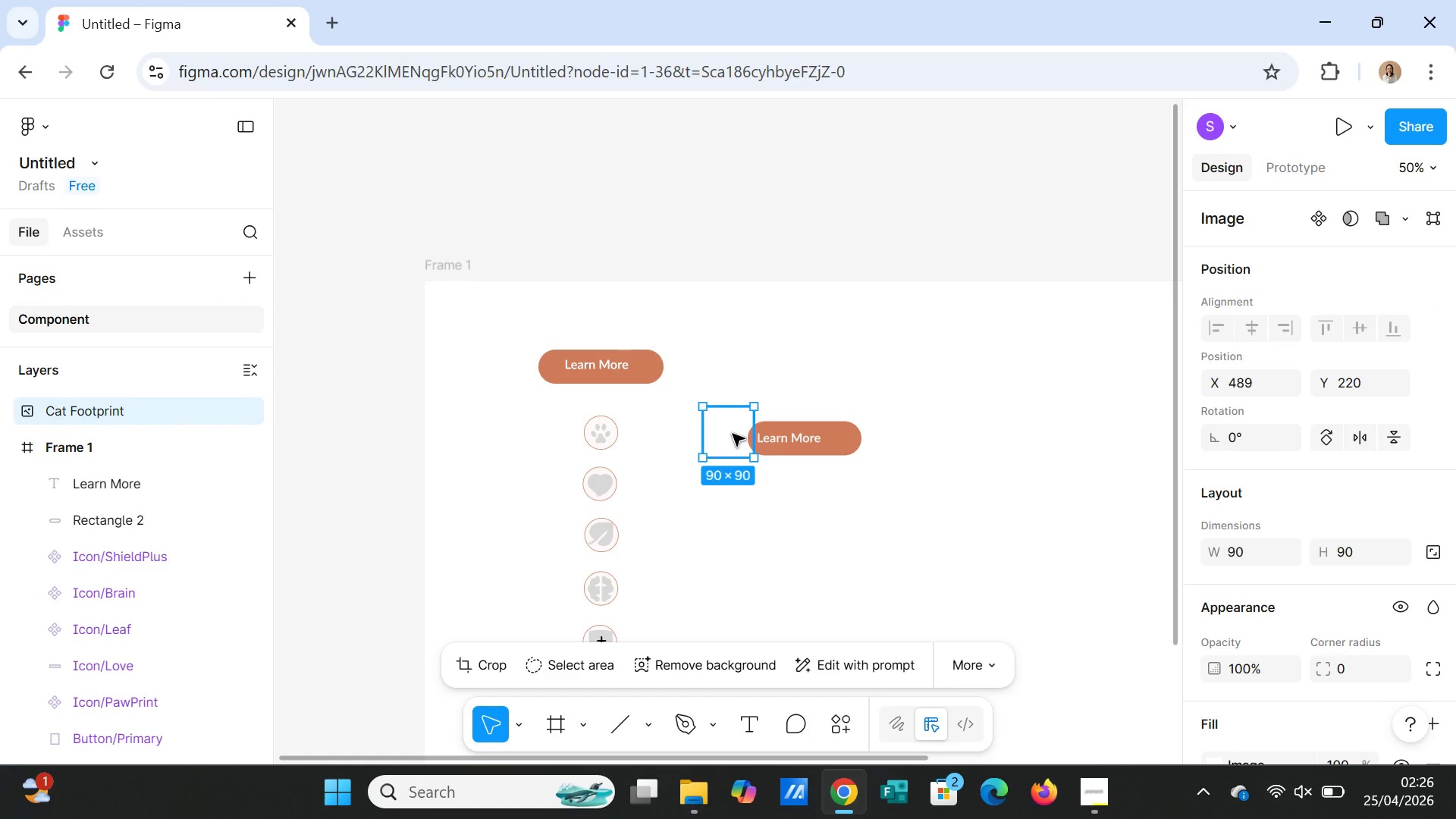 
left_click([733, 434])
 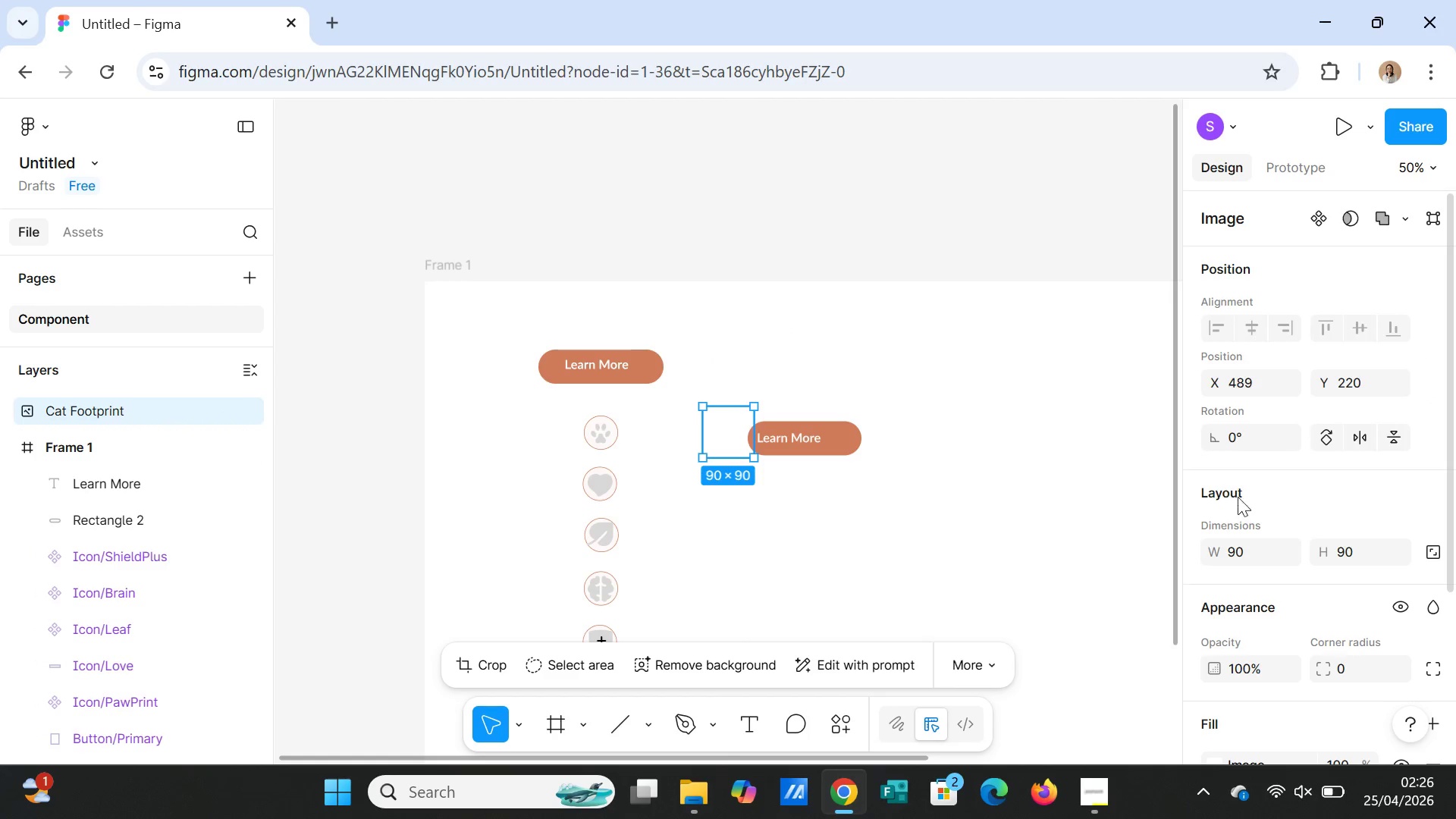 
scroll: coordinate [1355, 510], scroll_direction: down, amount: 1.0
 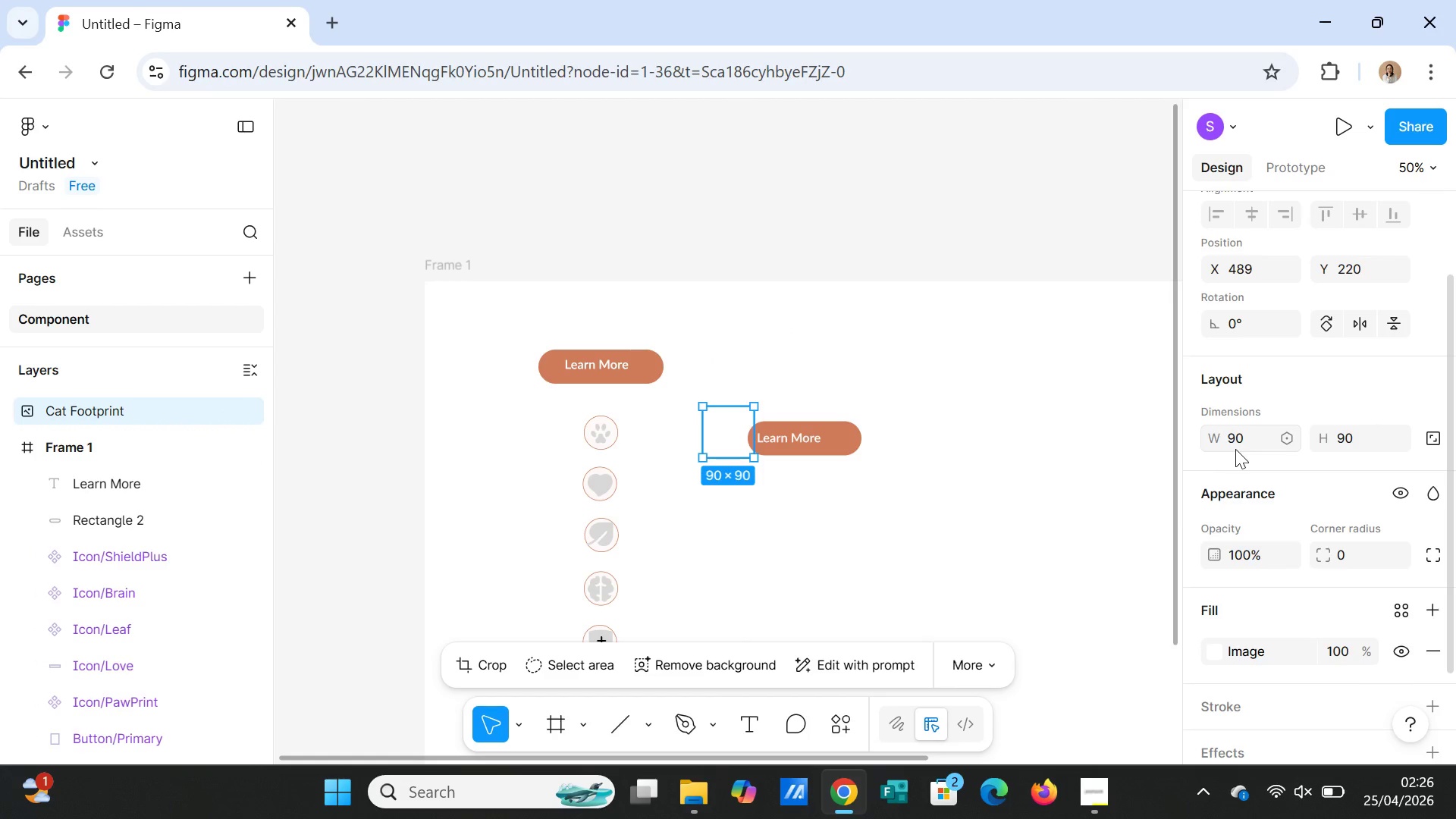 
left_click([1235, 449])
 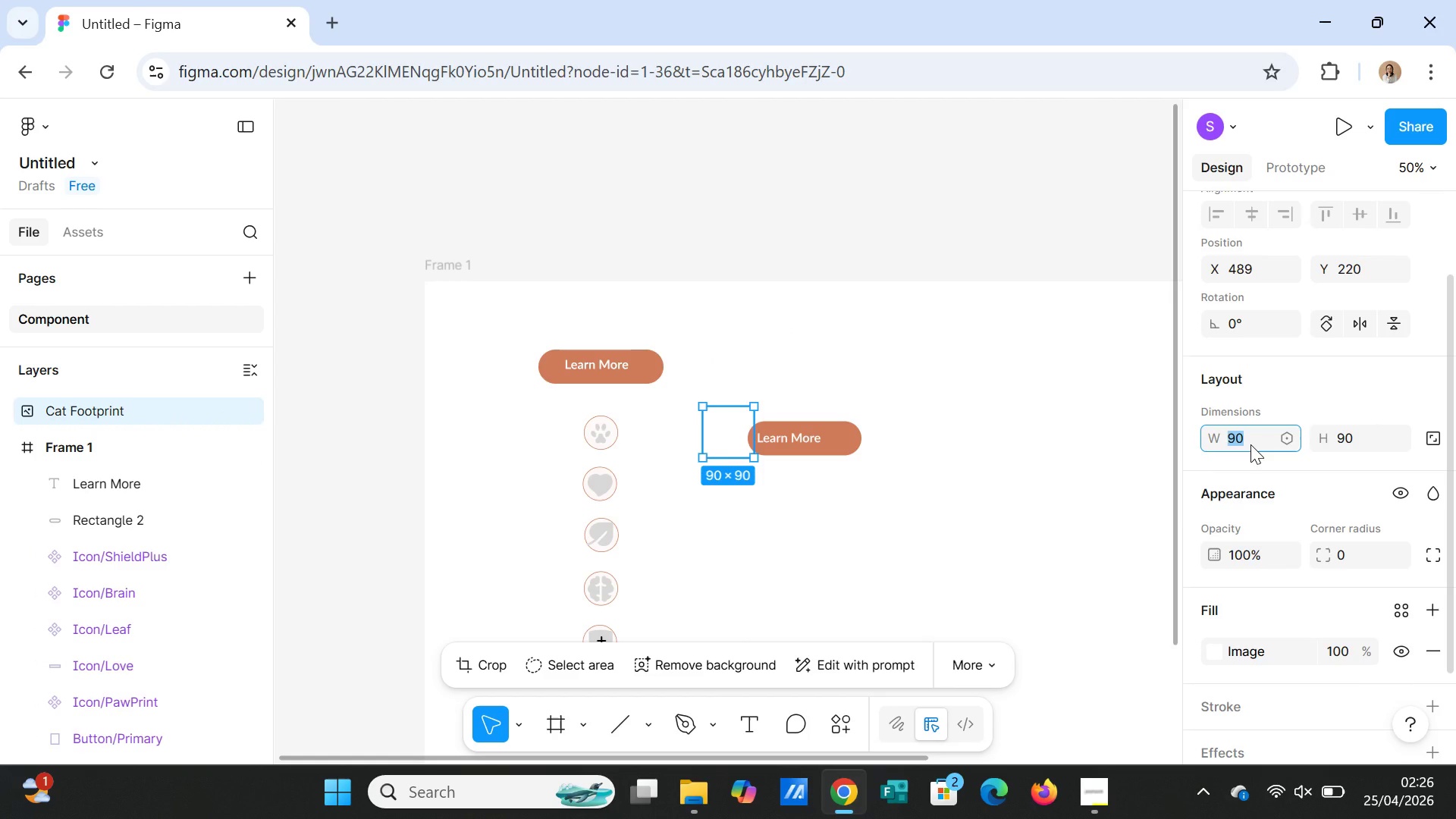 
type(30)
 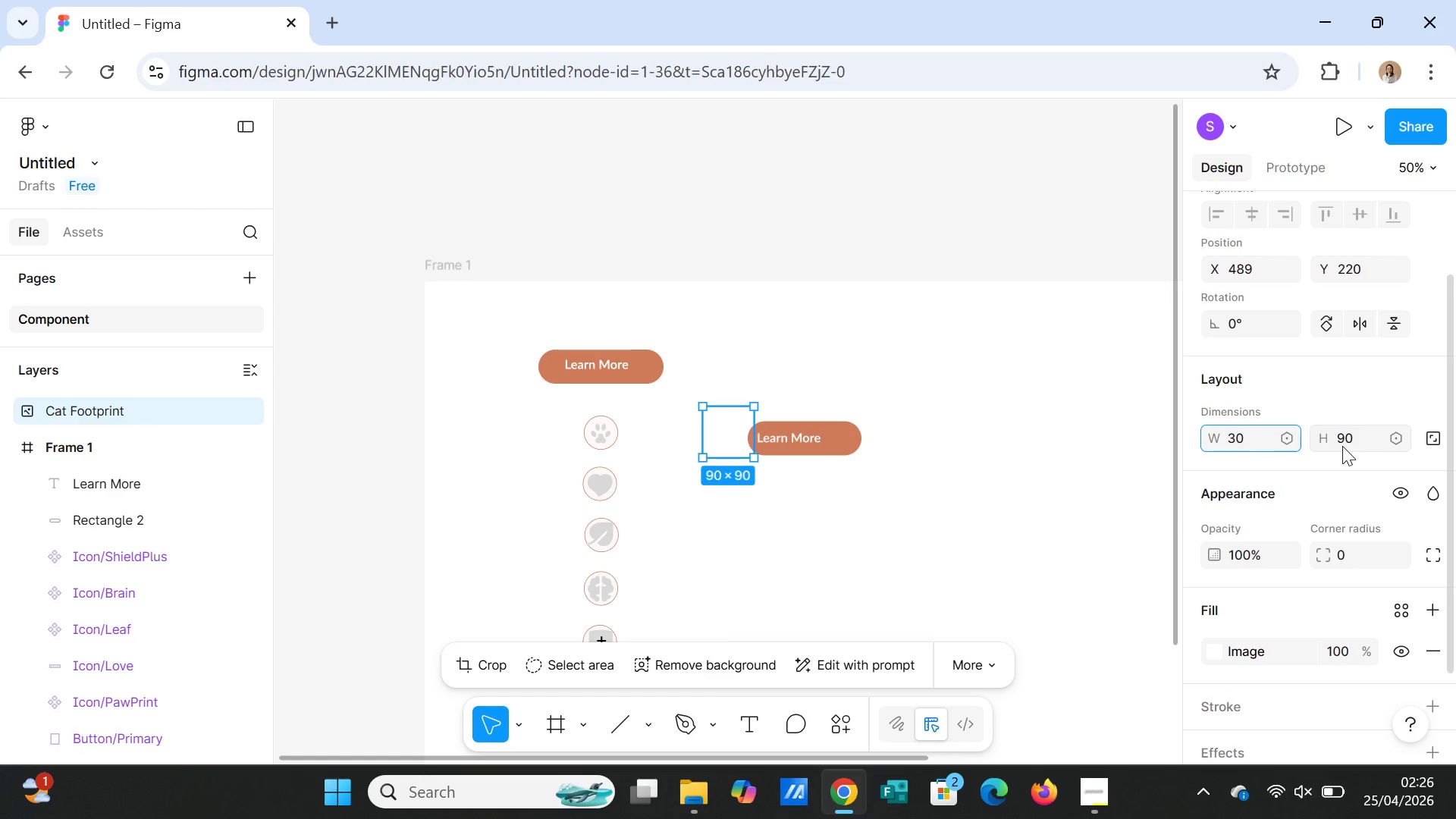 
left_click([1348, 441])
 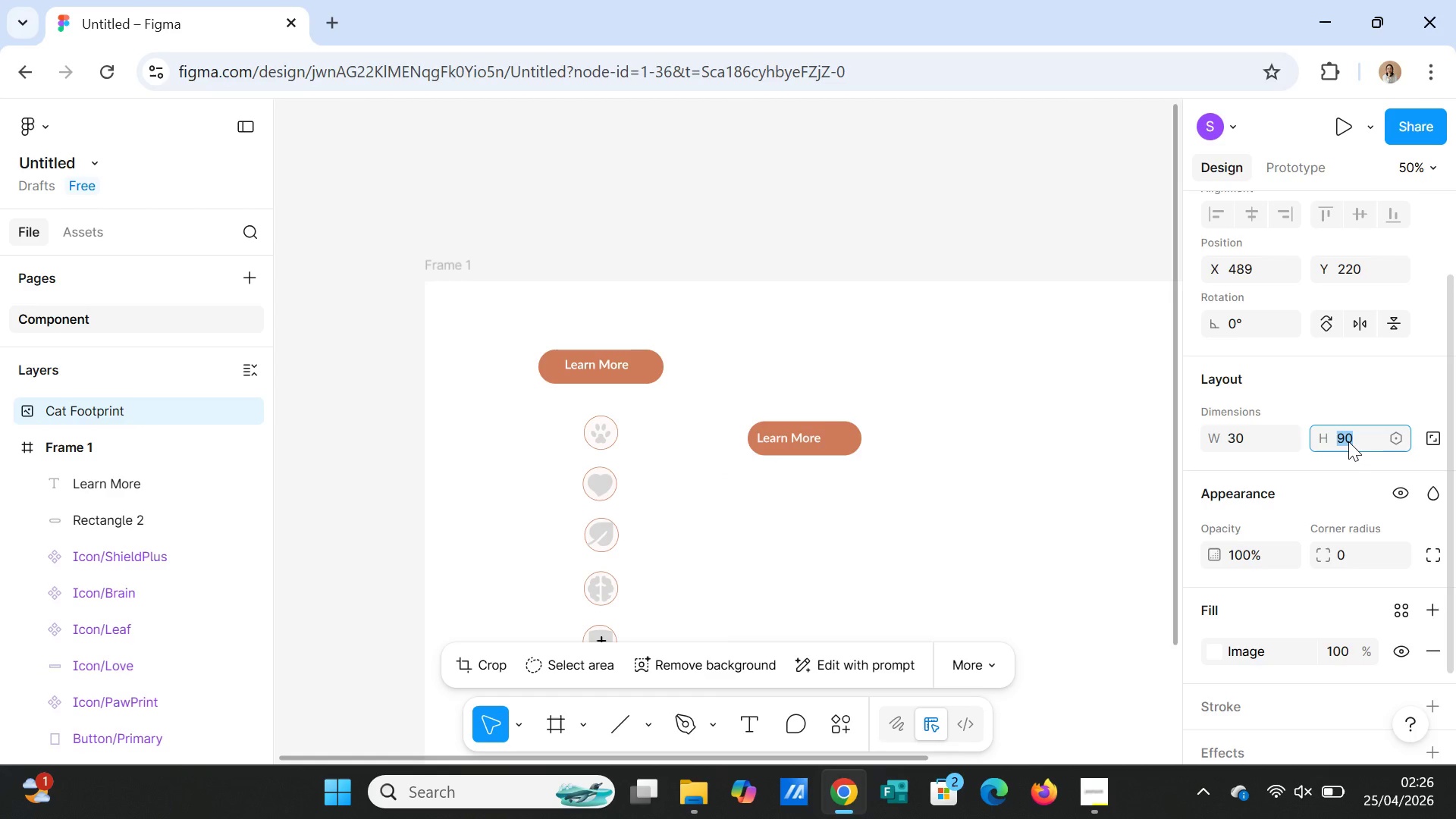 
type(30)
 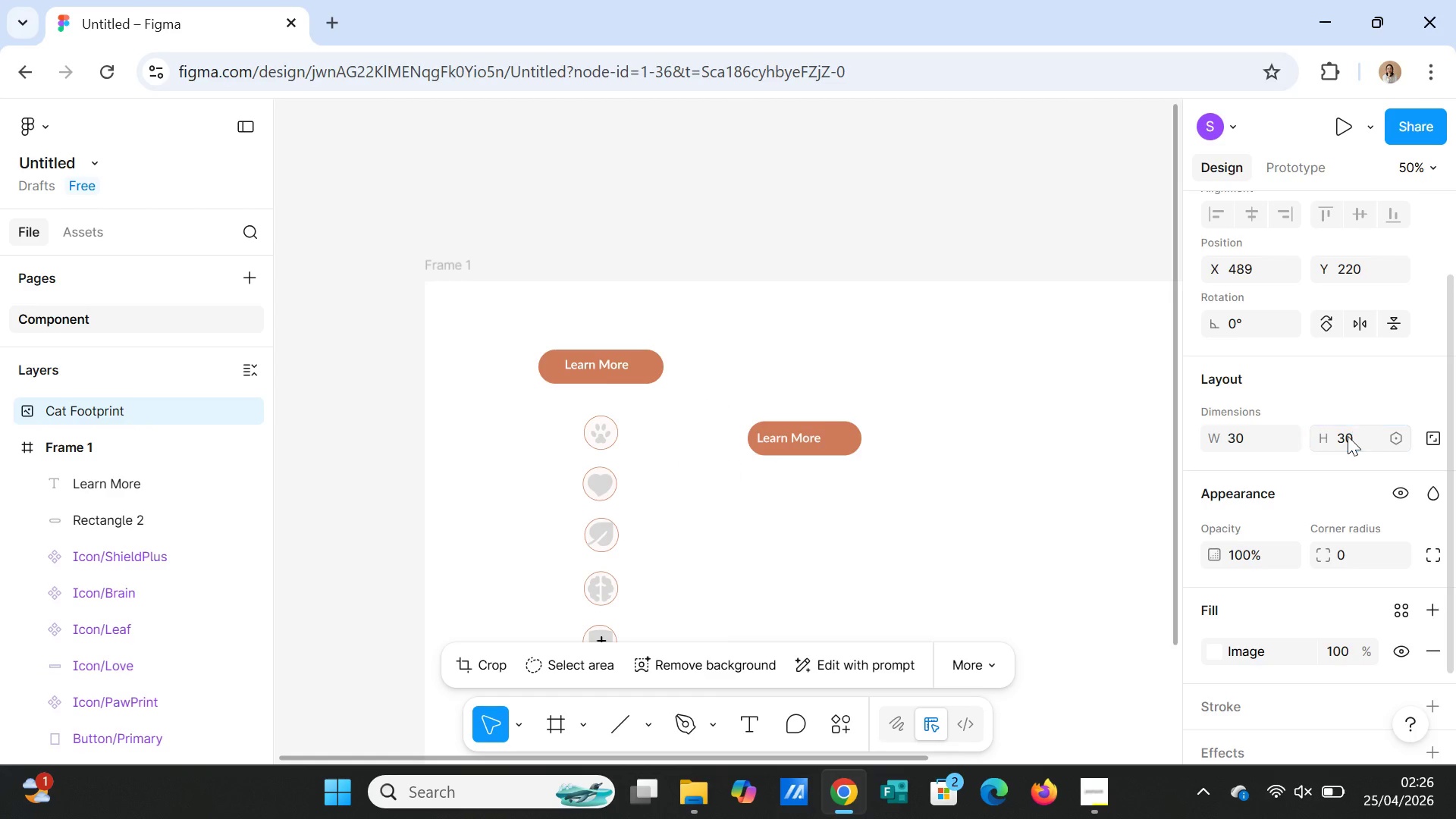 
key(Enter)
 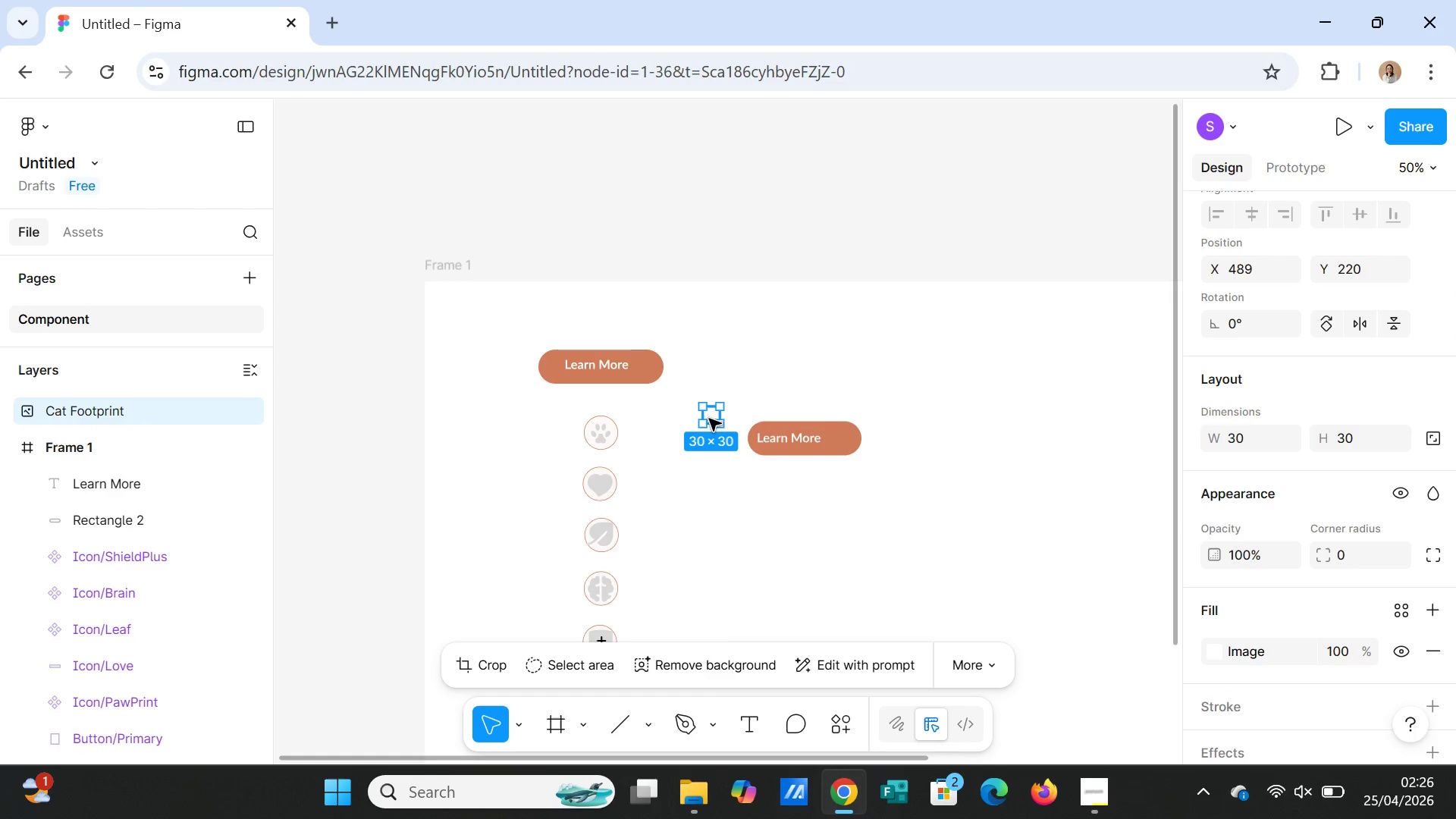 
left_click_drag(start_coordinate=[709, 420], to_coordinate=[832, 444])
 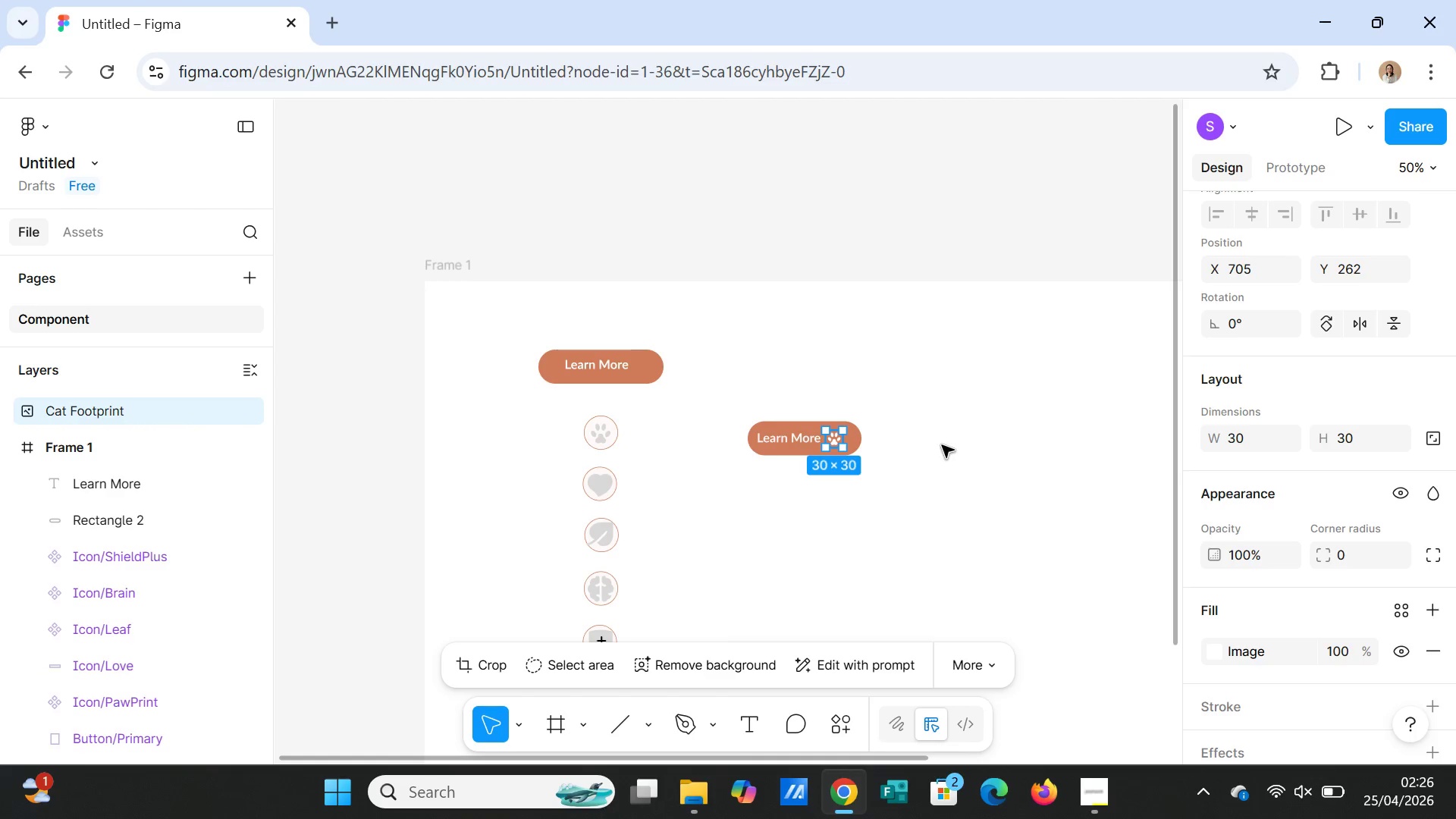 
left_click([942, 445])
 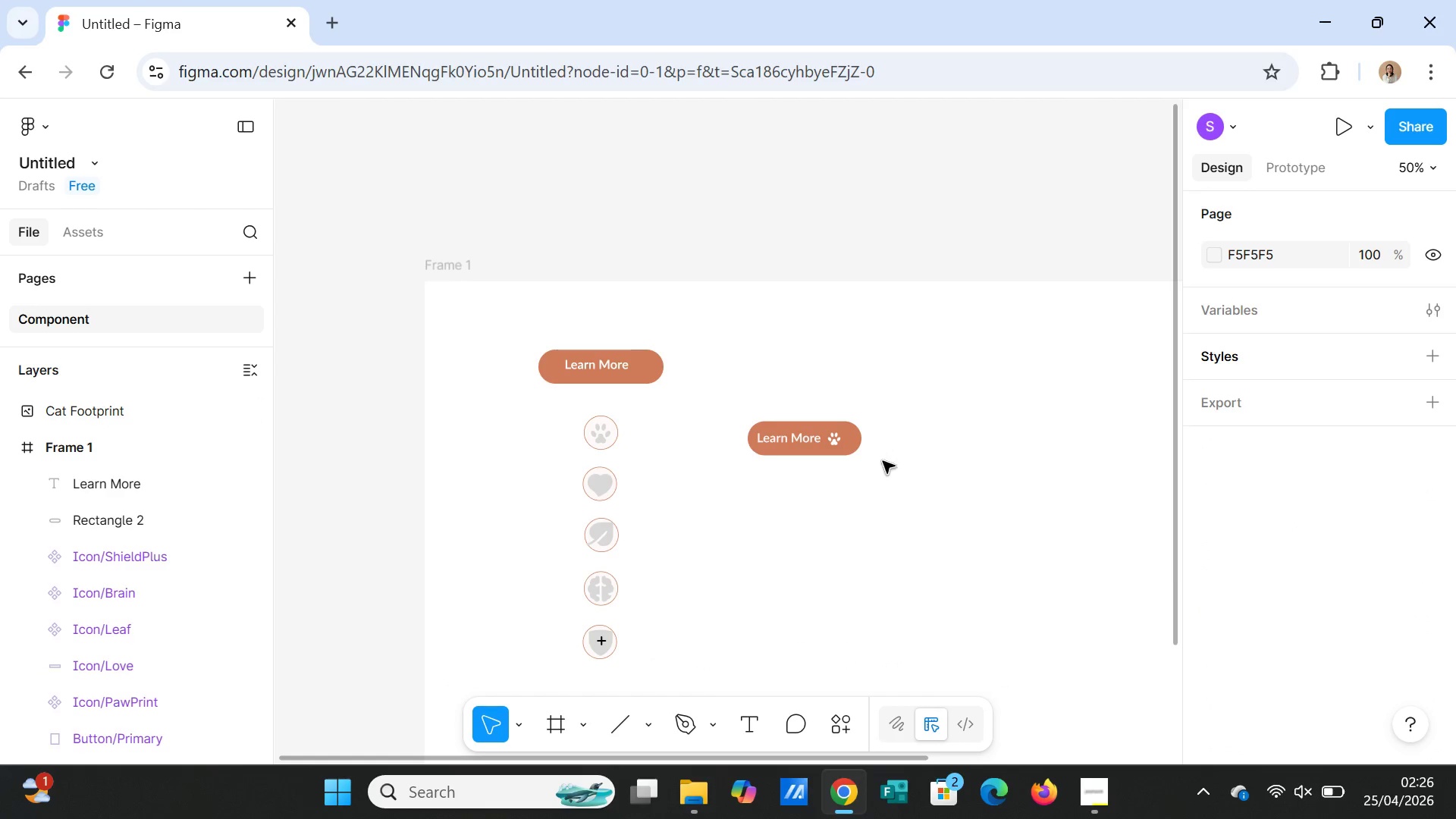 
left_click([818, 453])
 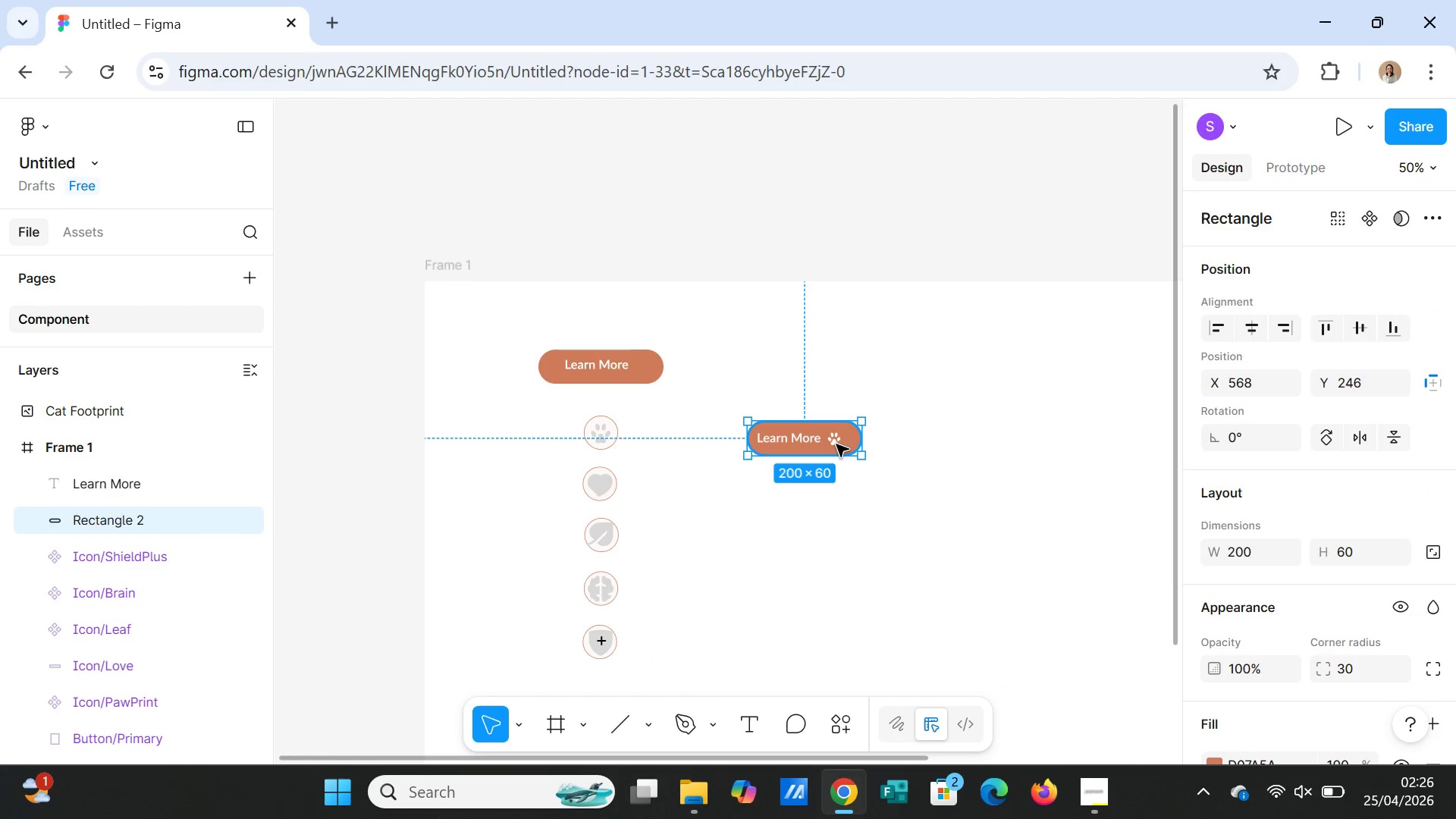 
left_click([840, 441])
 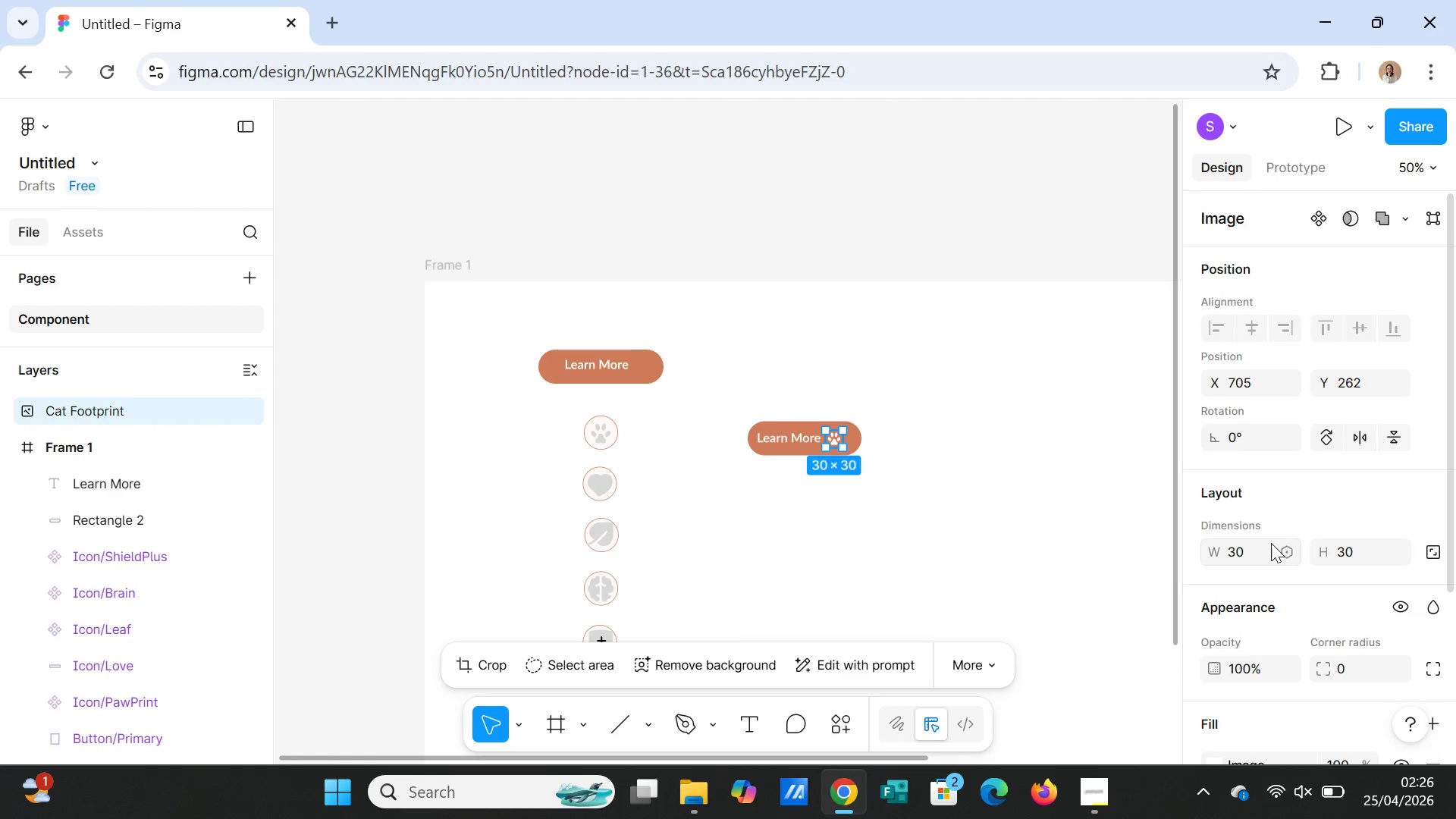 
left_click([1253, 549])
 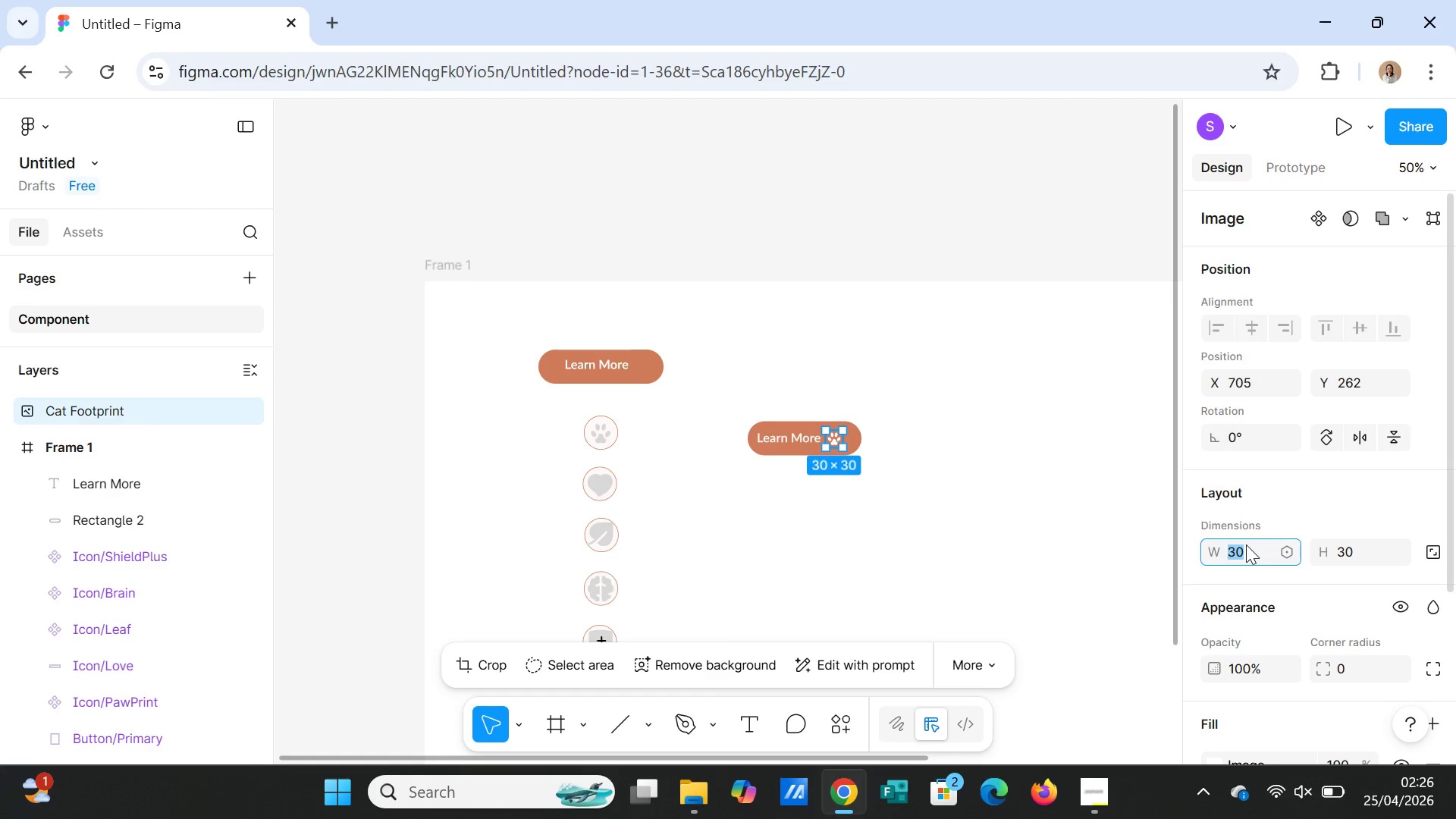 
type(35)
 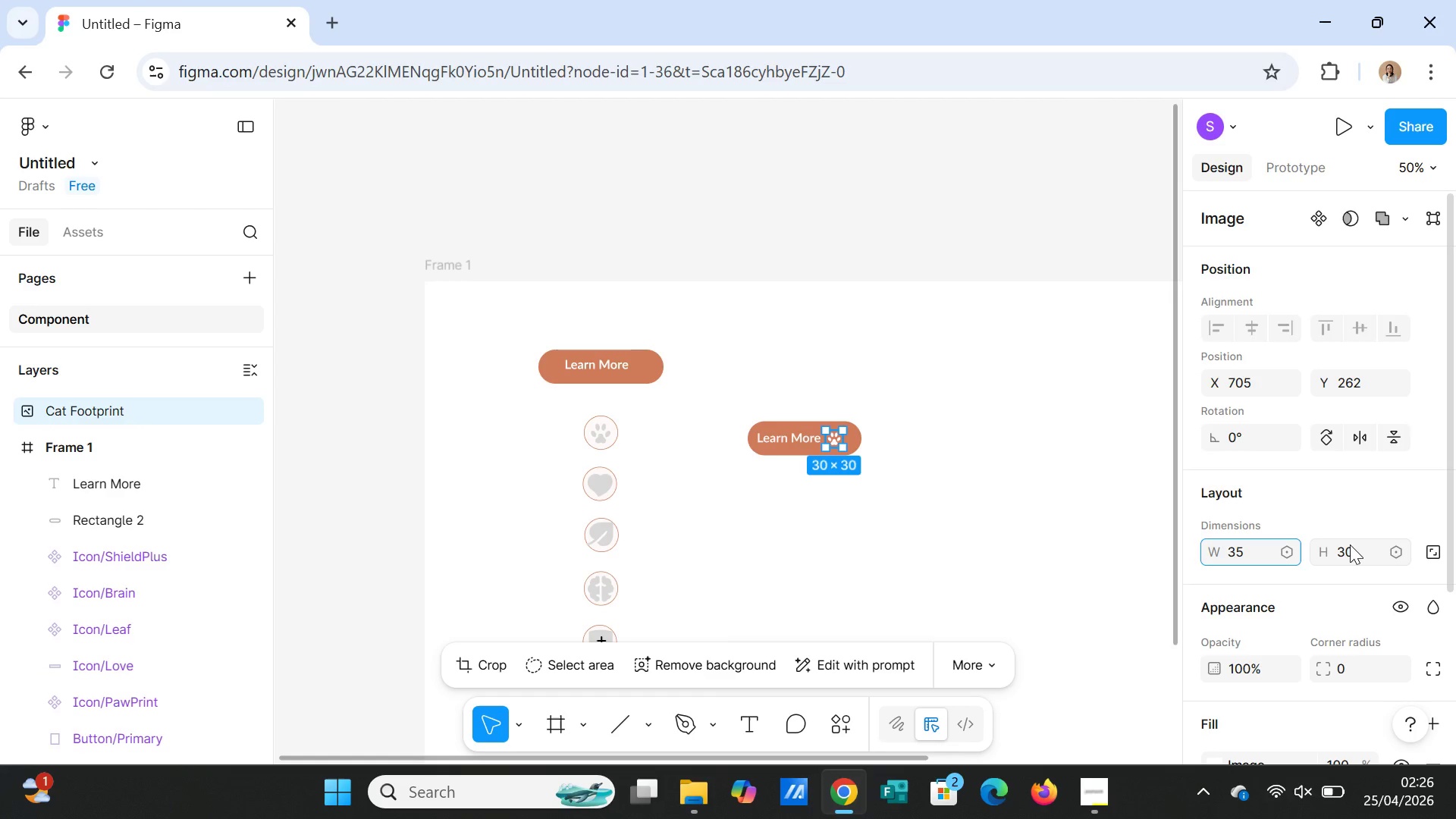 
left_click([1351, 545])
 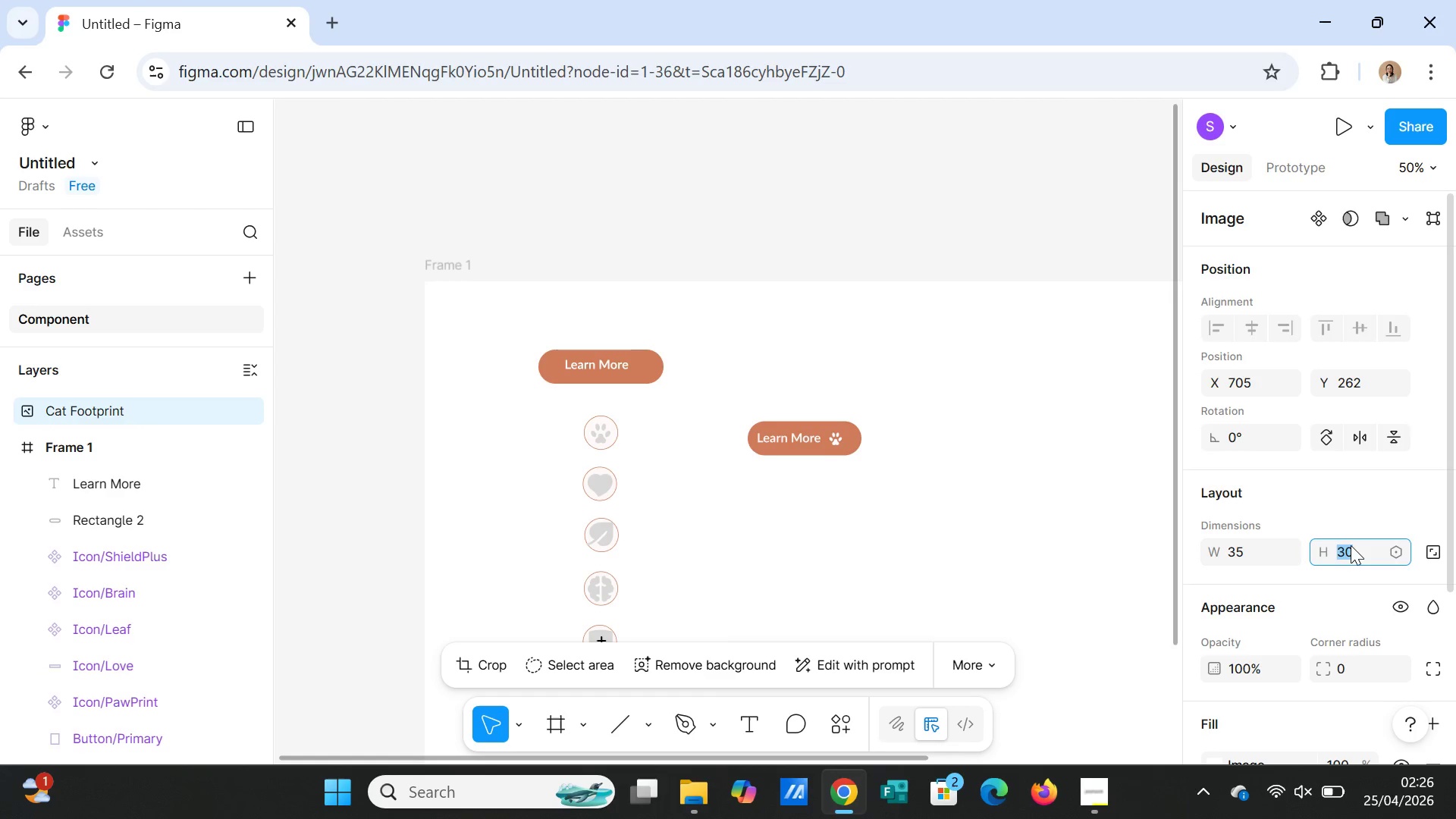 
type(35)
 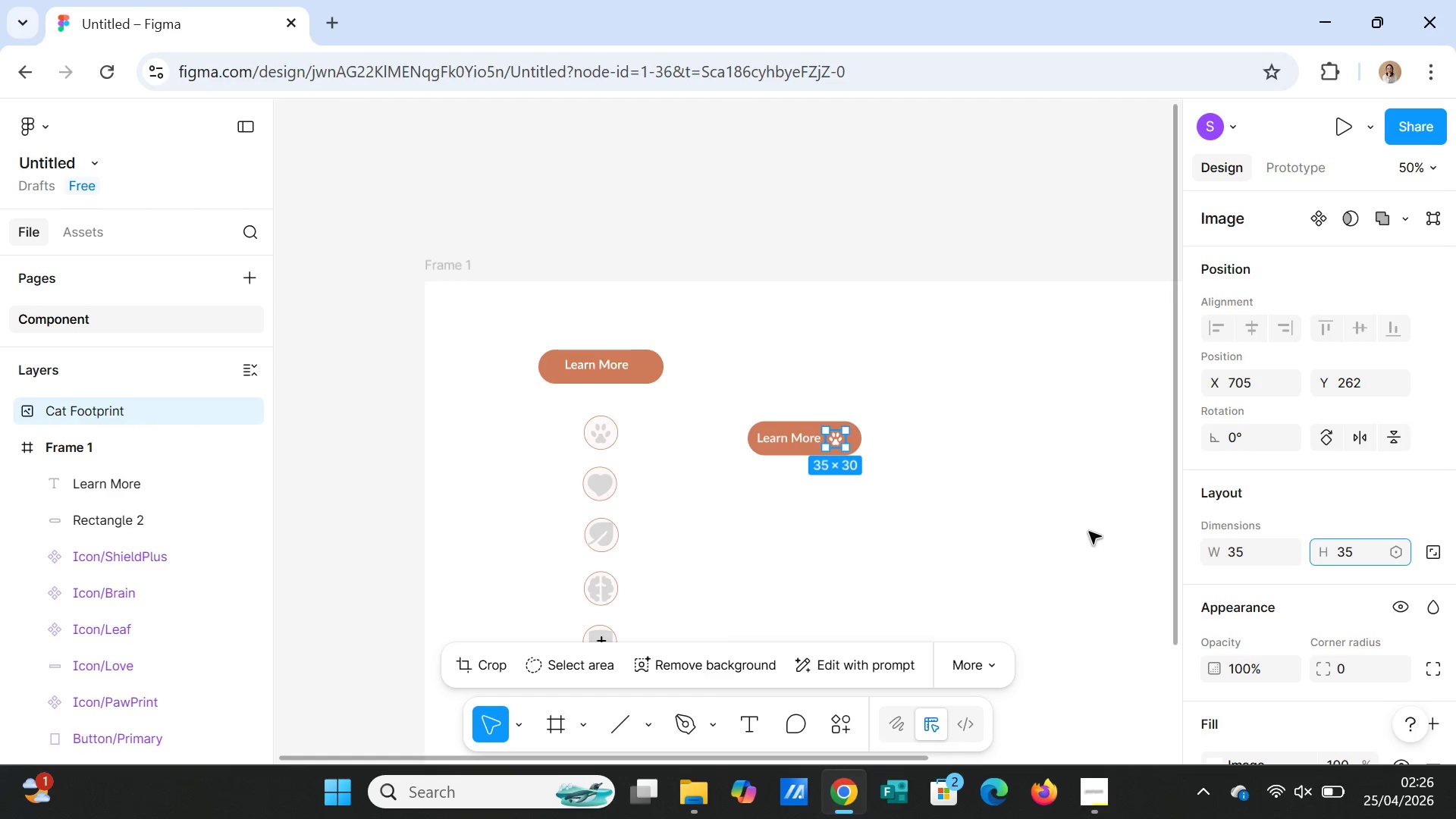 
left_click([1076, 526])
 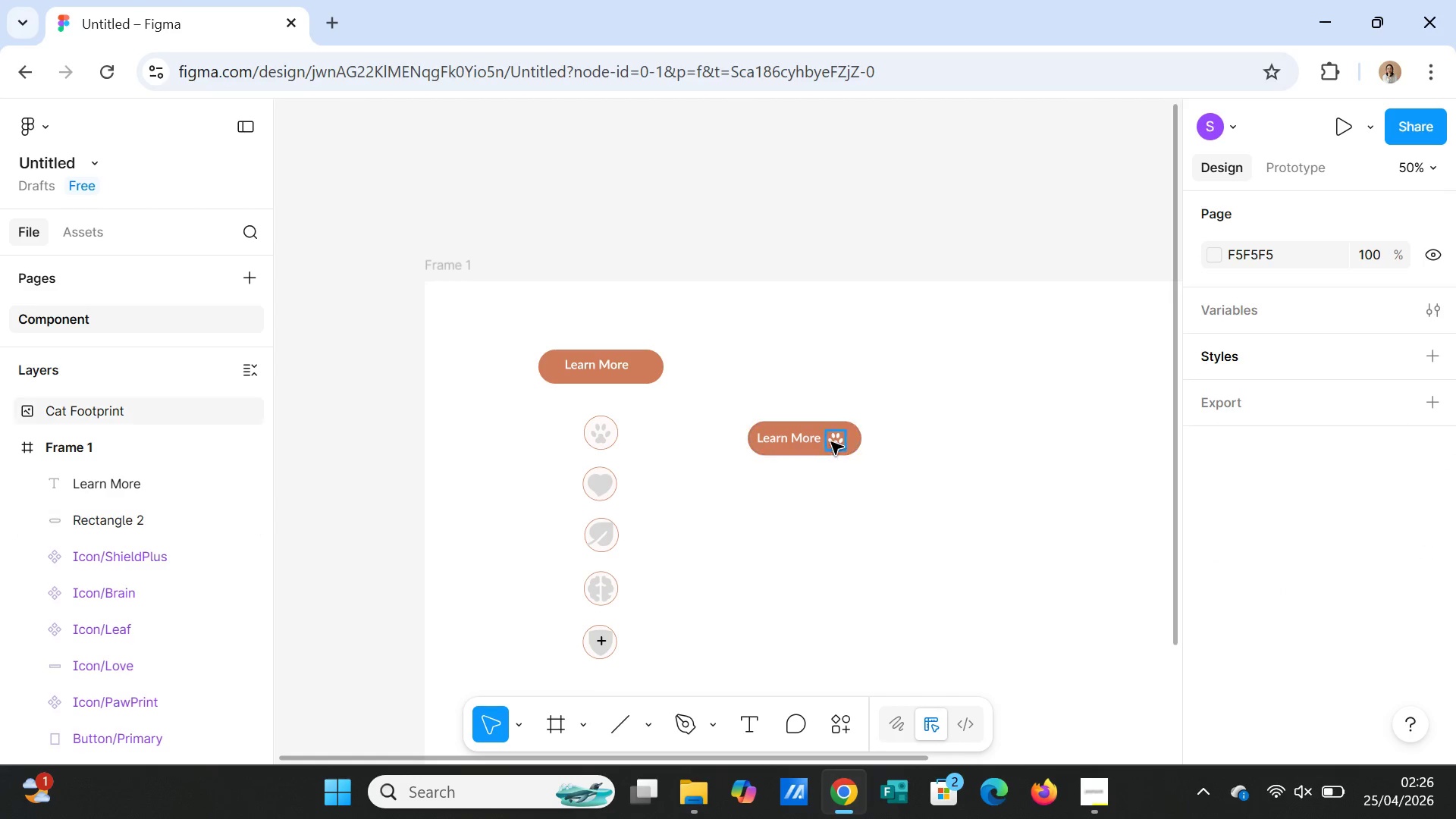 
left_click([833, 441])
 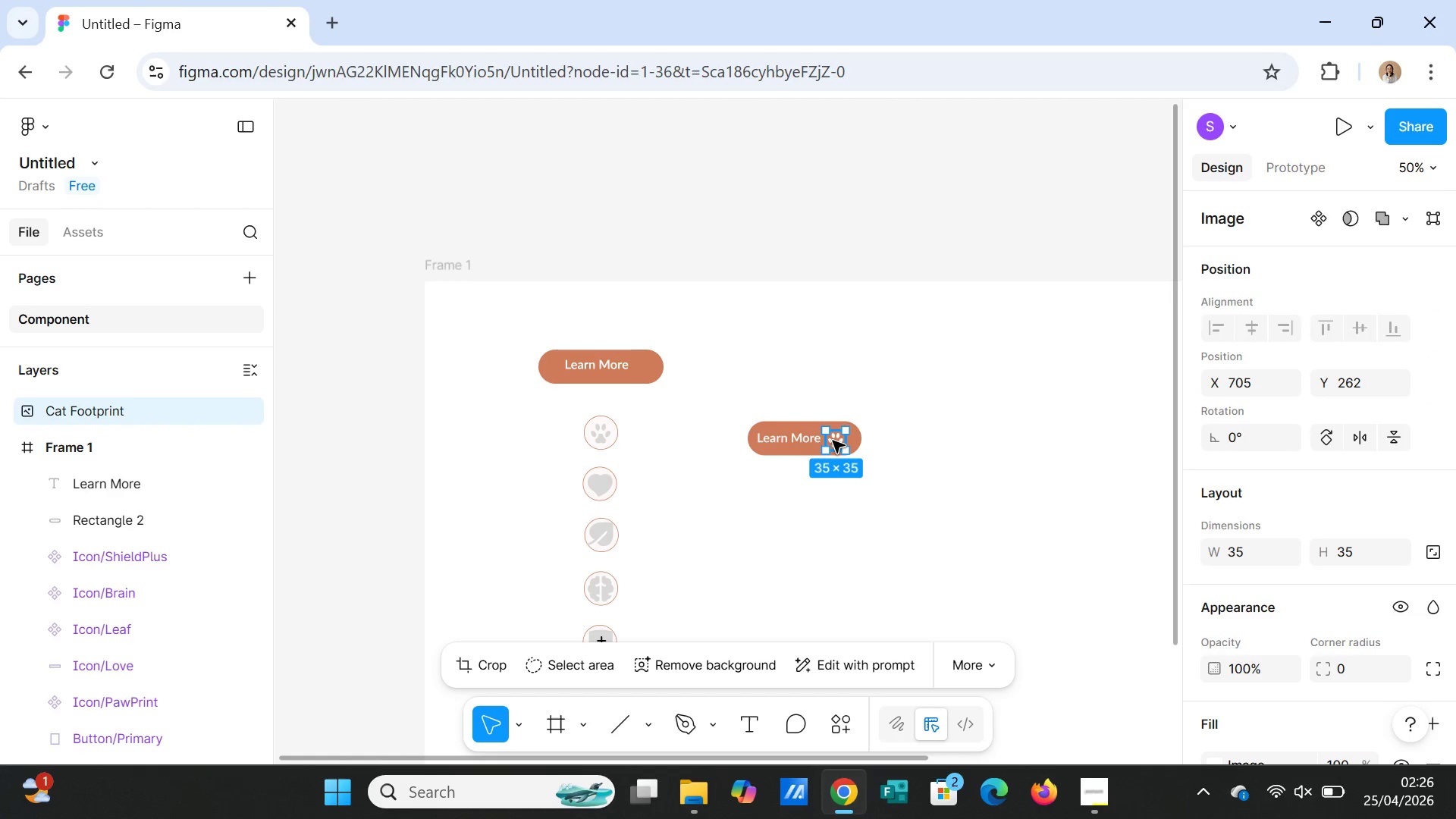 
left_click_drag(start_coordinate=[833, 441], to_coordinate=[832, 437])
 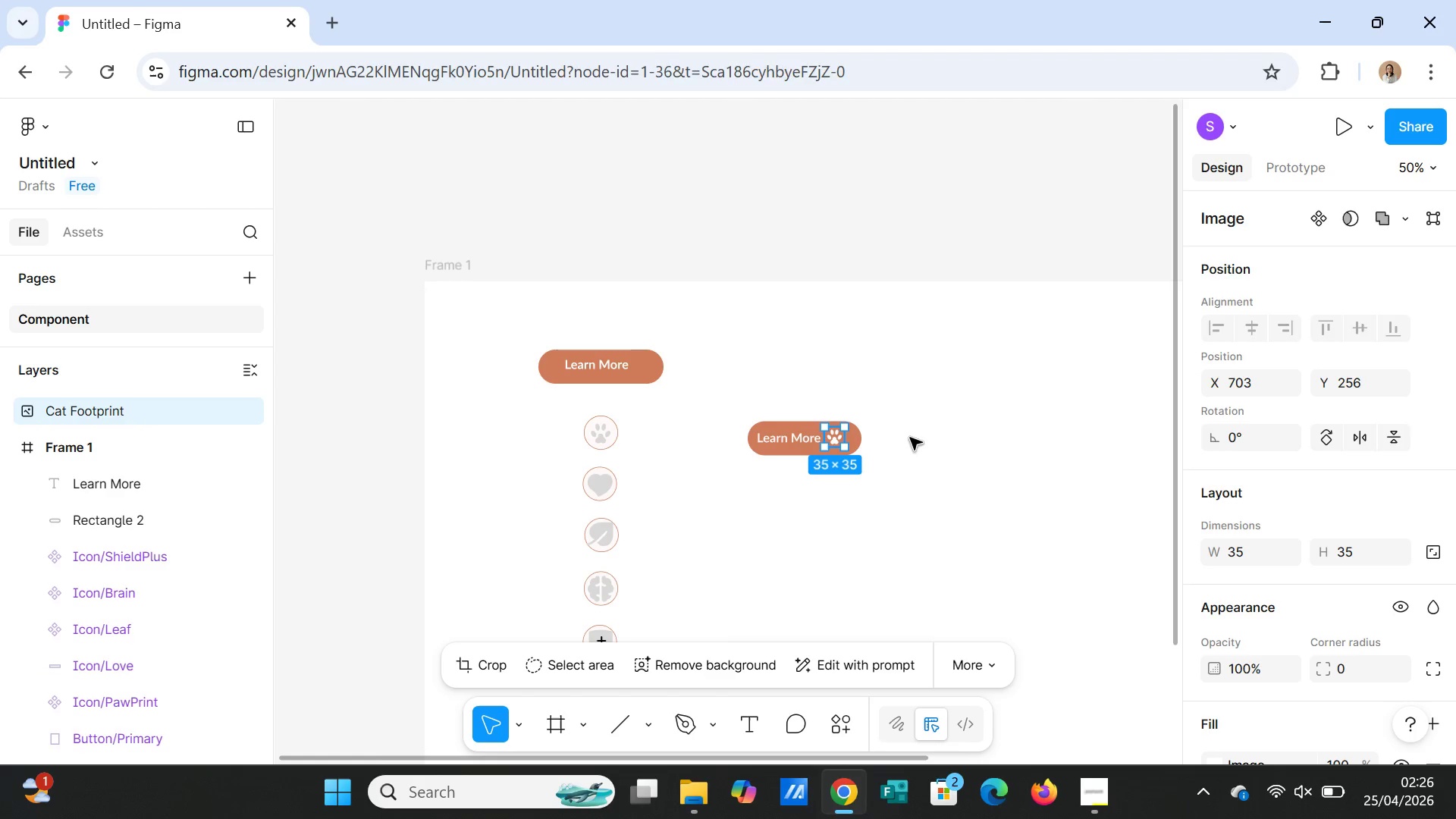 
left_click([910, 438])
 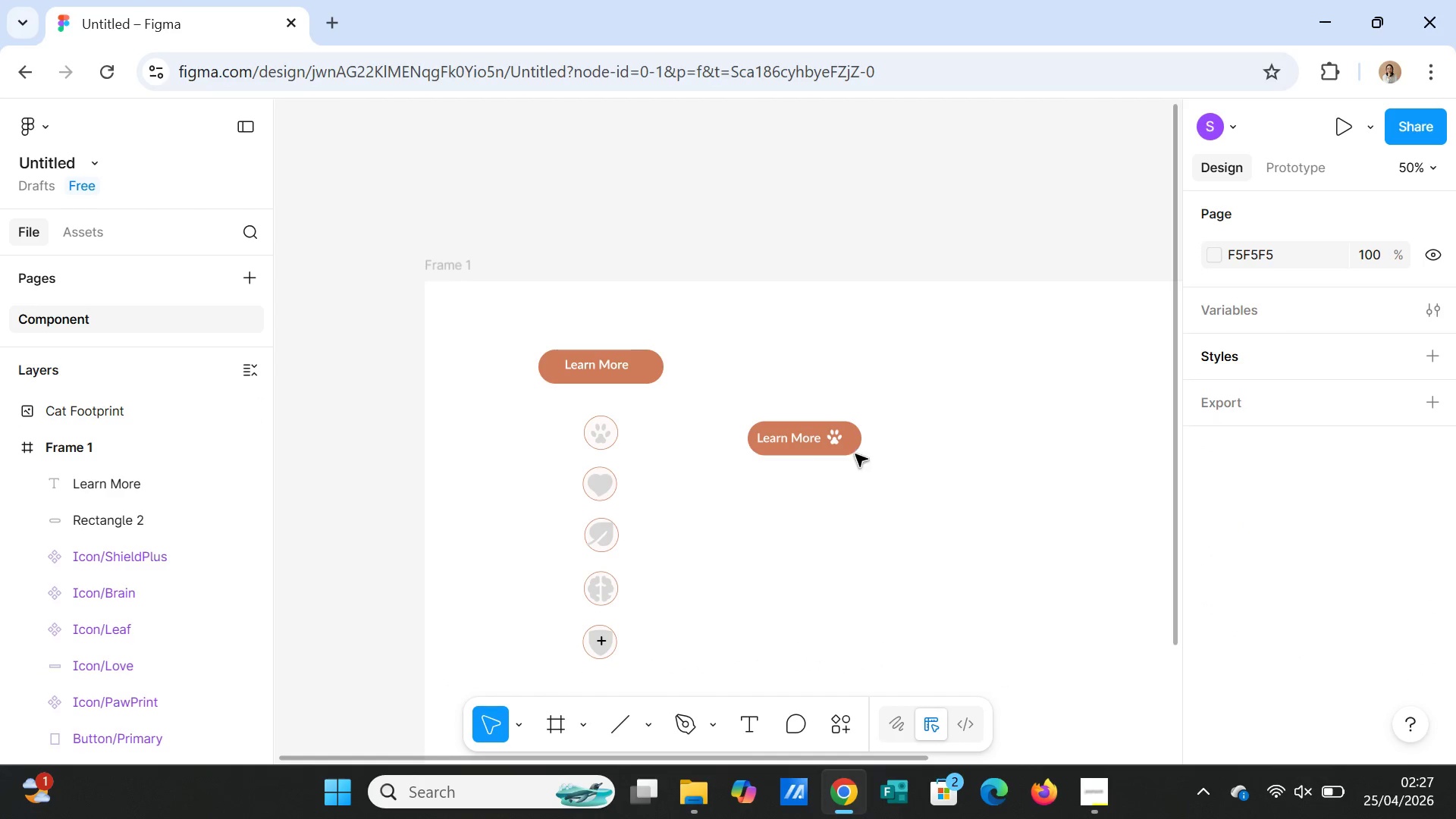 
left_click([826, 454])
 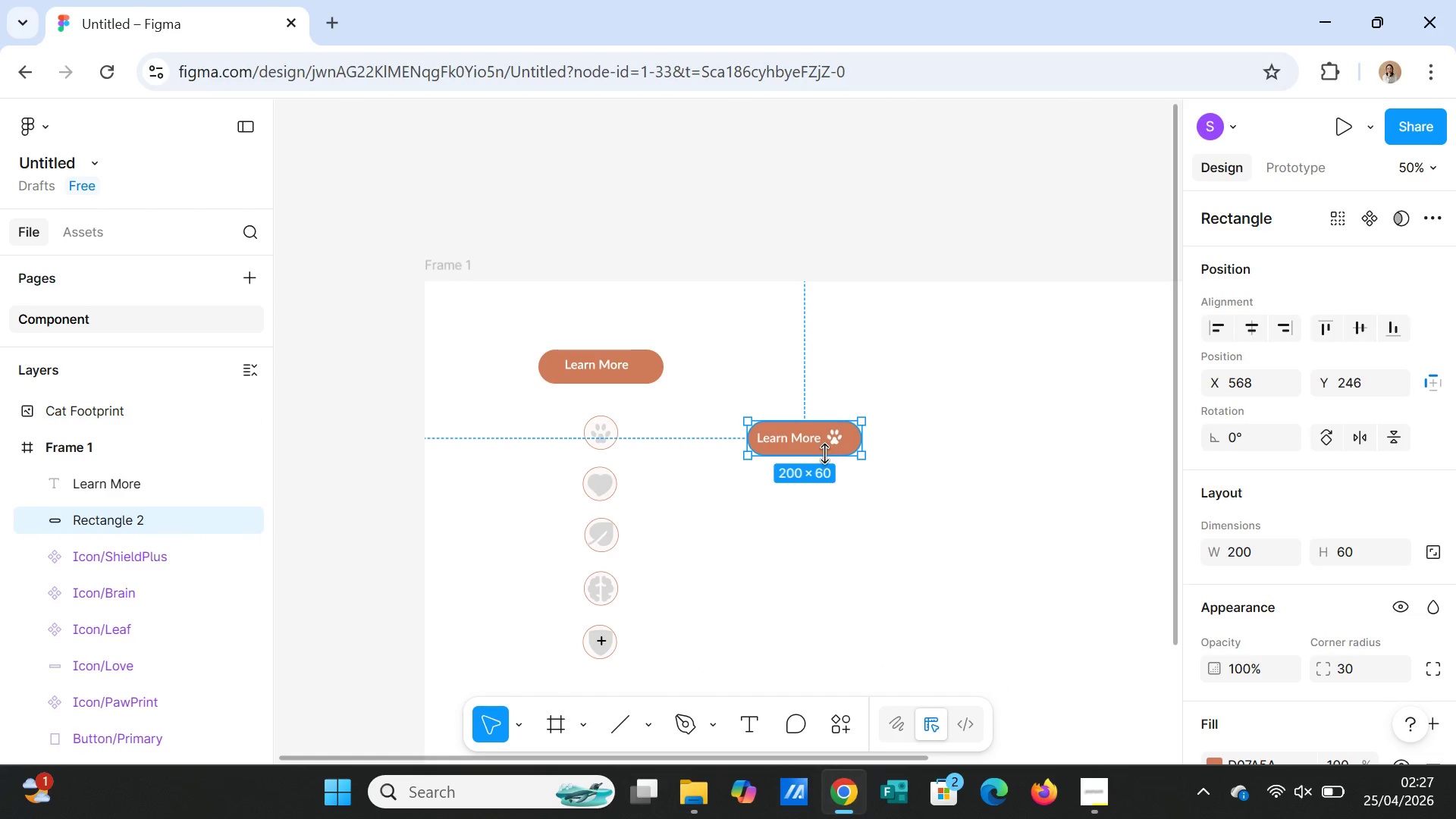 
hold_key(key=ControlLeft, duration=2.02)
left_click([801, 435])
 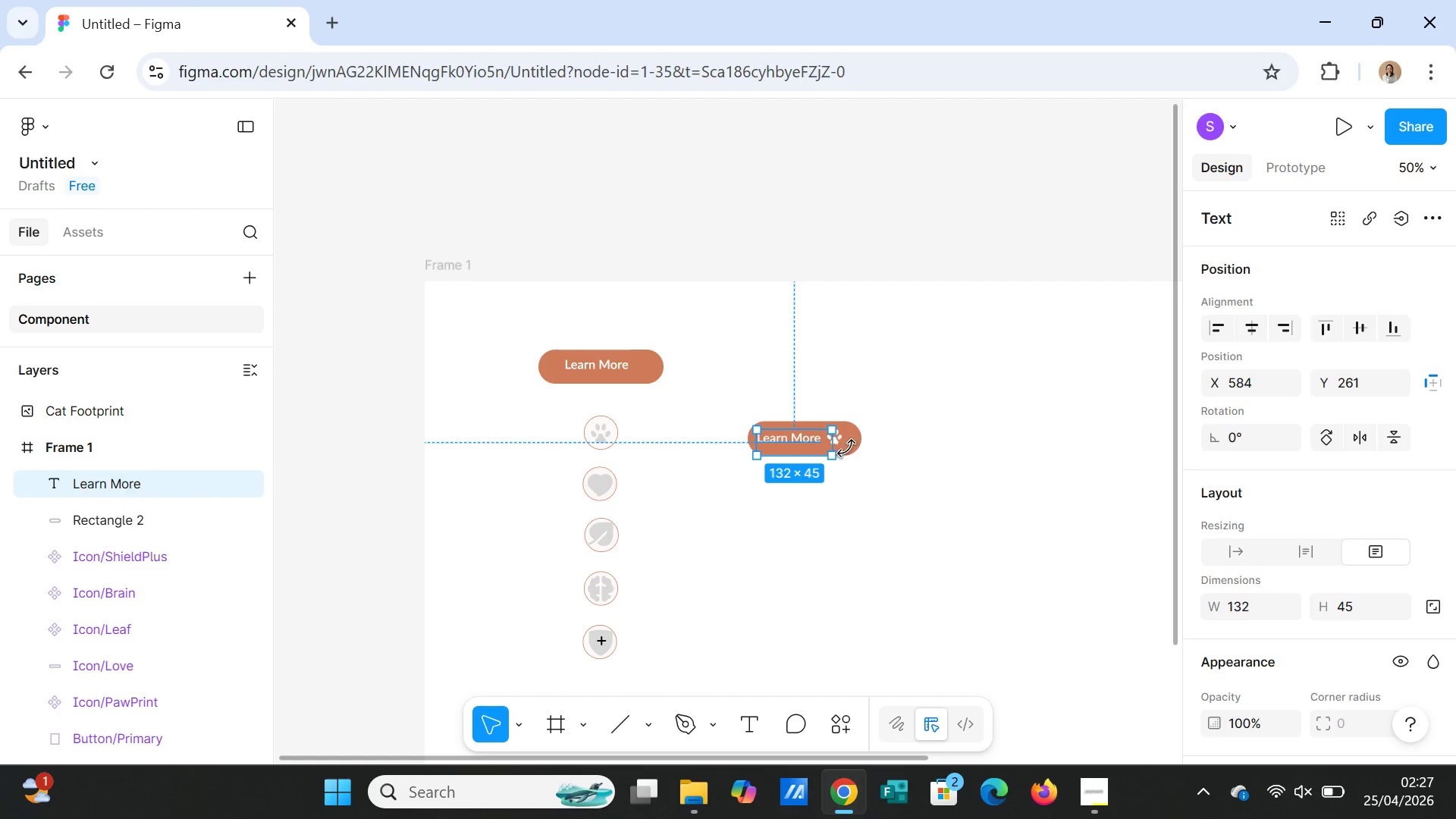 
left_click([854, 451])
 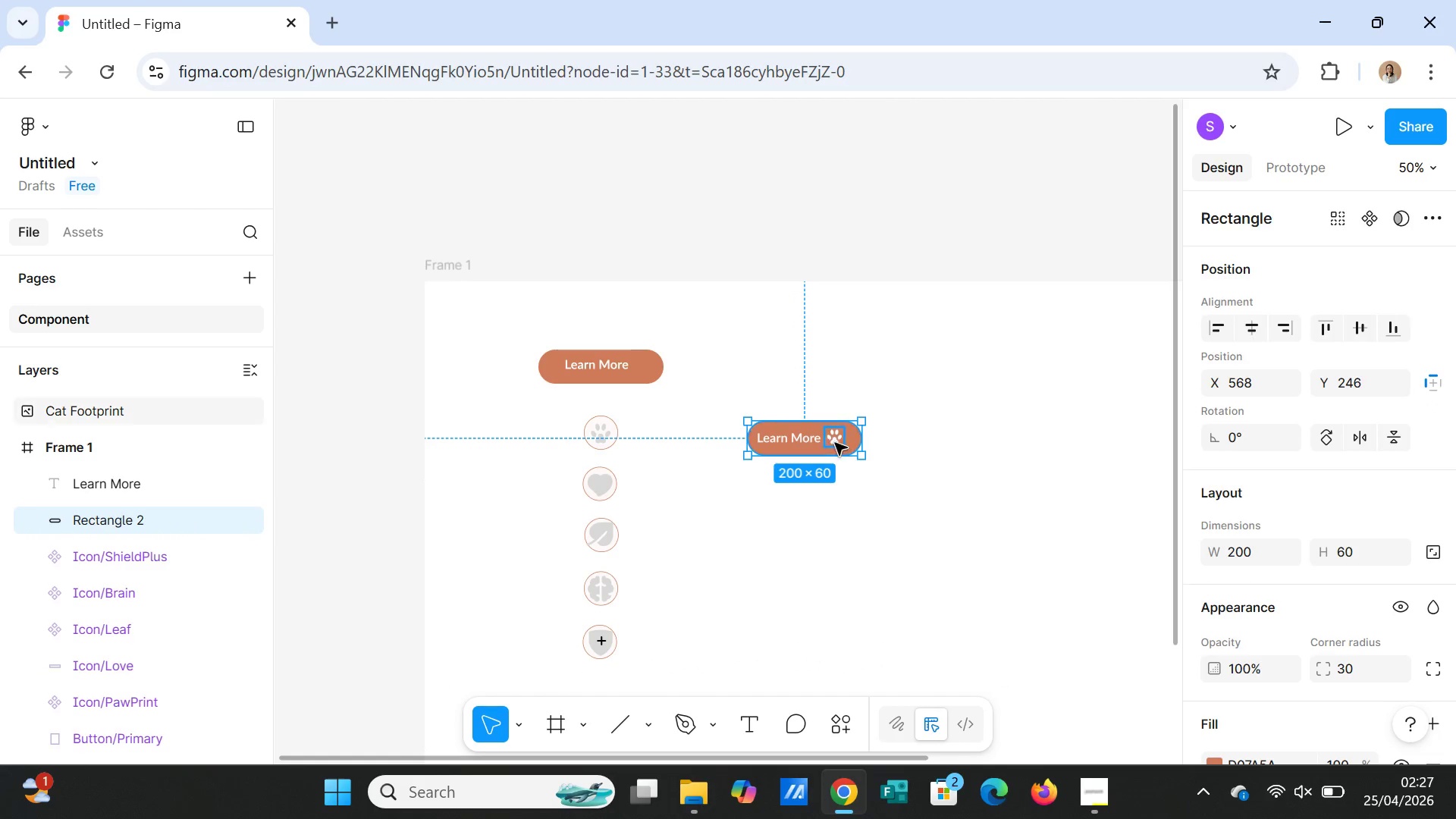 
hold_key(key=ShiftLeft, duration=3.5)
left_click([799, 438])
 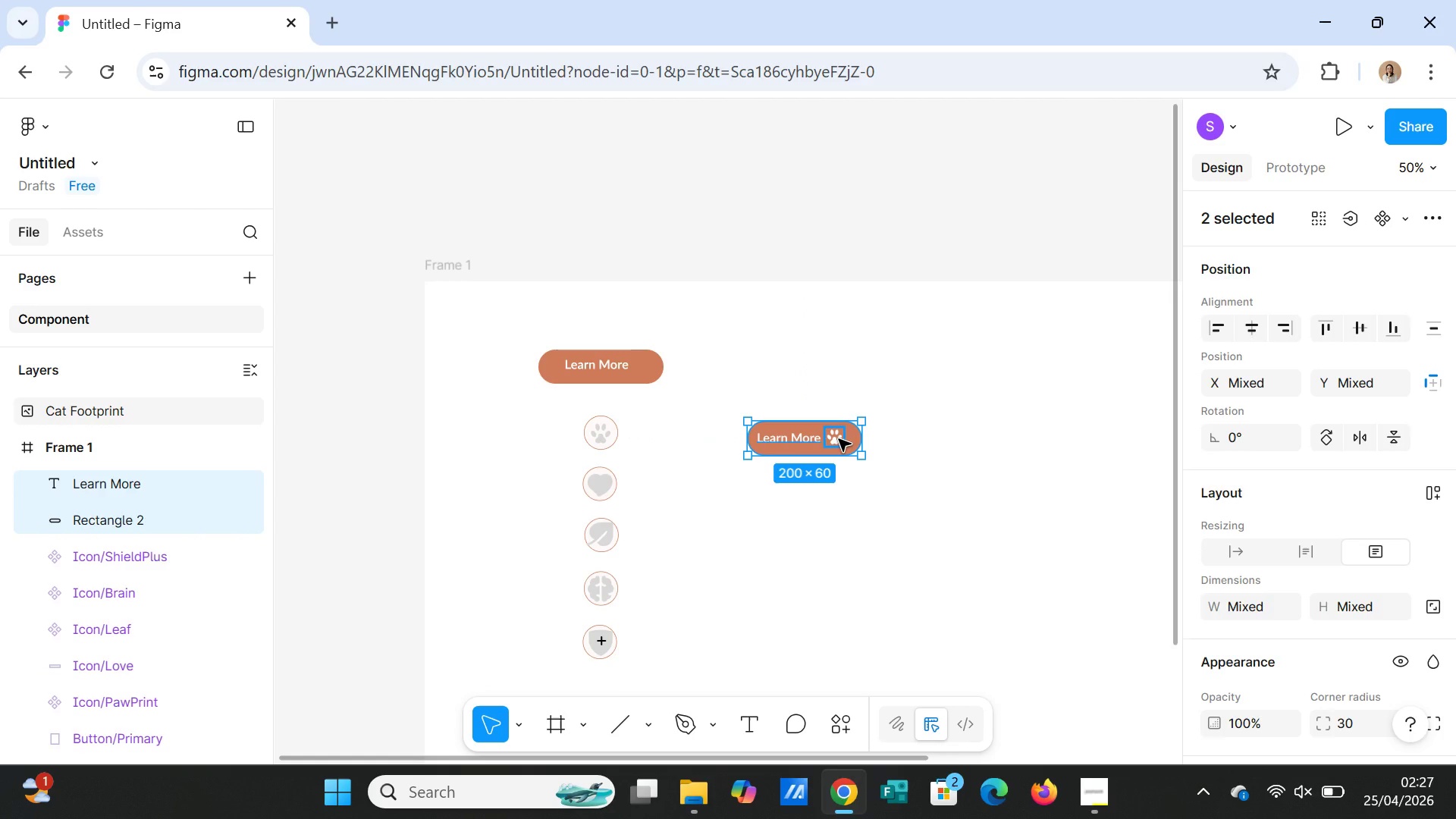 
left_click([839, 439])
 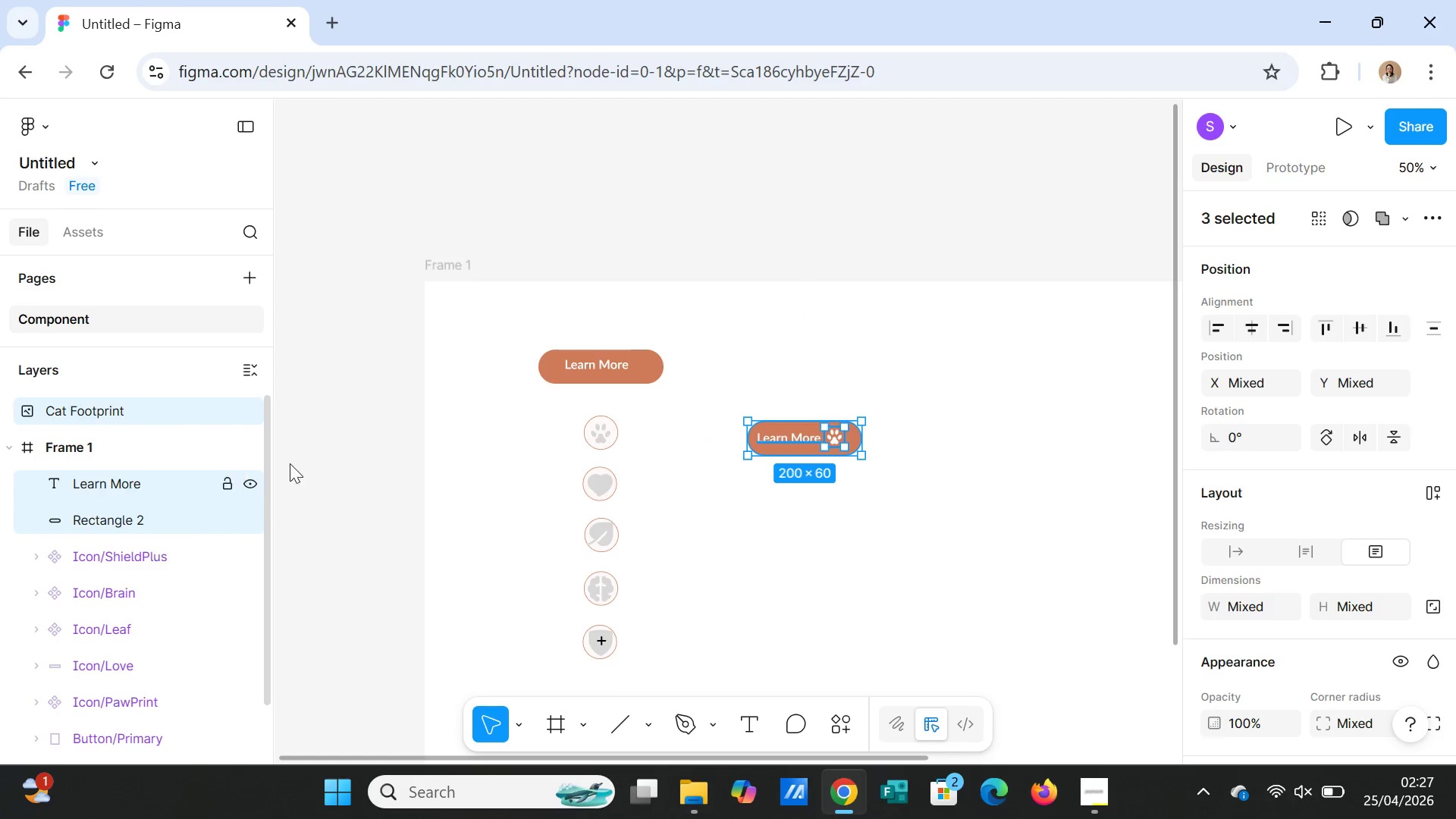 
left_click([309, 466])
 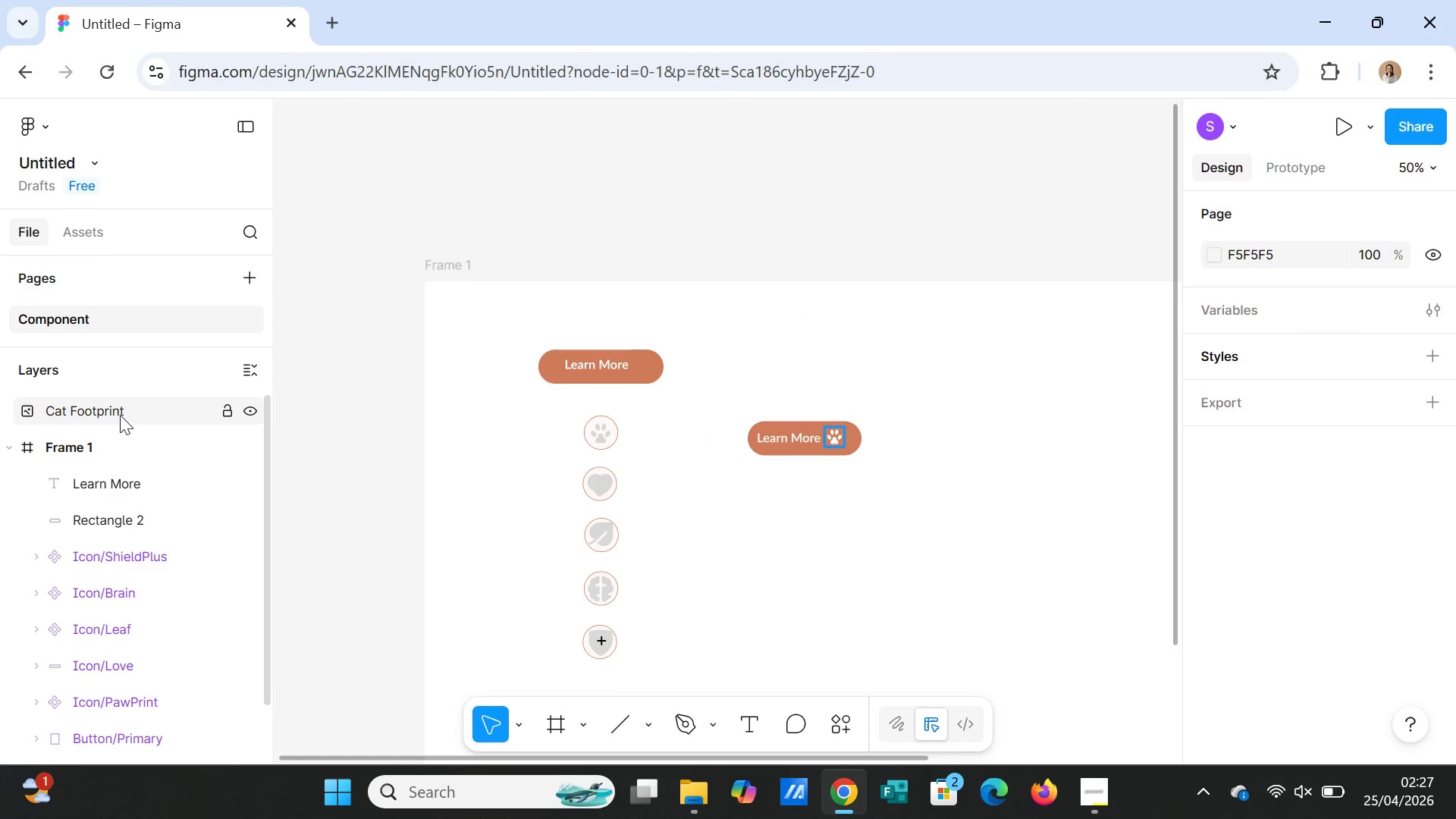 
left_click_drag(start_coordinate=[120, 414], to_coordinate=[130, 538])
 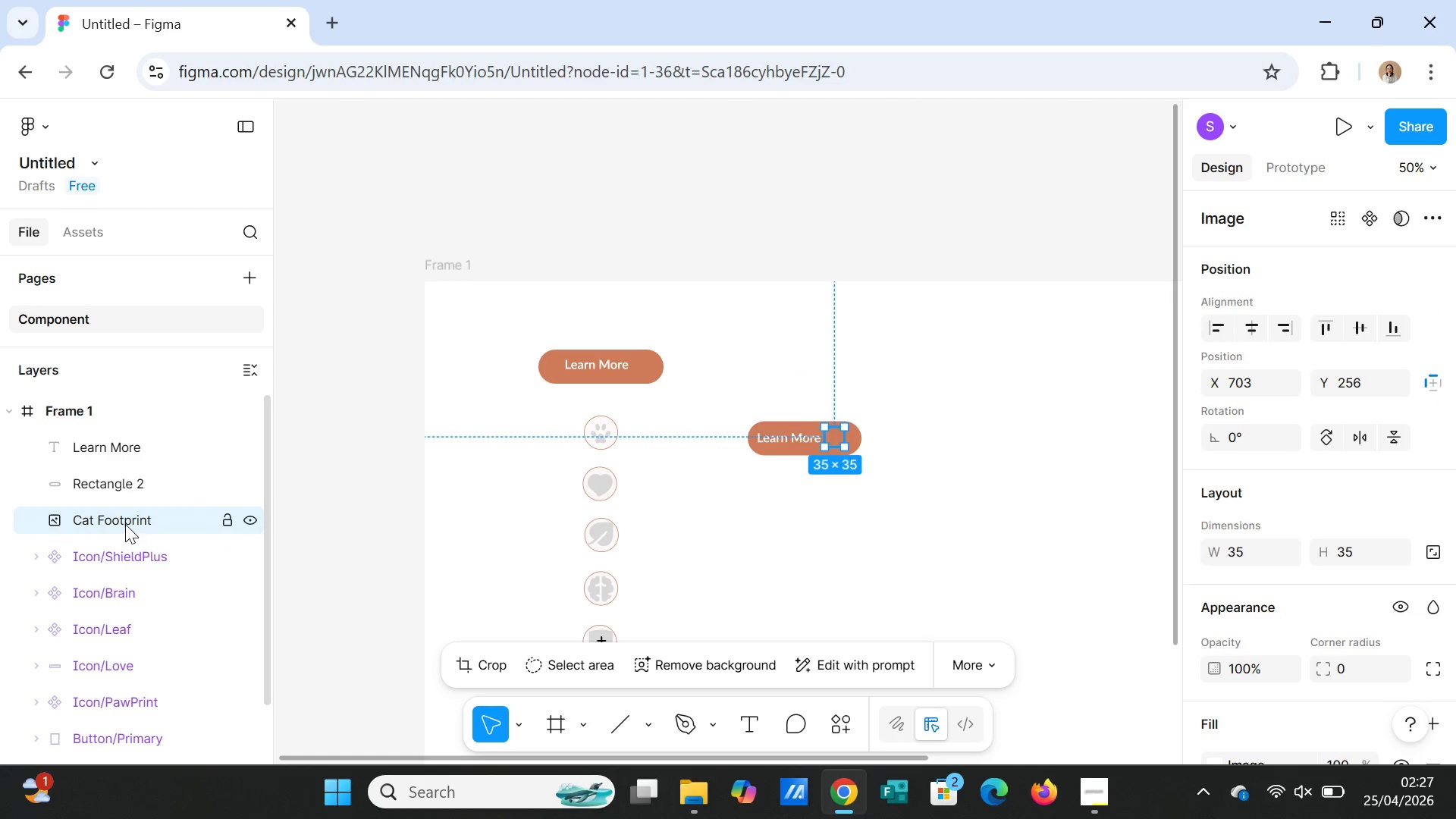 
left_click([125, 524])
 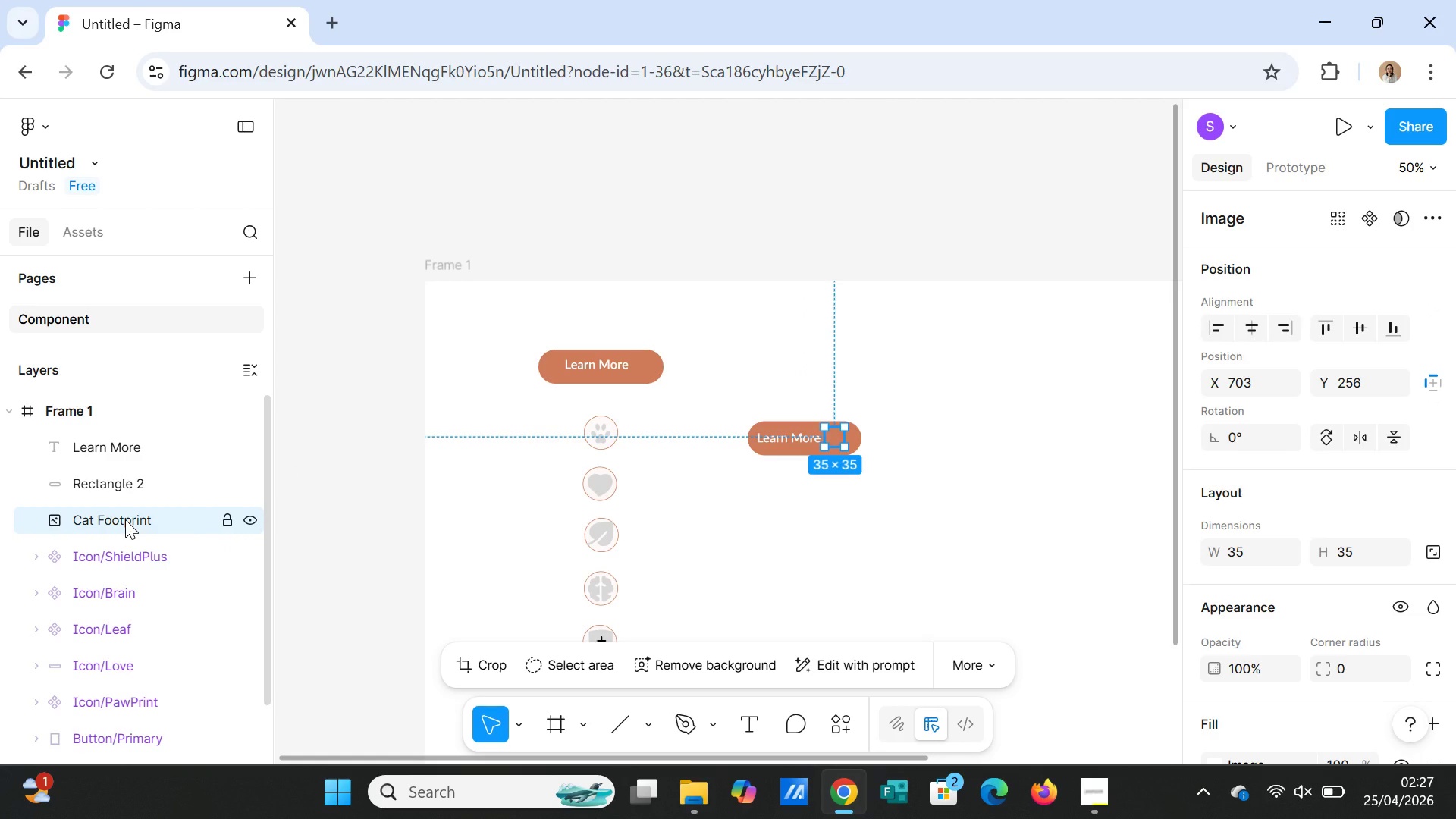 
left_click_drag(start_coordinate=[125, 519], to_coordinate=[124, 474])
 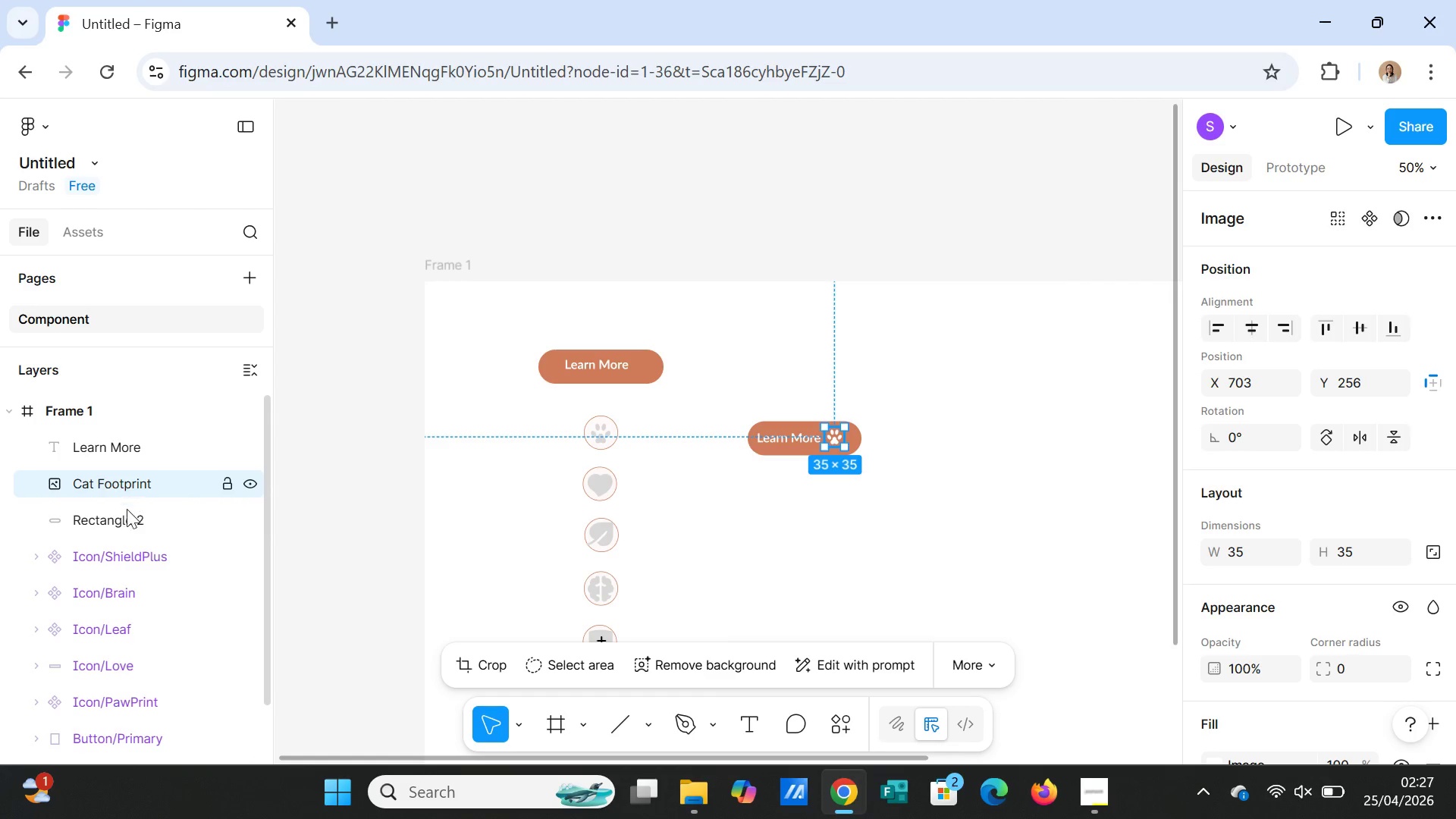 
left_click([127, 520])
 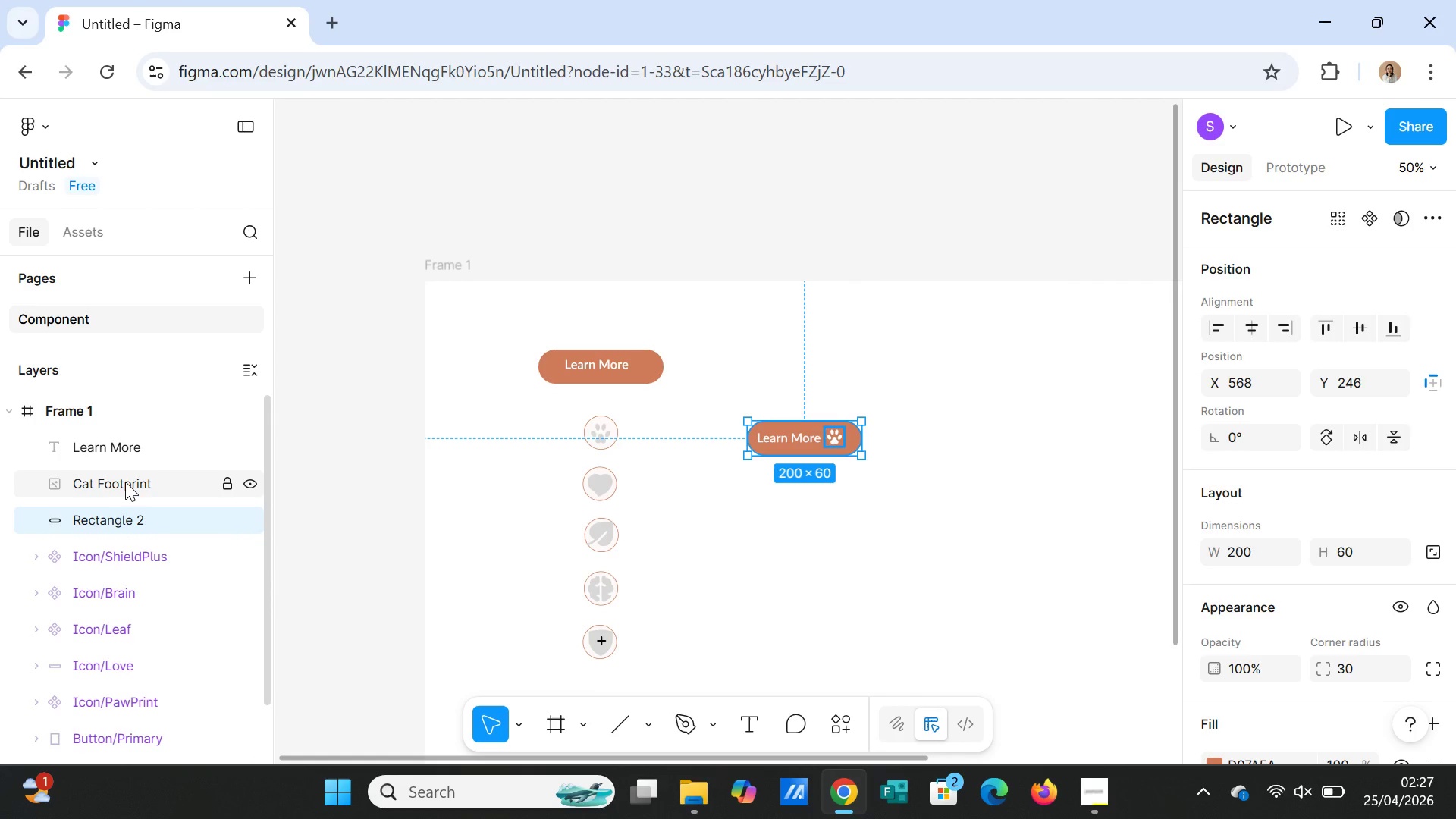 
hold_key(key=ControlLeft, duration=1.55)
left_click([125, 480])
 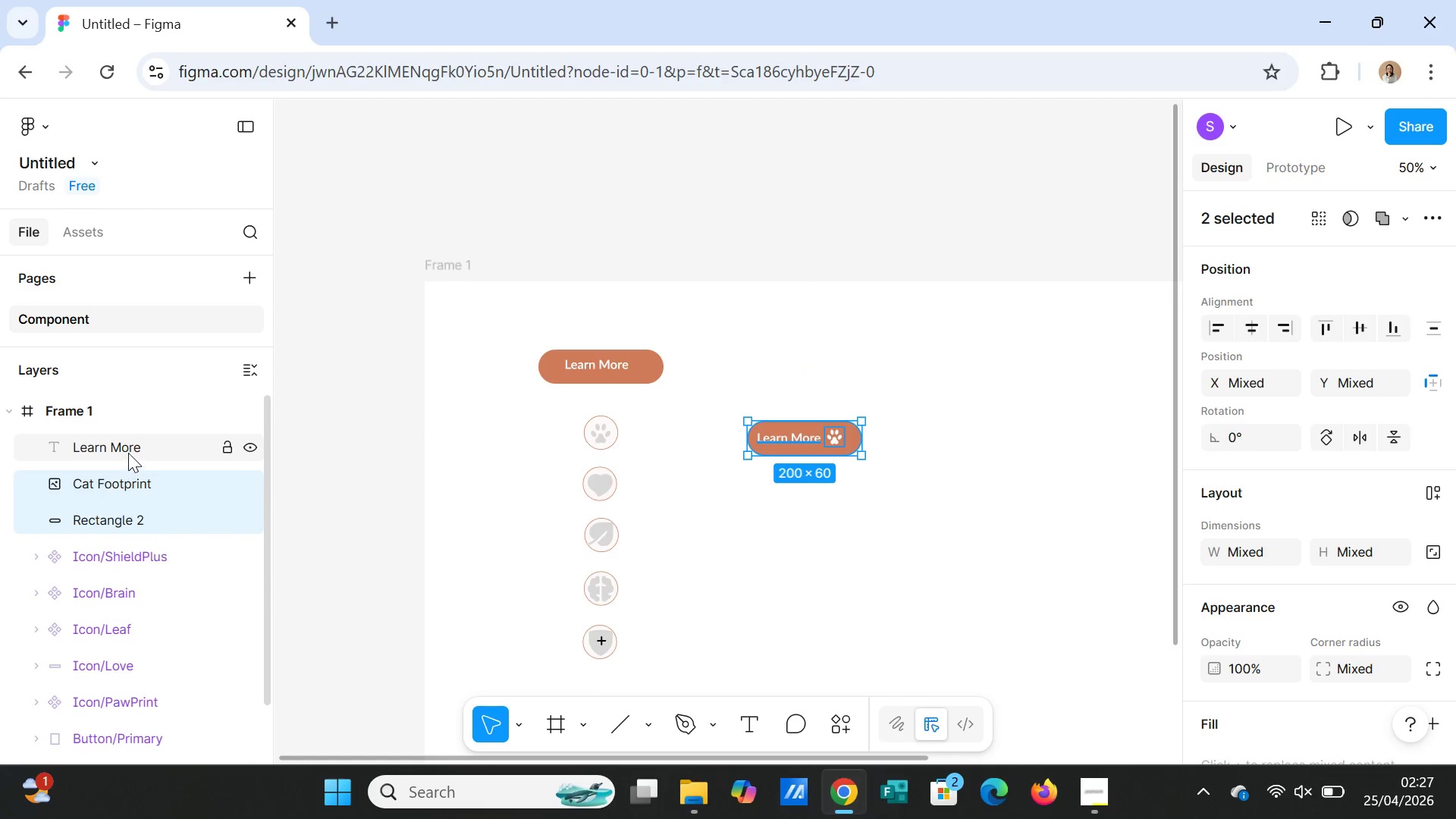 
left_click([129, 451])
 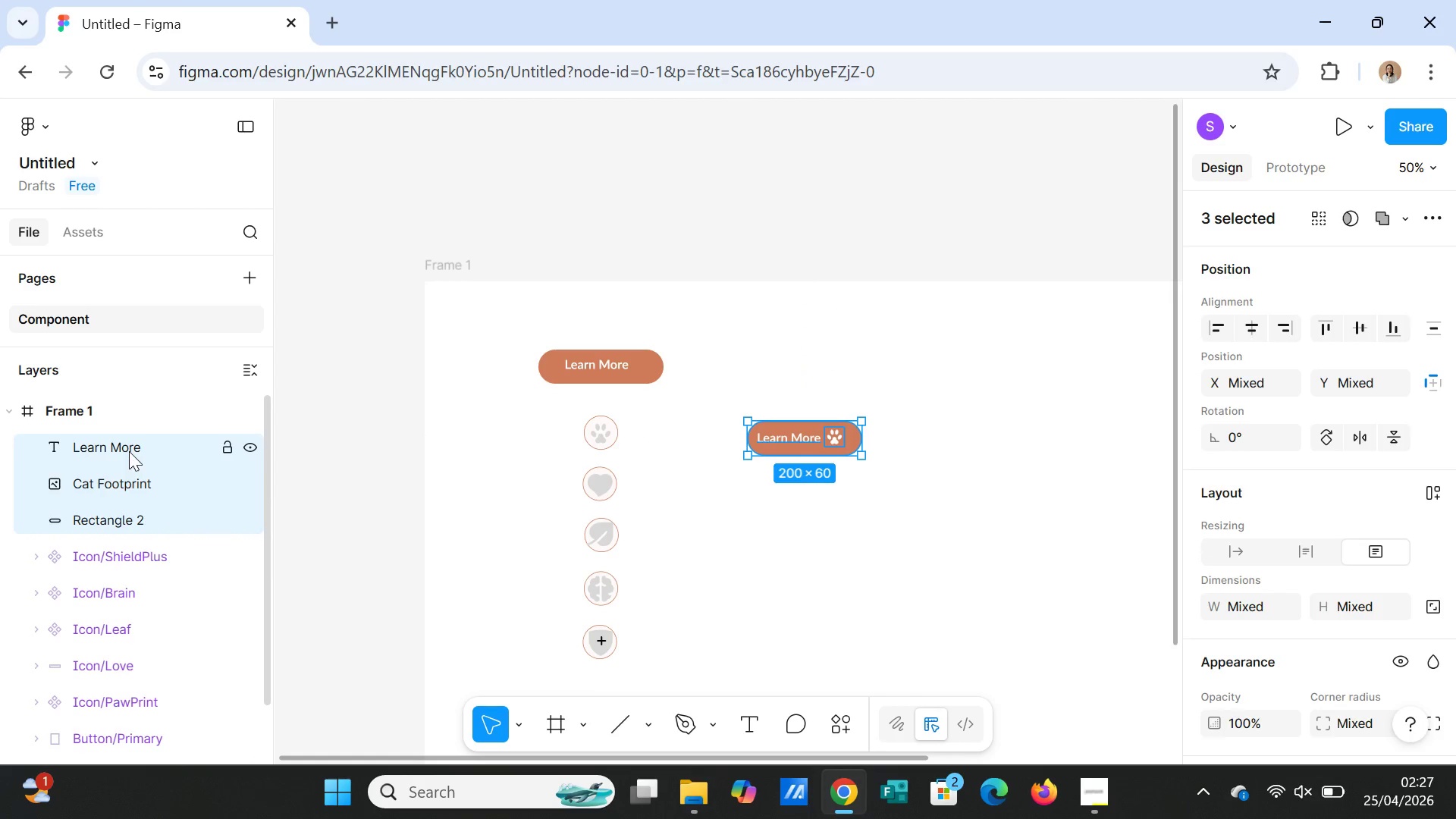 
right_click([129, 451])
 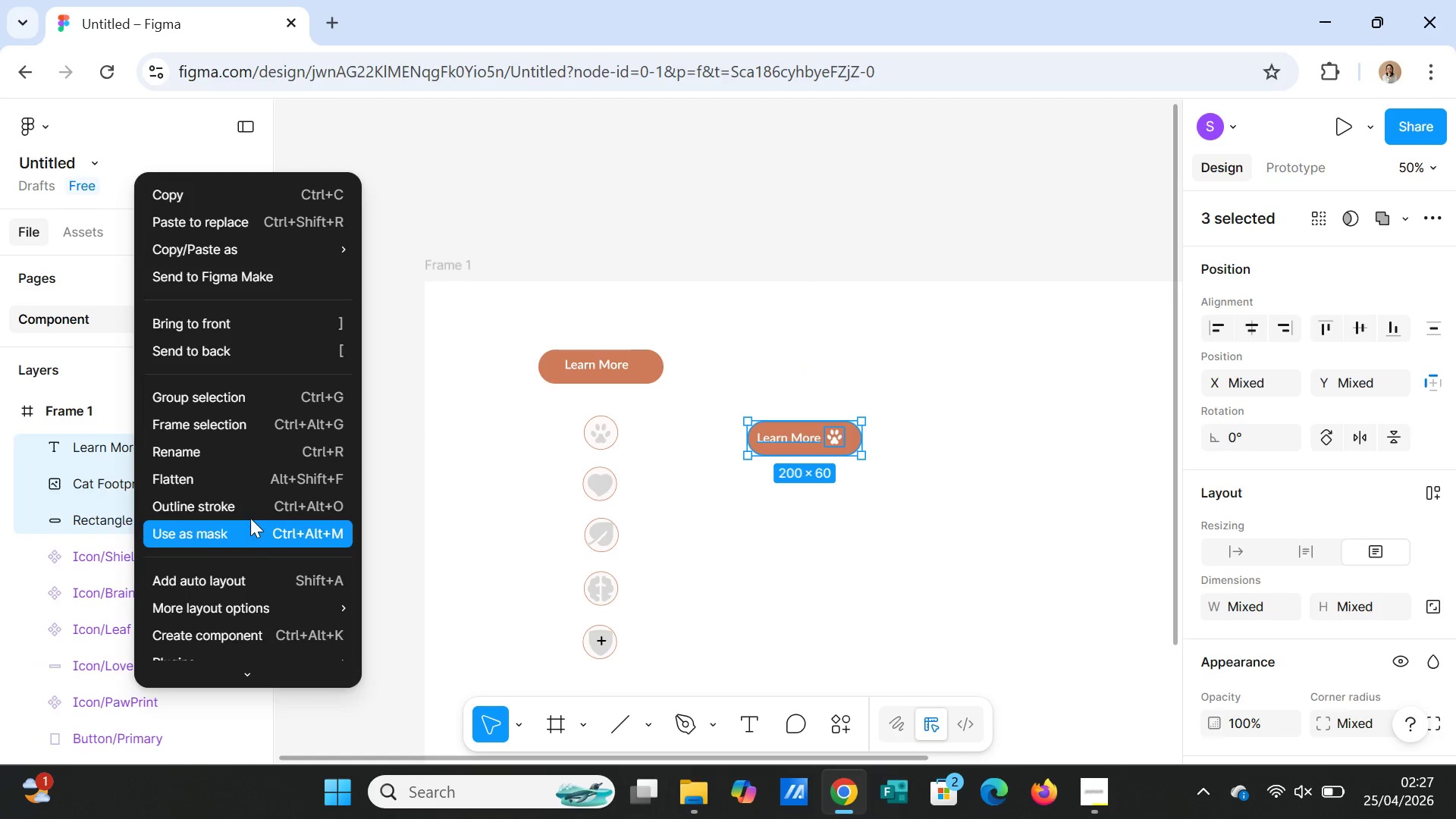 
scroll: coordinate [248, 503], scroll_direction: down, amount: 2.0
 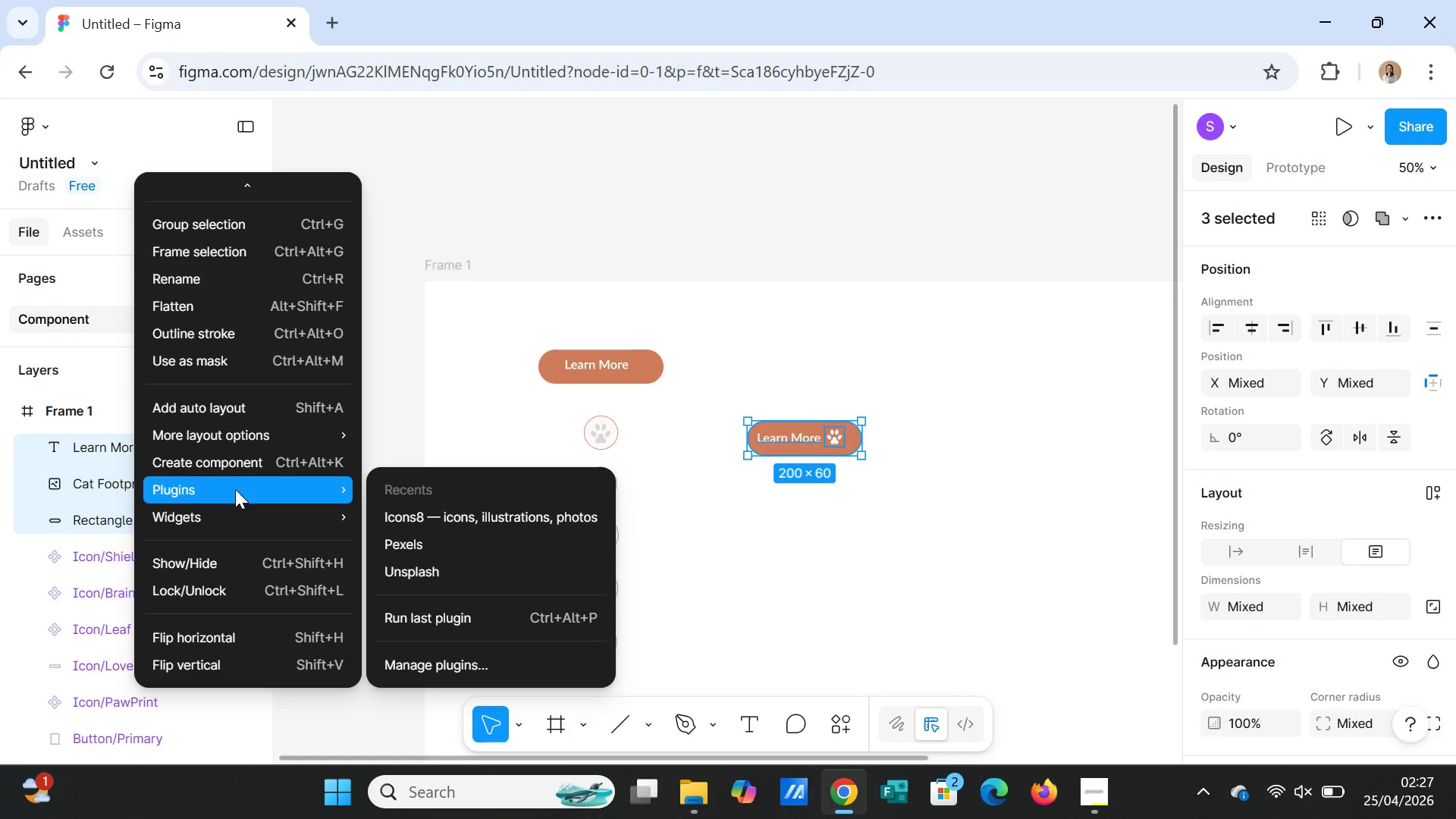 
left_click([242, 465])
 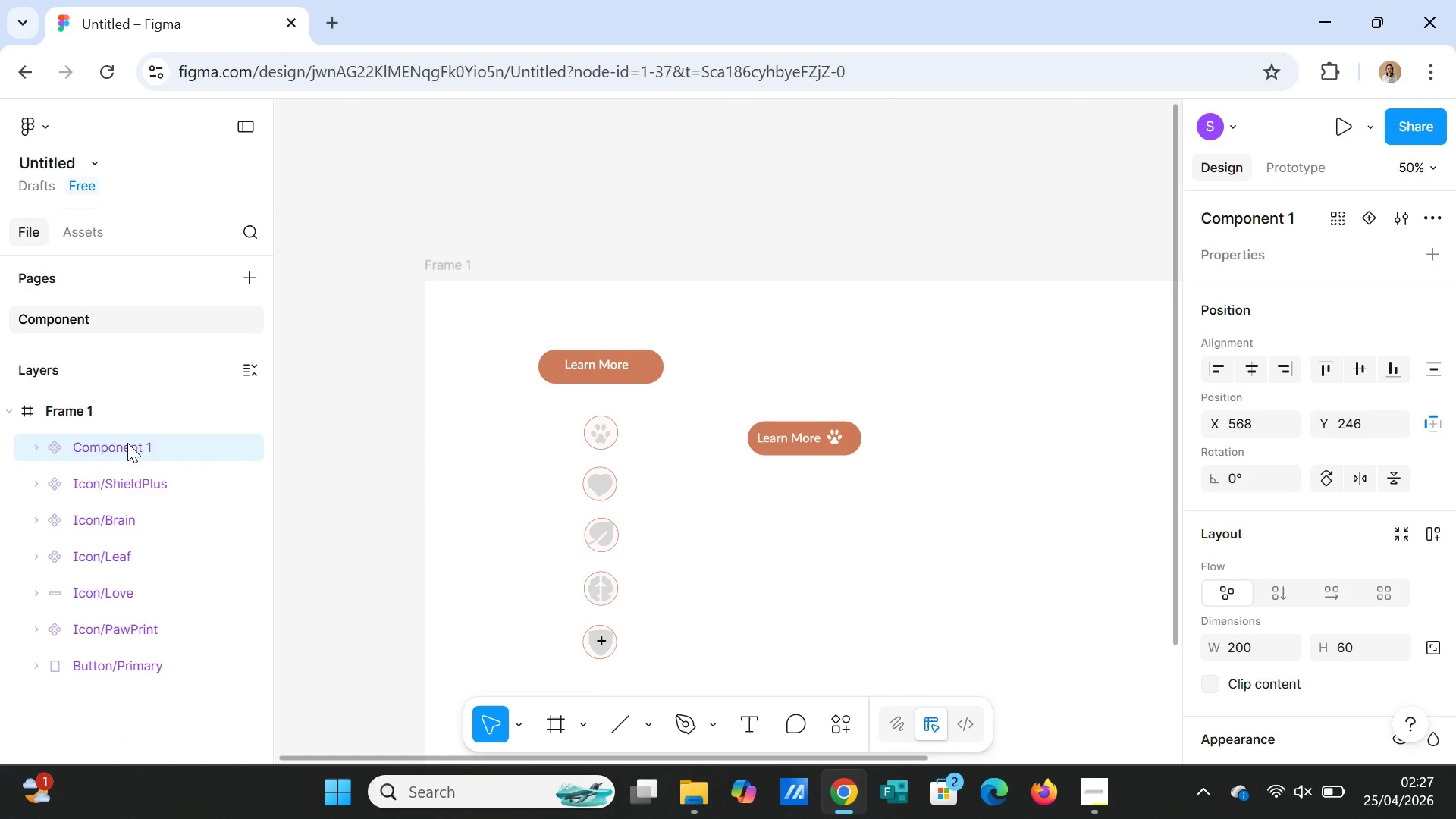 
double_click([127, 443])
 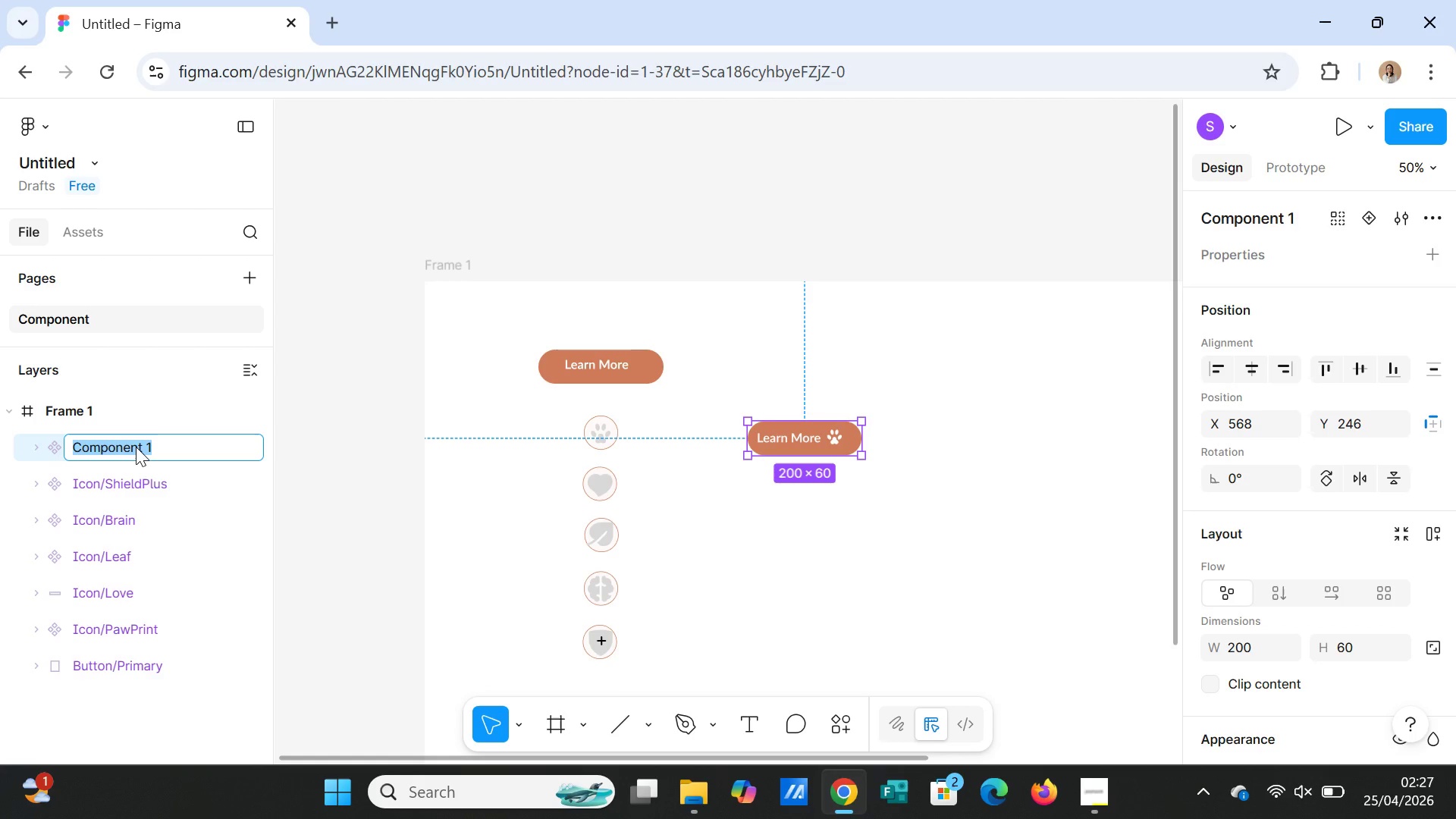 
key(CapsLock)
 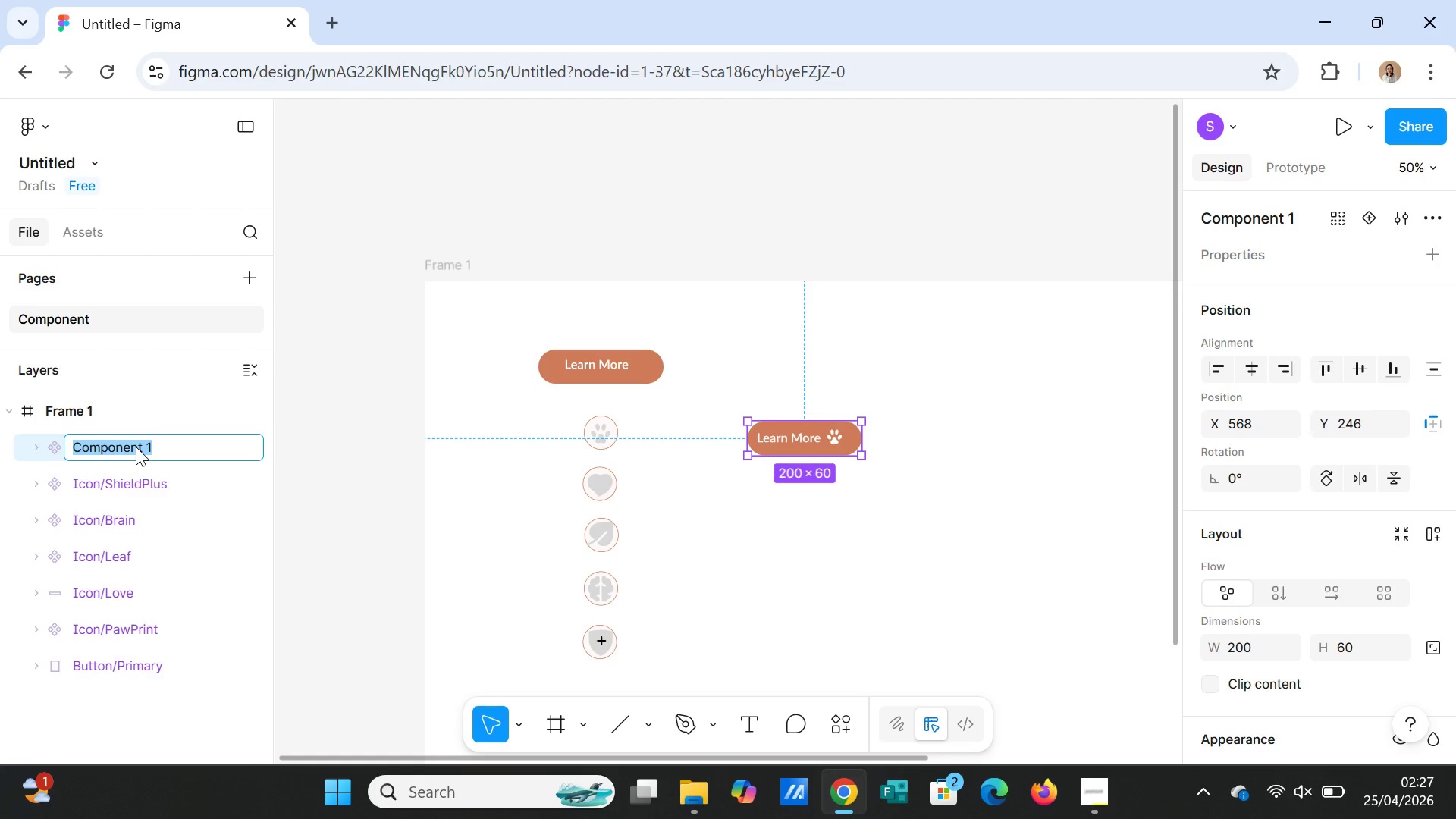 
type(Button/Primary)
 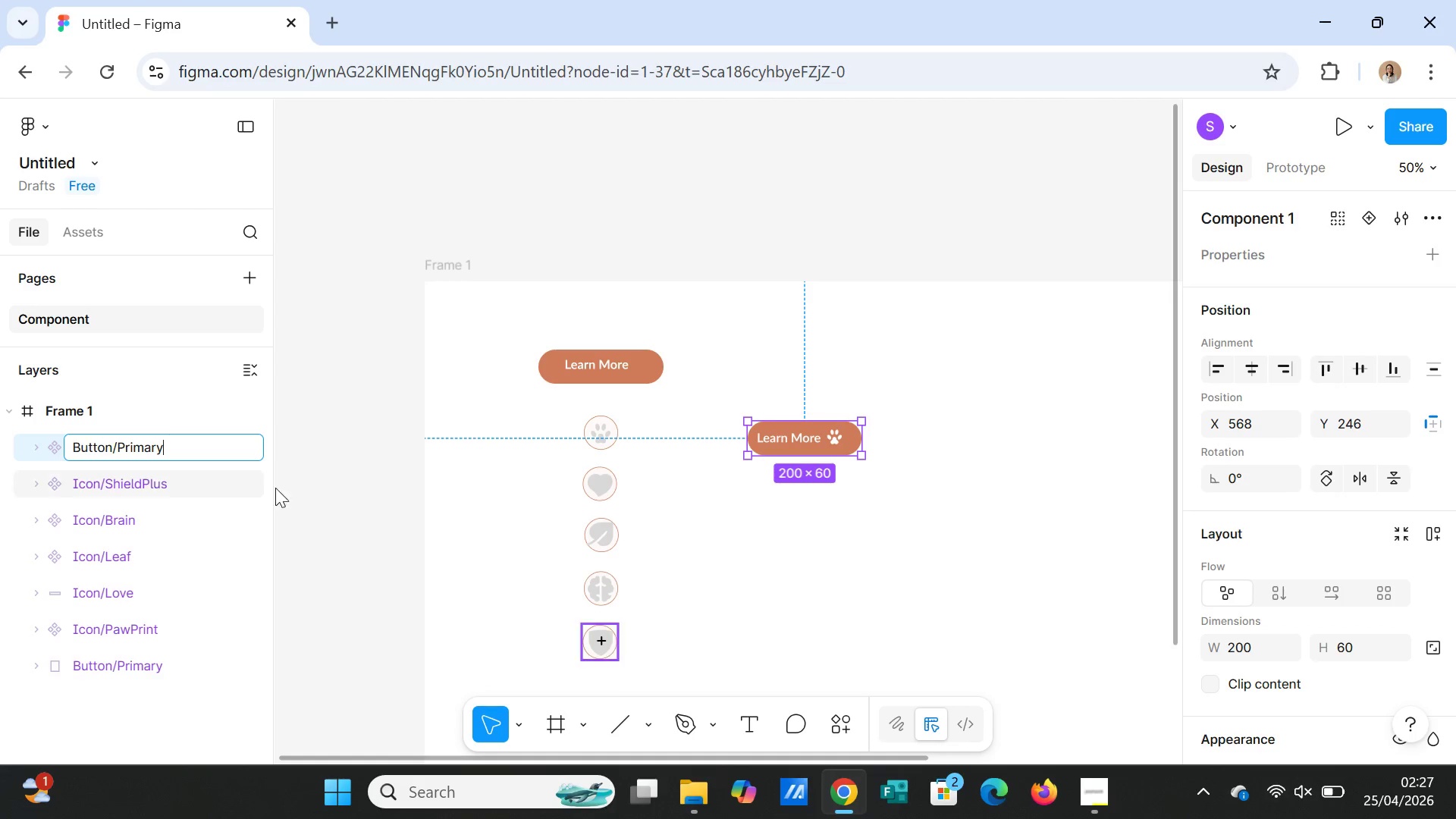 
left_click([354, 499])
 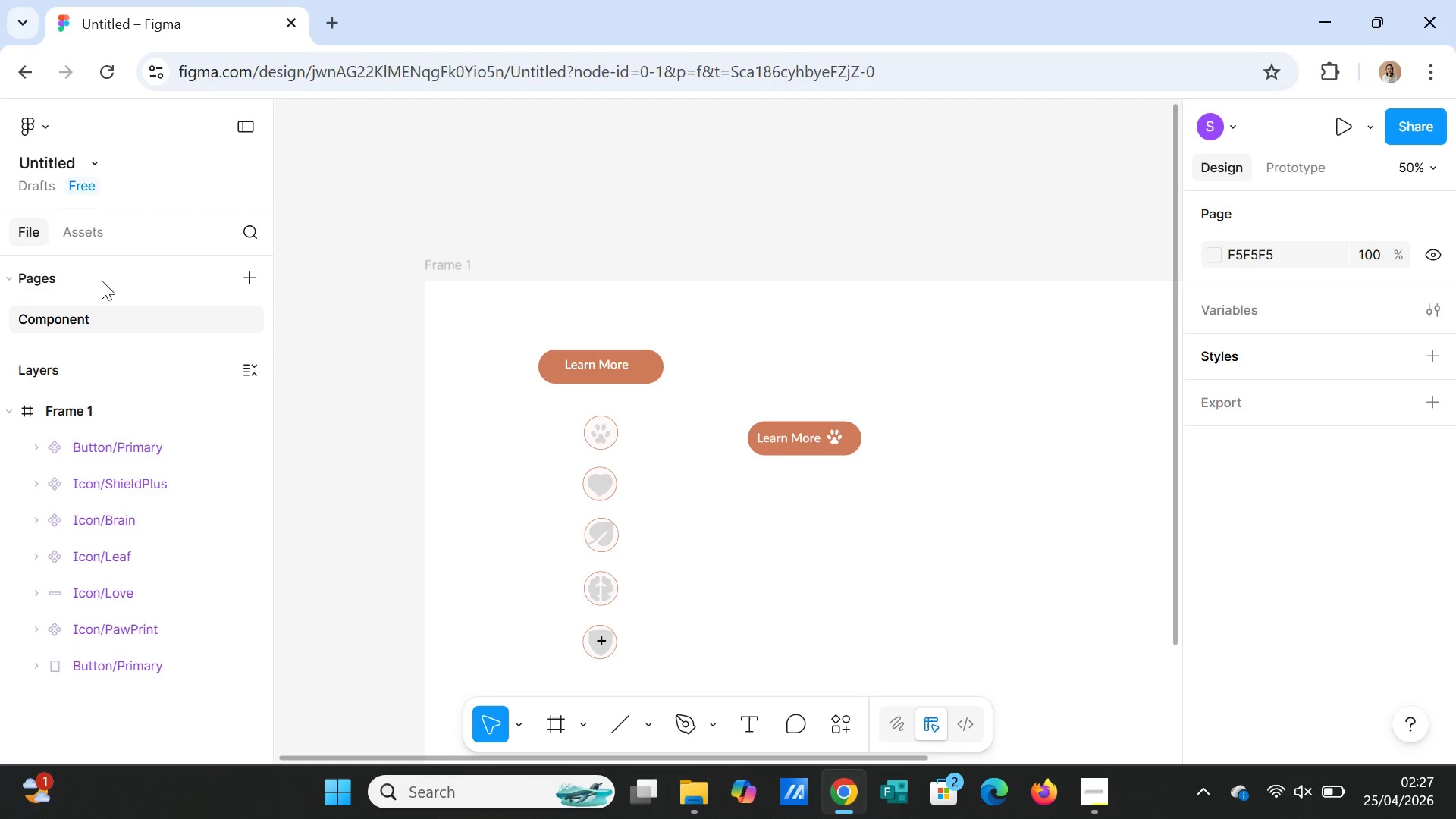 
left_click([93, 232])
 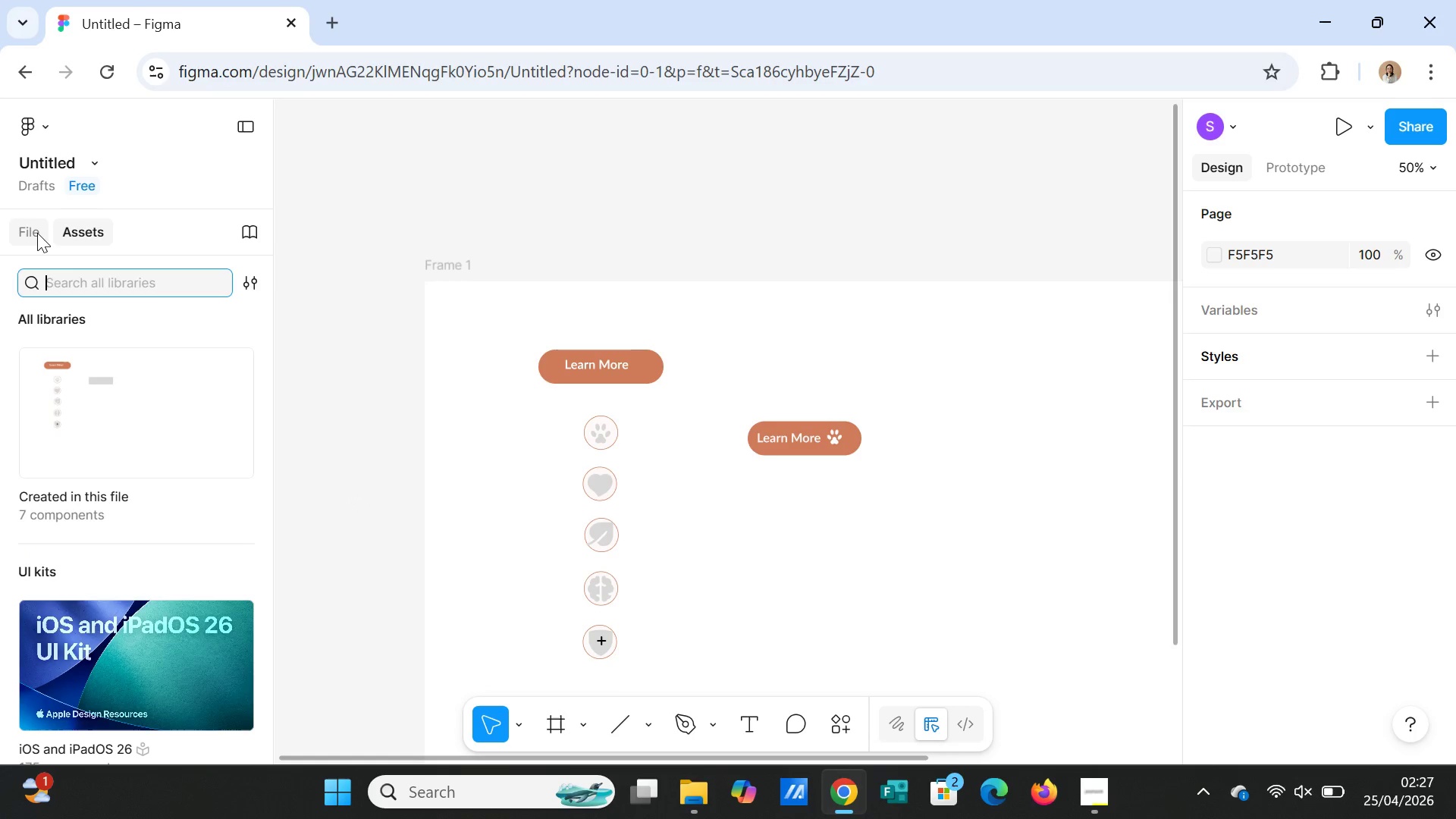 
wait(7.28)
 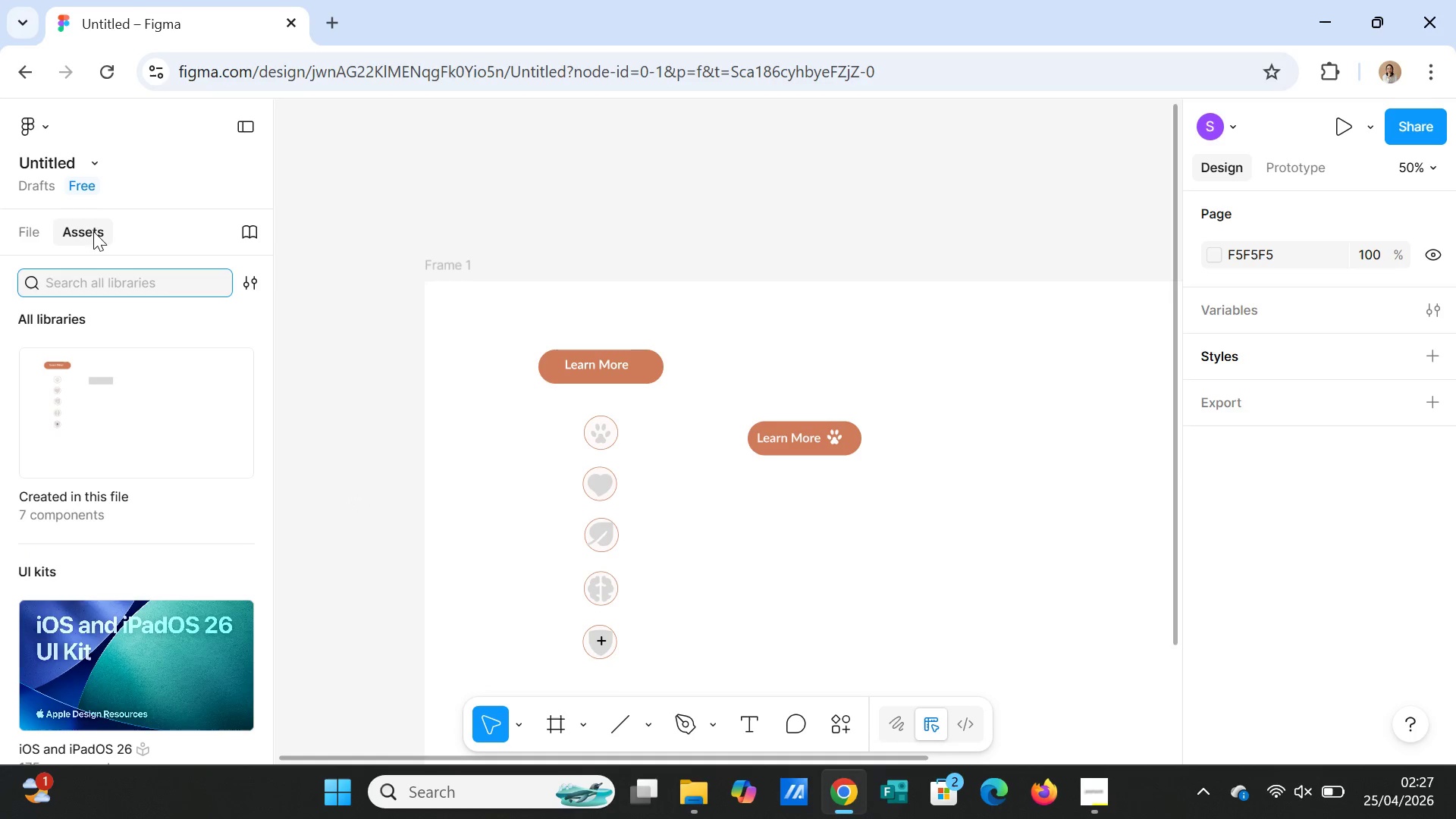 
left_click([37, 233])
 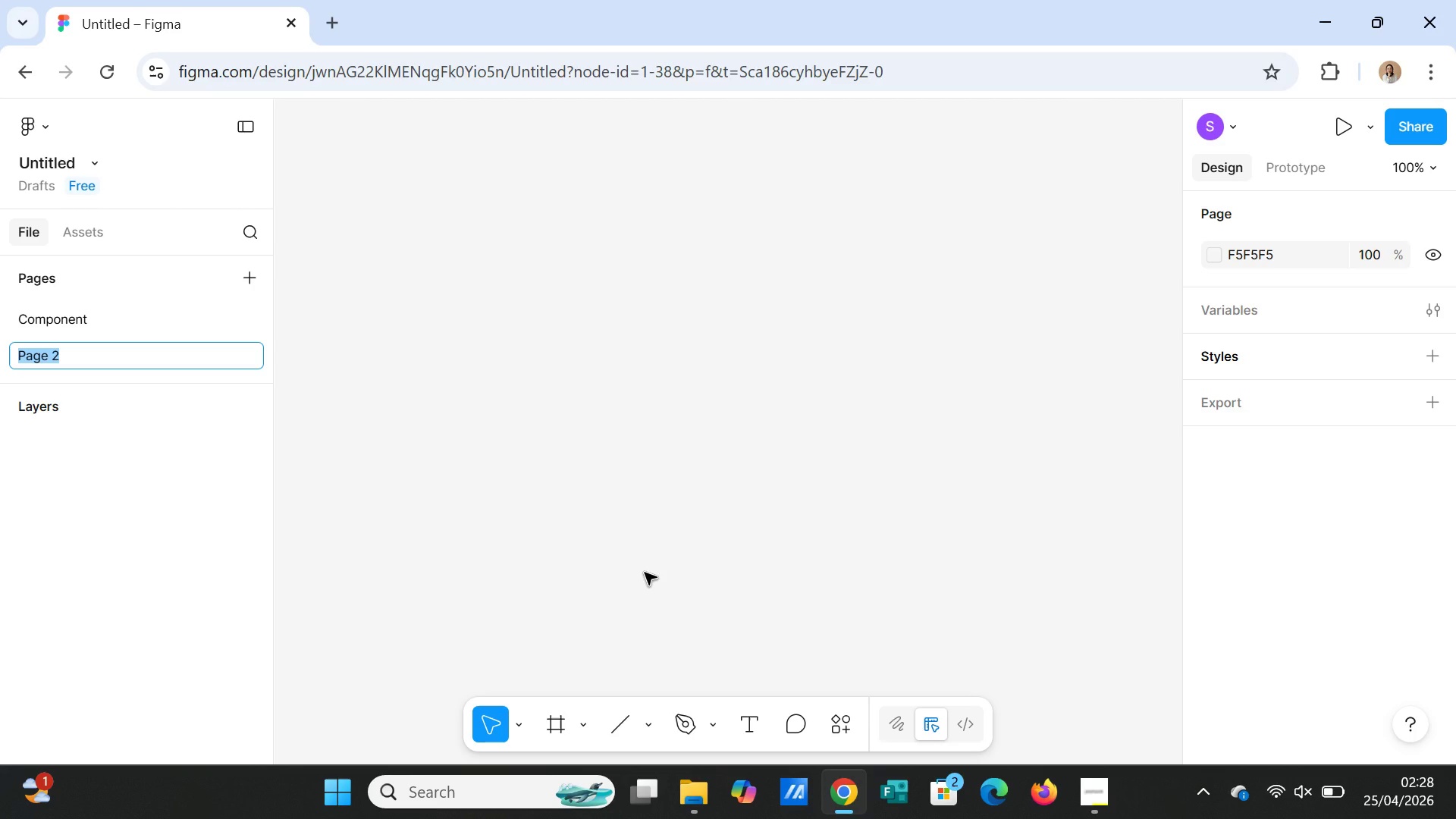 
wait(32.61)
 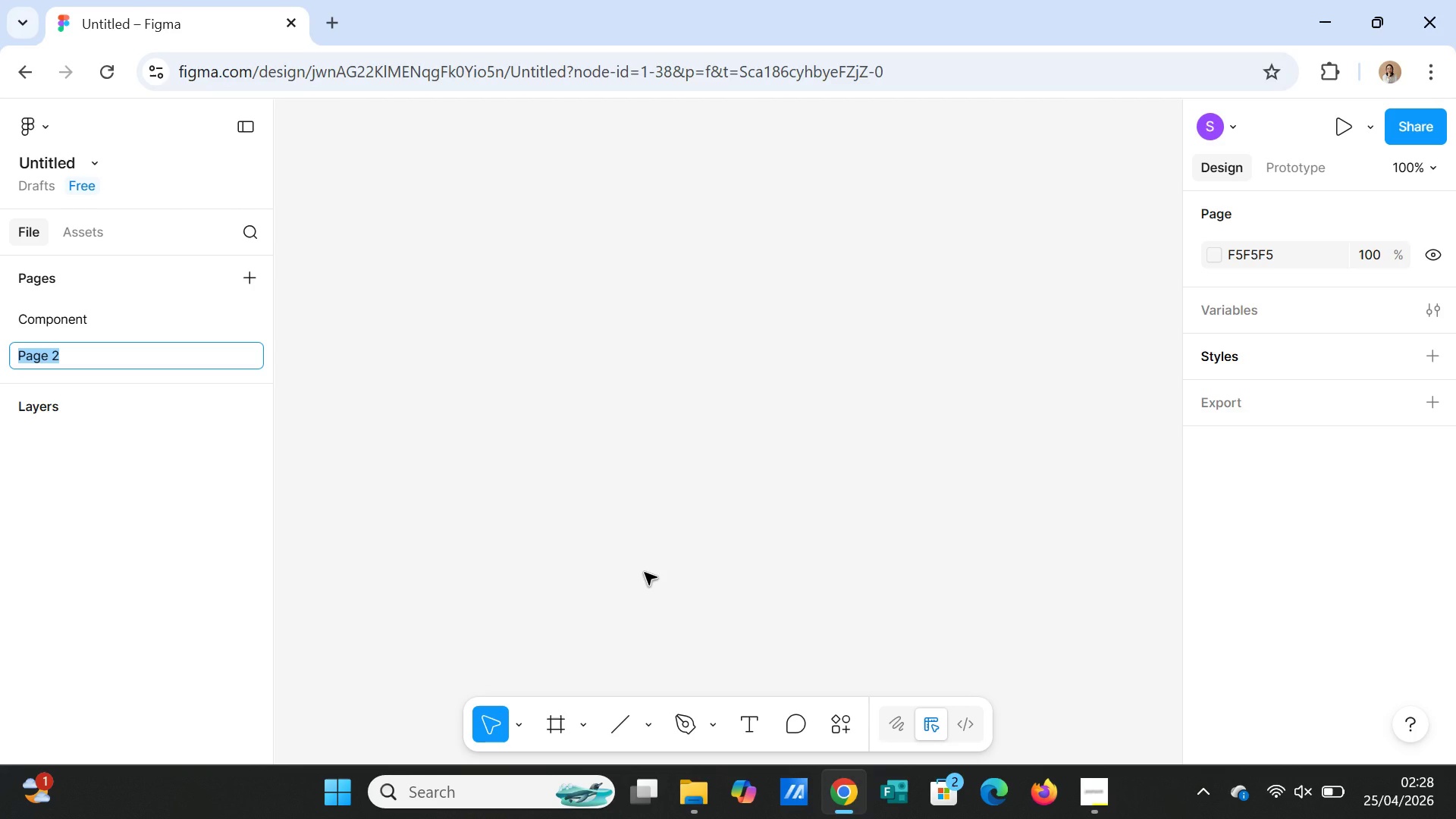 
type(Style Guide)
 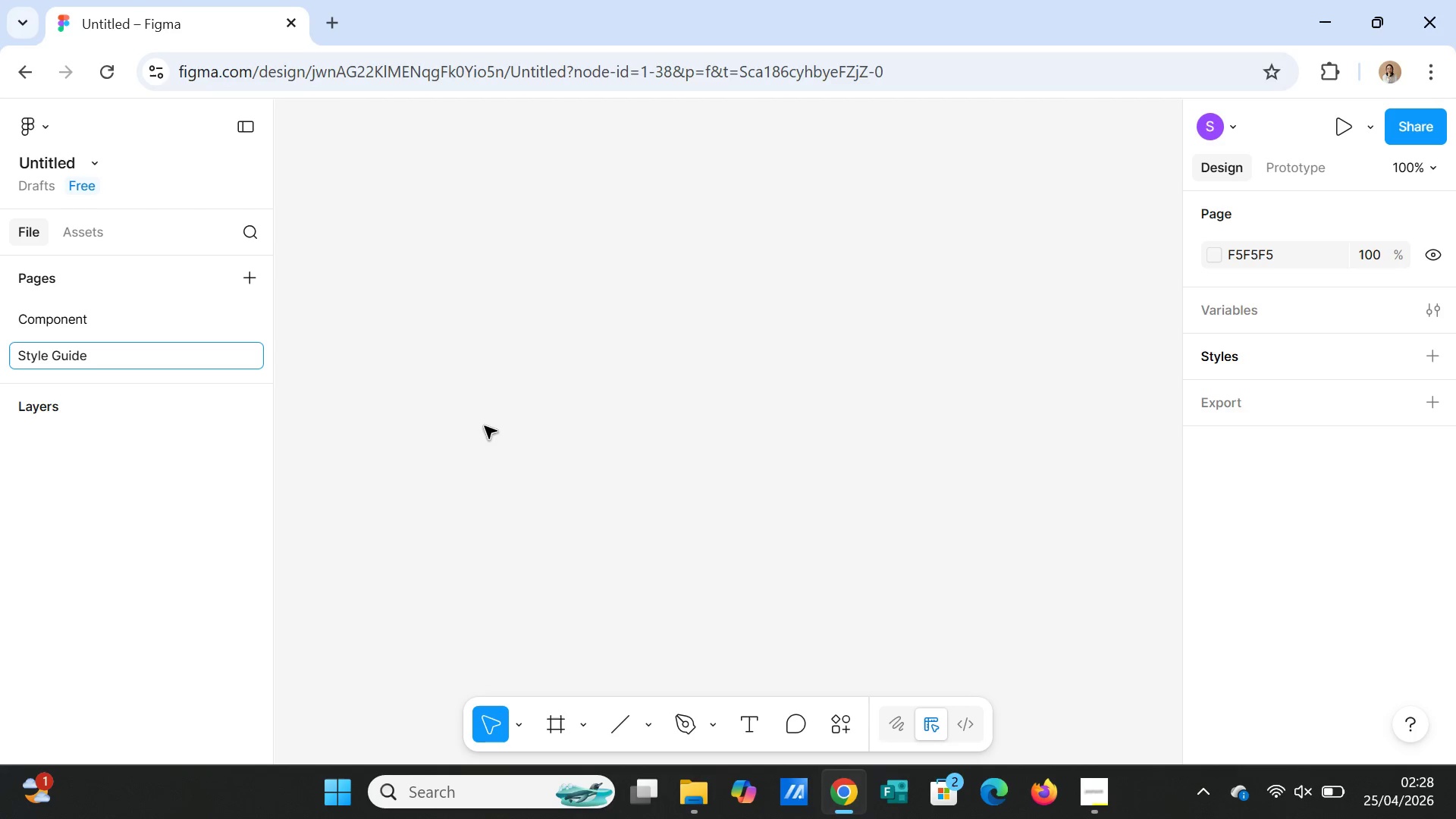 
left_click([488, 424])
 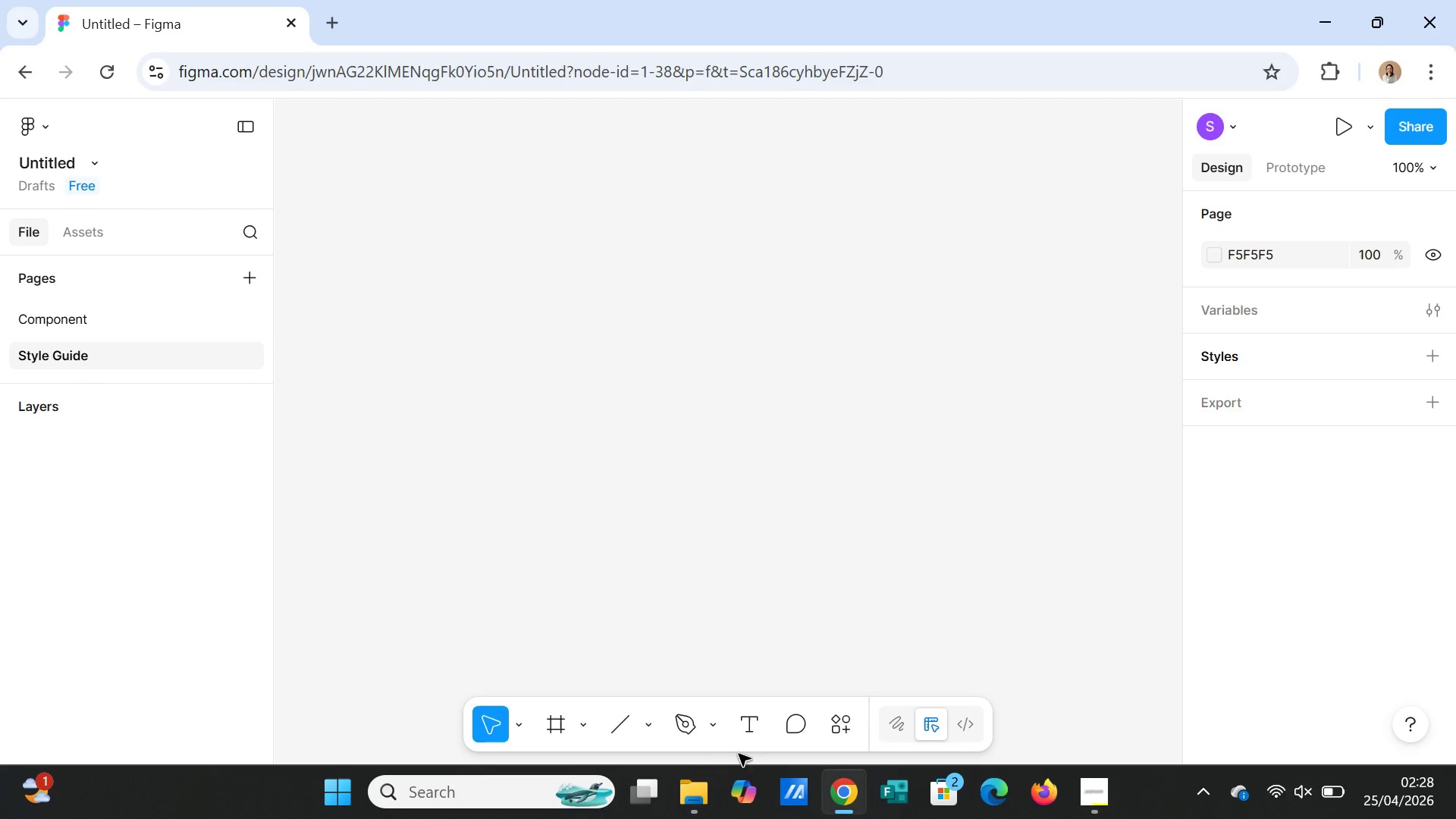 
wait(12.09)
 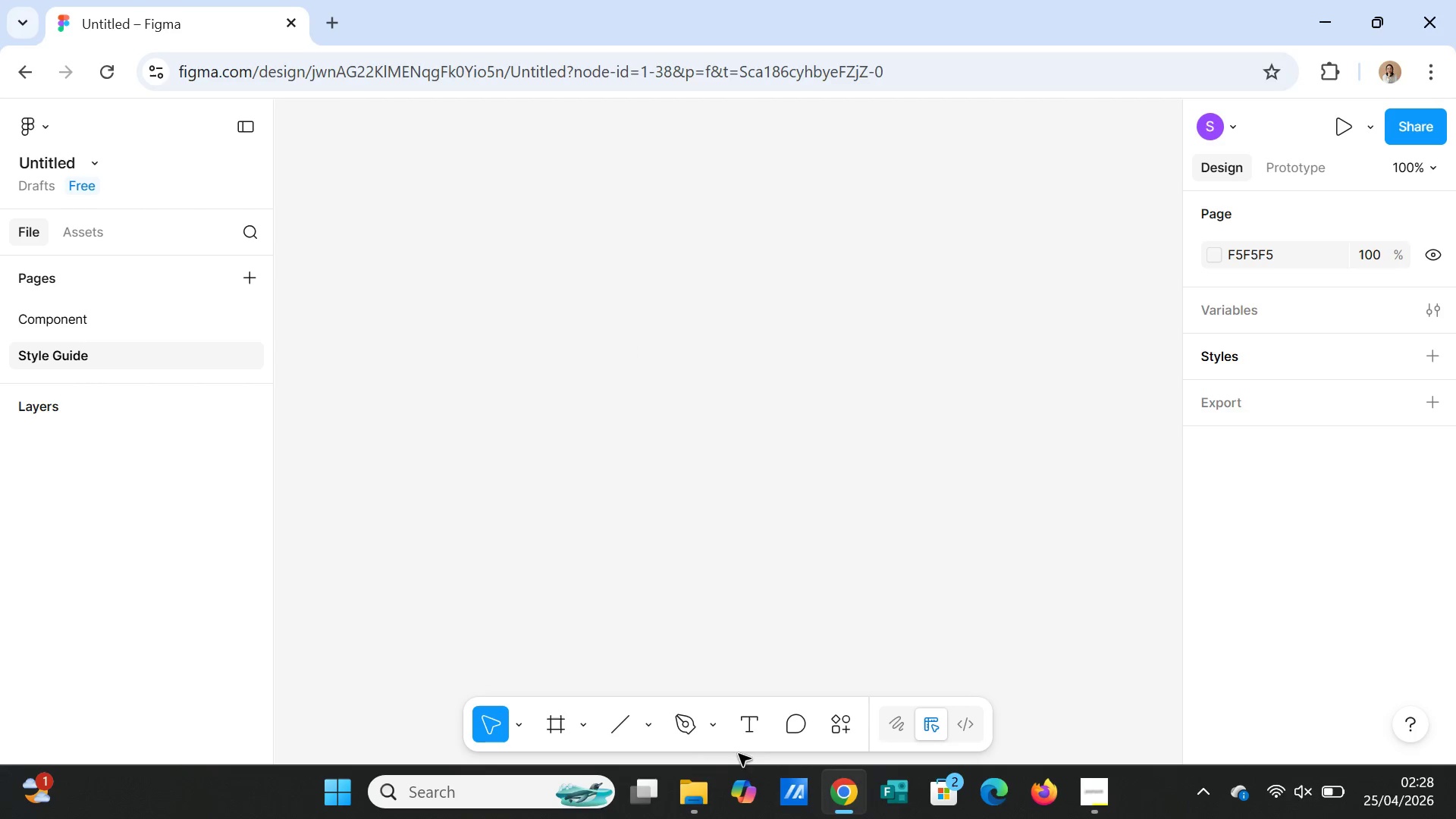 
key(T)
 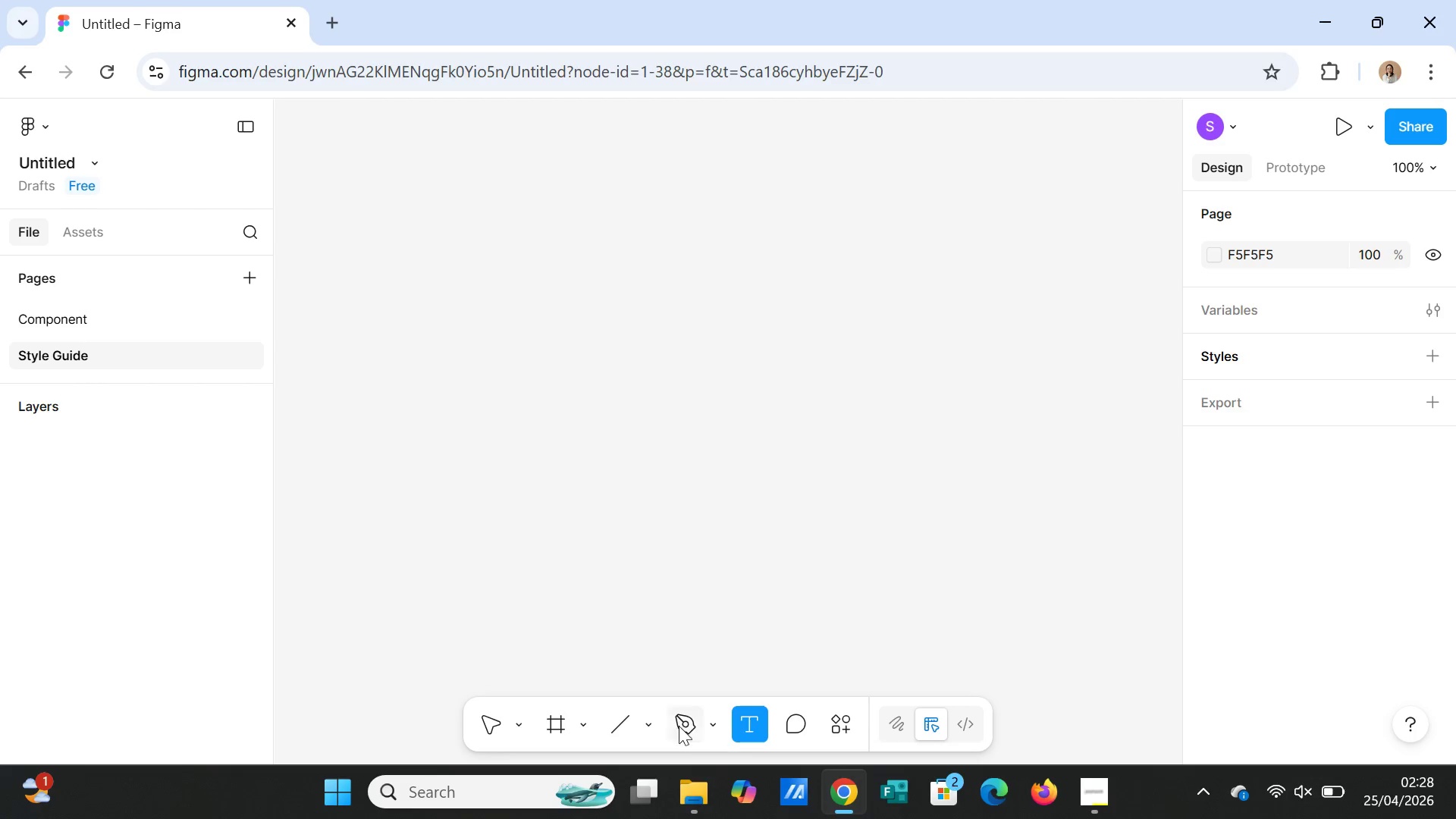 
wait(7.56)
 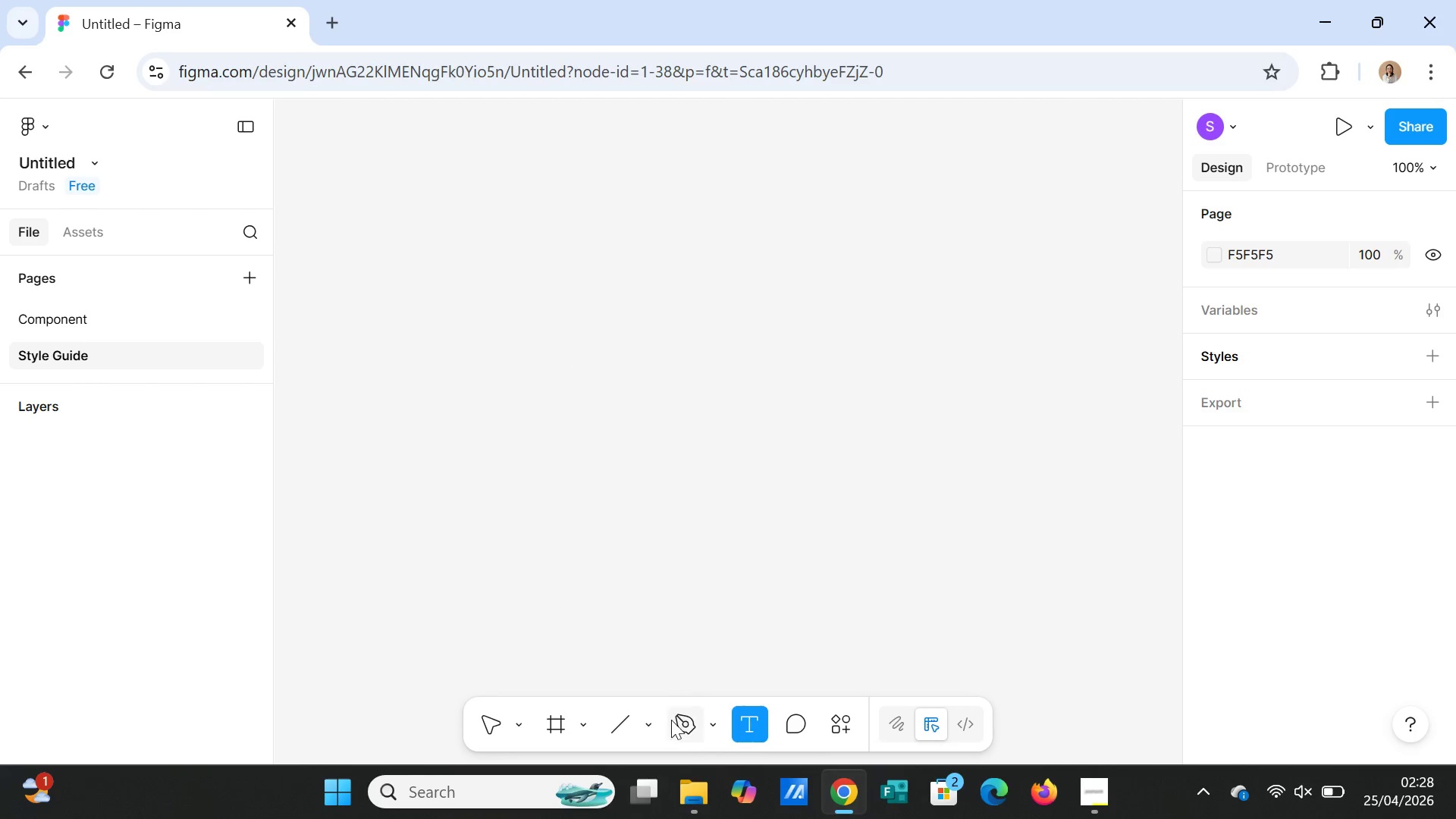 
key(R)
 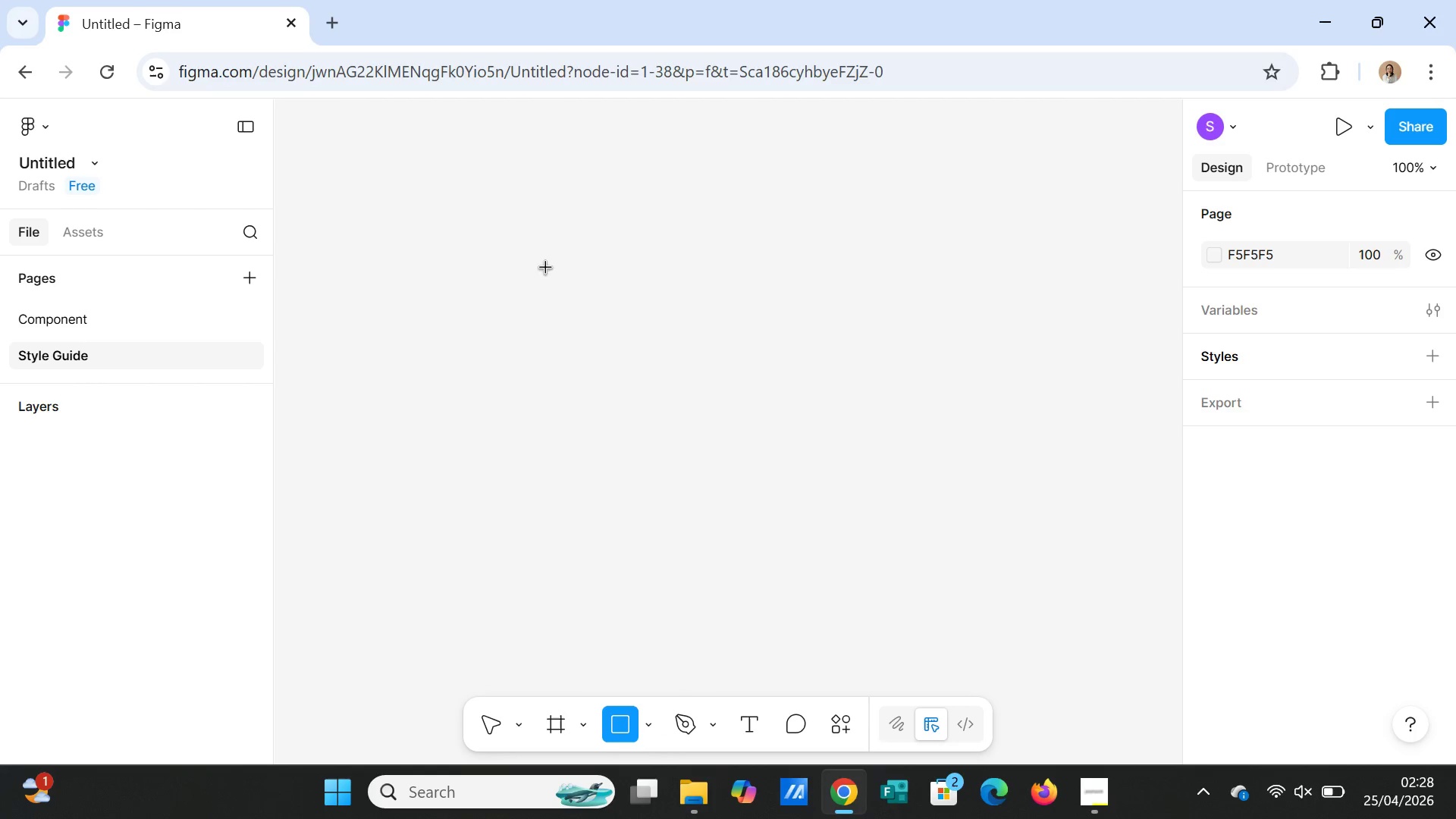 
left_click_drag(start_coordinate=[529, 245], to_coordinate=[818, 613])
 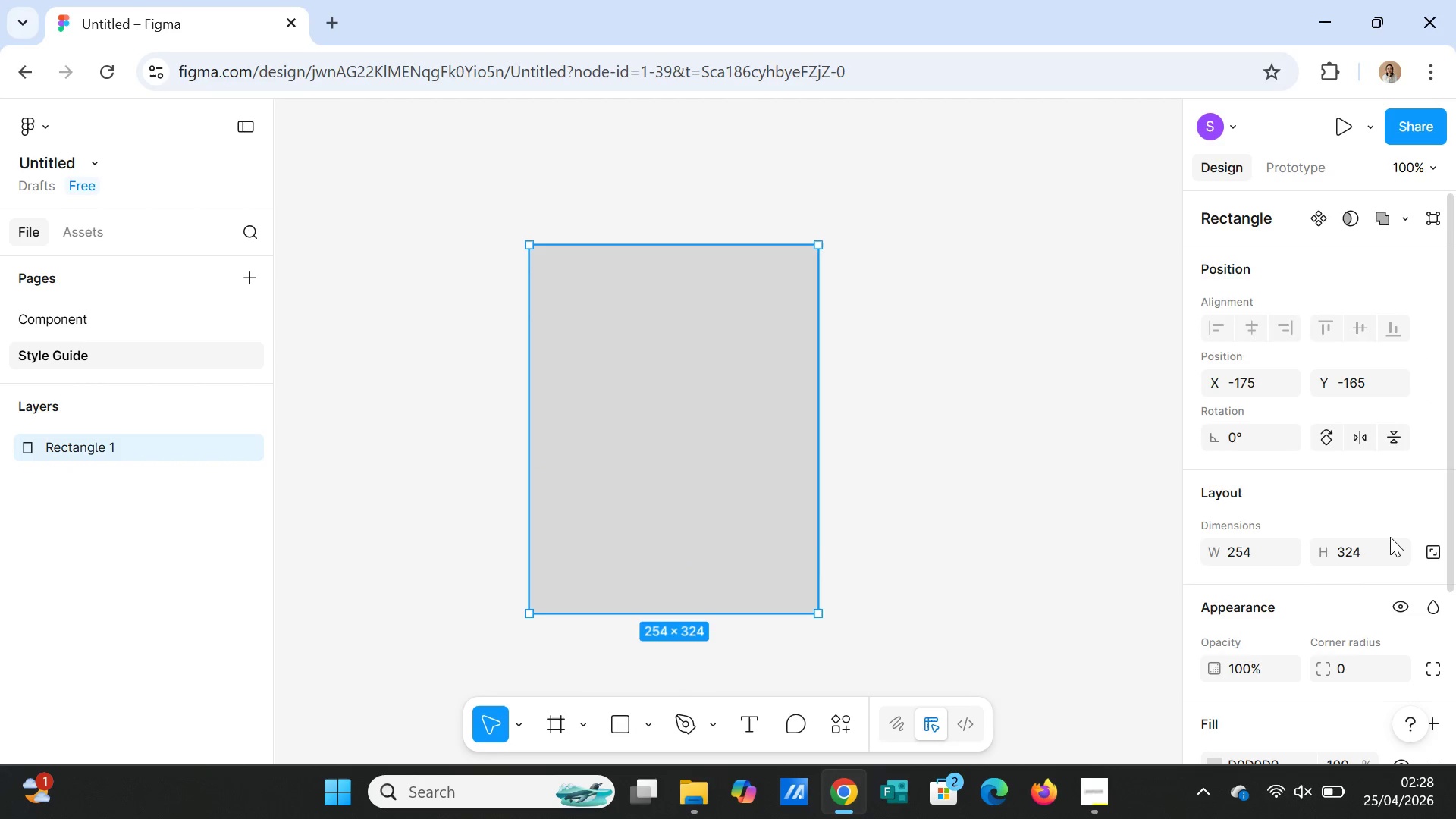 
scroll: coordinate [1353, 552], scroll_direction: down, amount: 2.0
 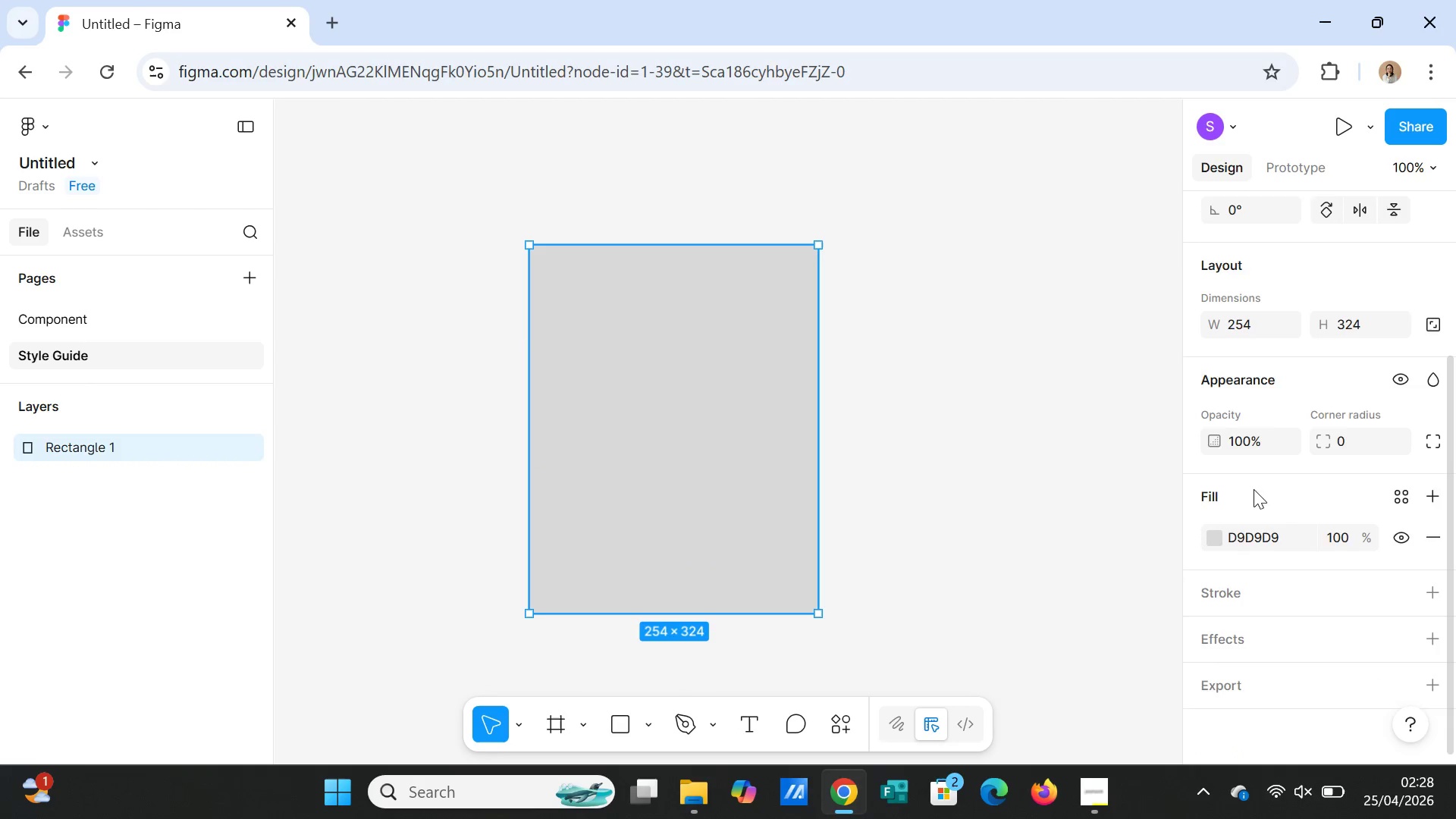 
scroll: coordinate [1262, 475], scroll_direction: up, amount: 1.0
 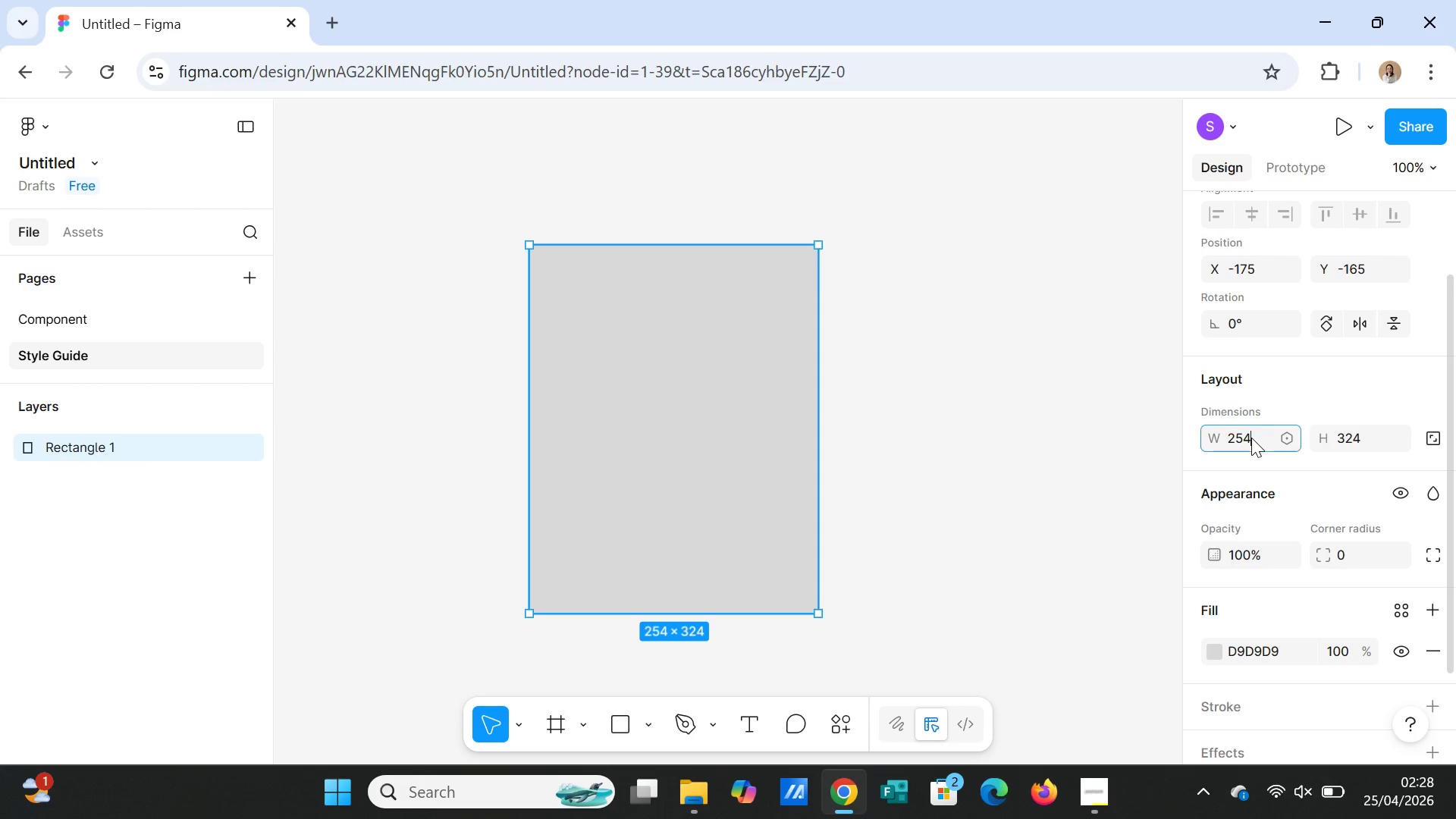 
left_click([1251, 438])
 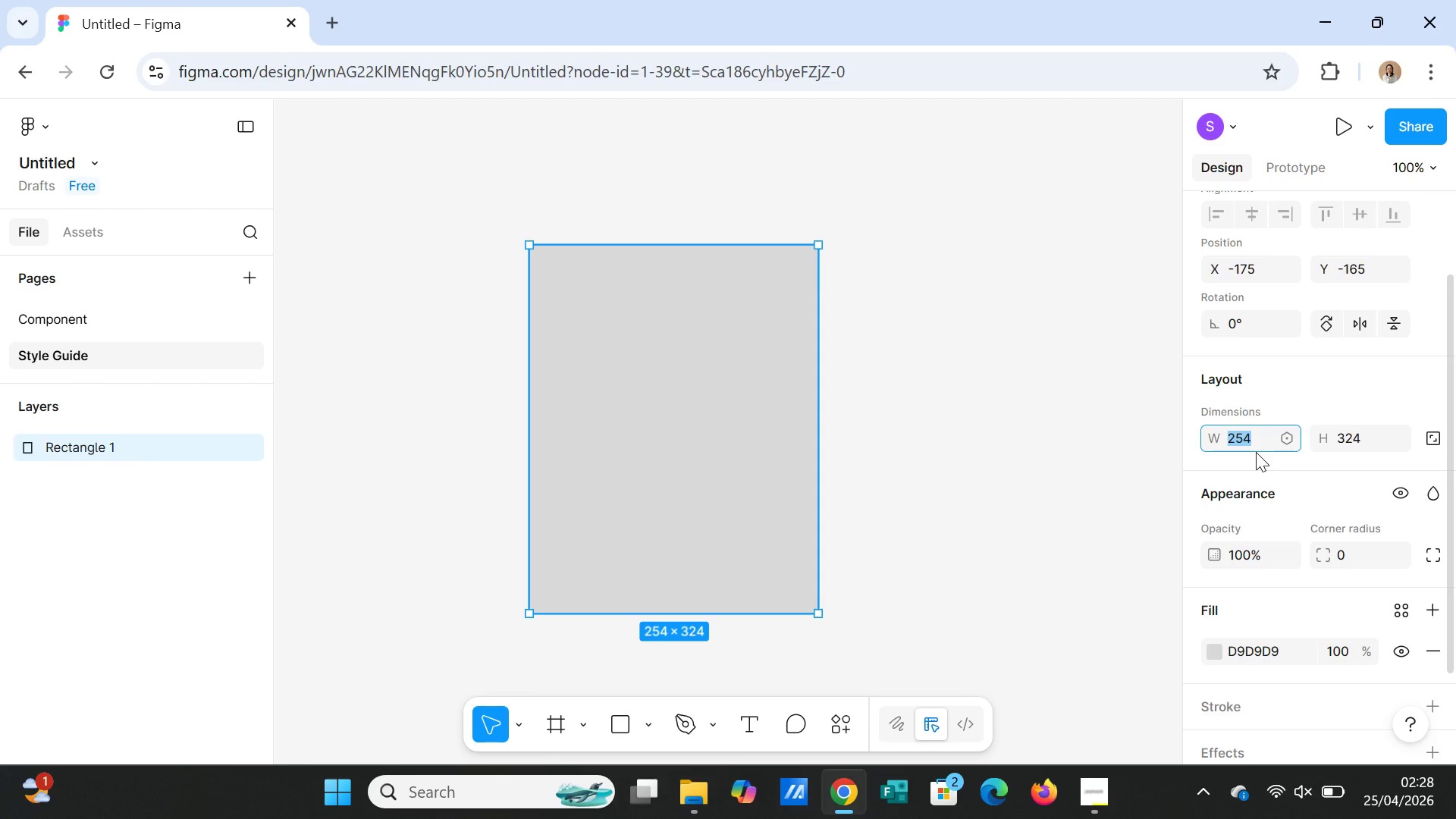 
type(1090)
 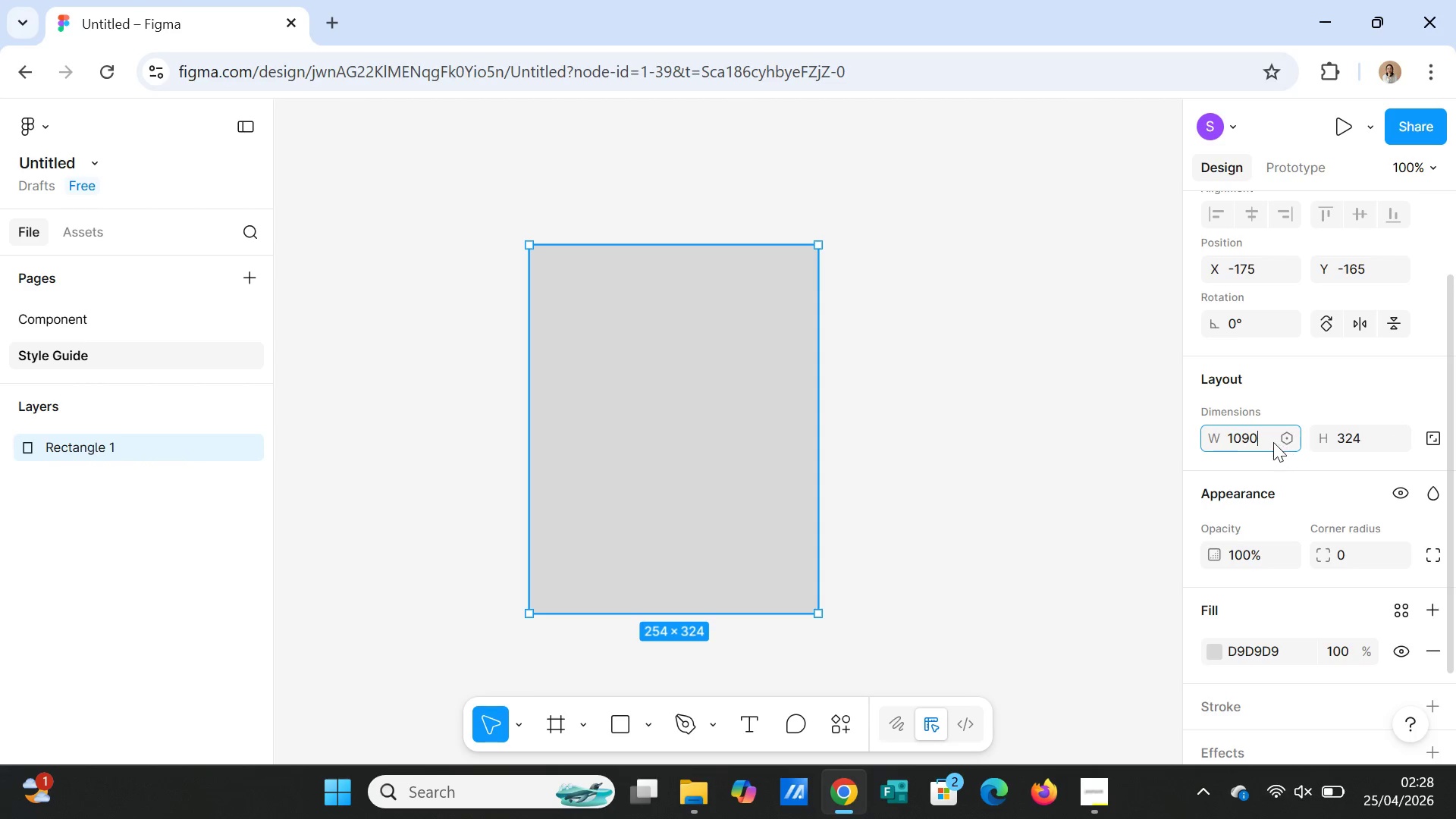 
key(Backspace)
key(Backspace)
key(Backspace)
type(920)
 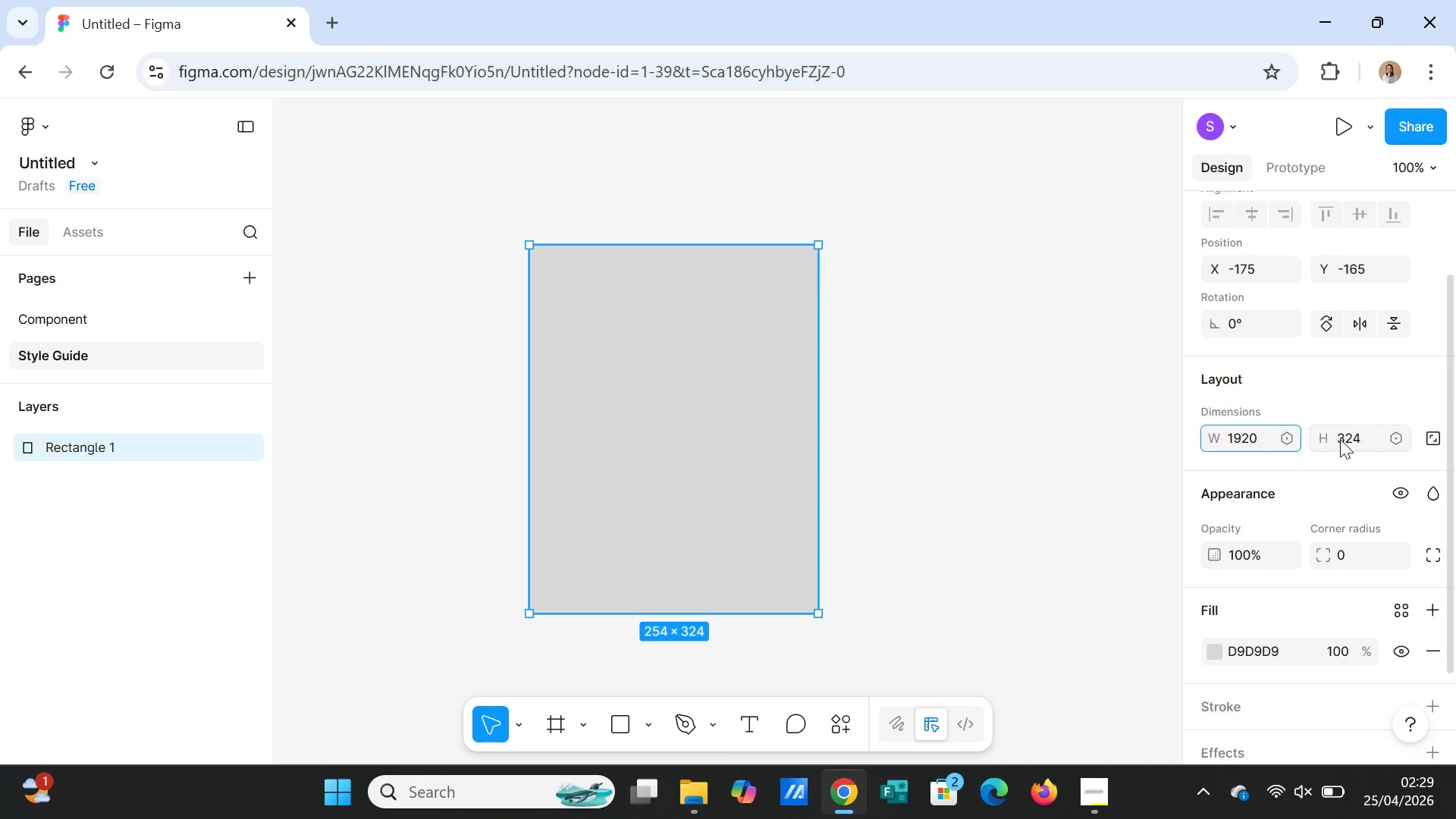 
left_click([1346, 440])
 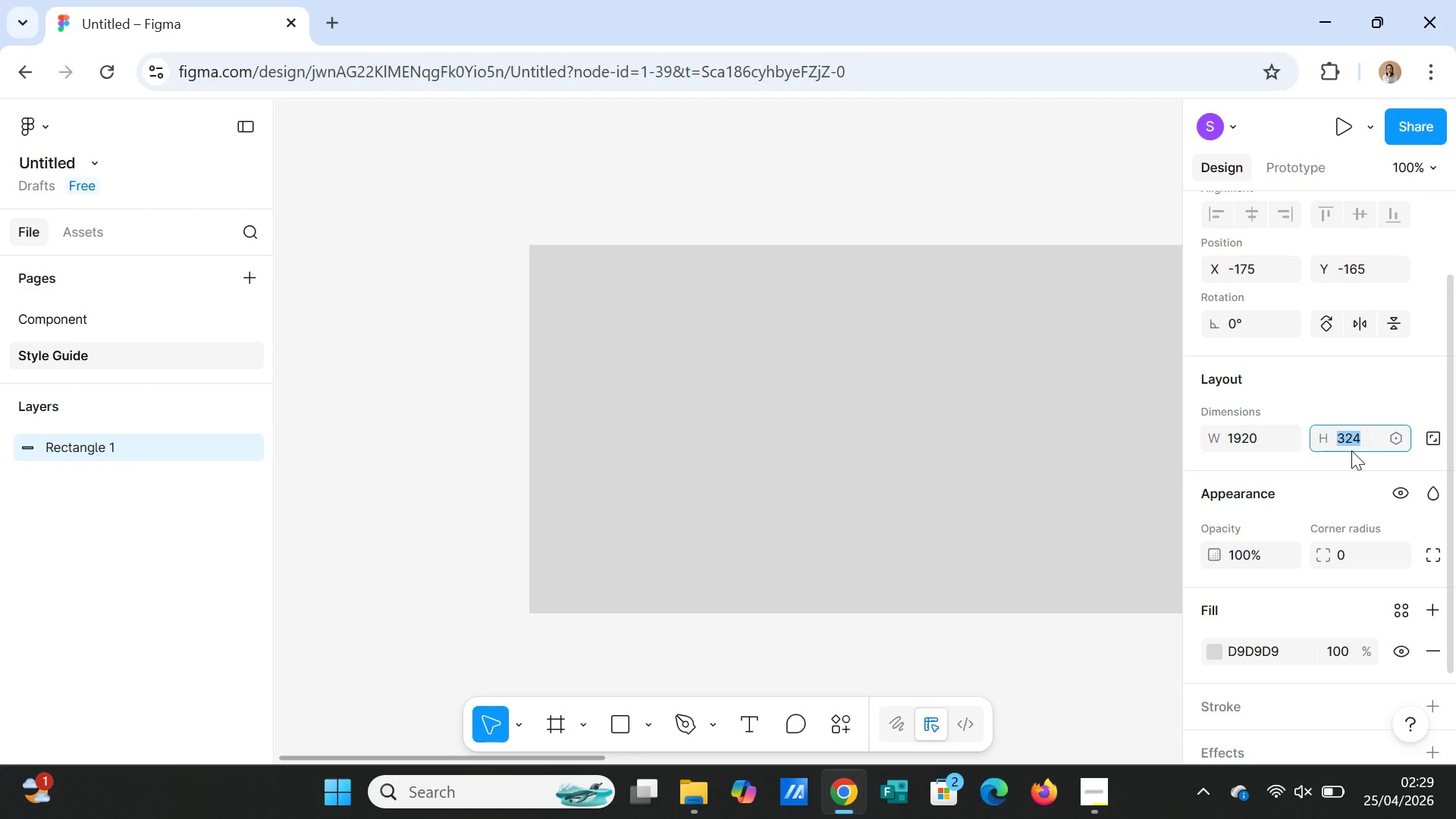 
type(1080)
 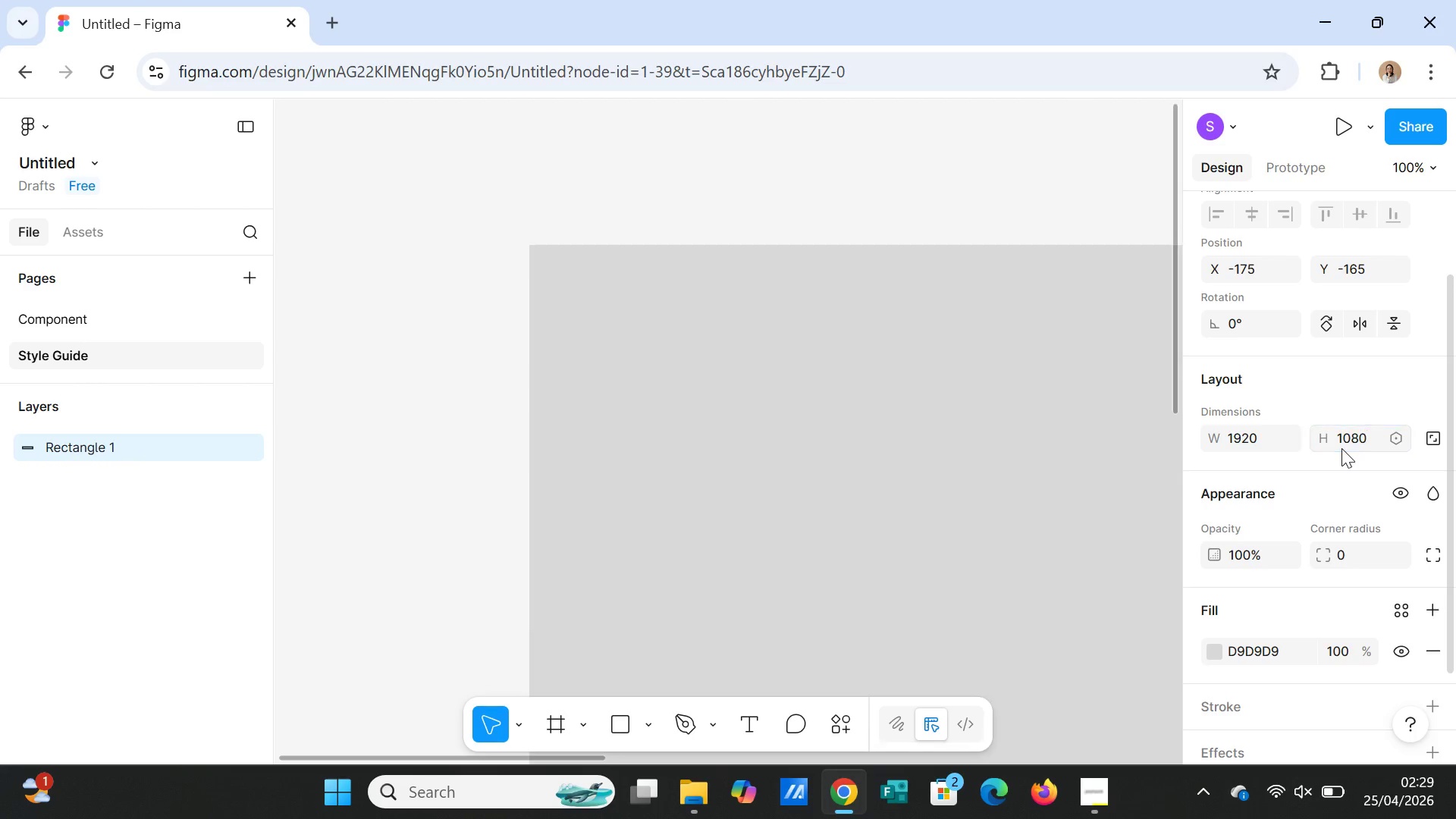 
key(Enter)
 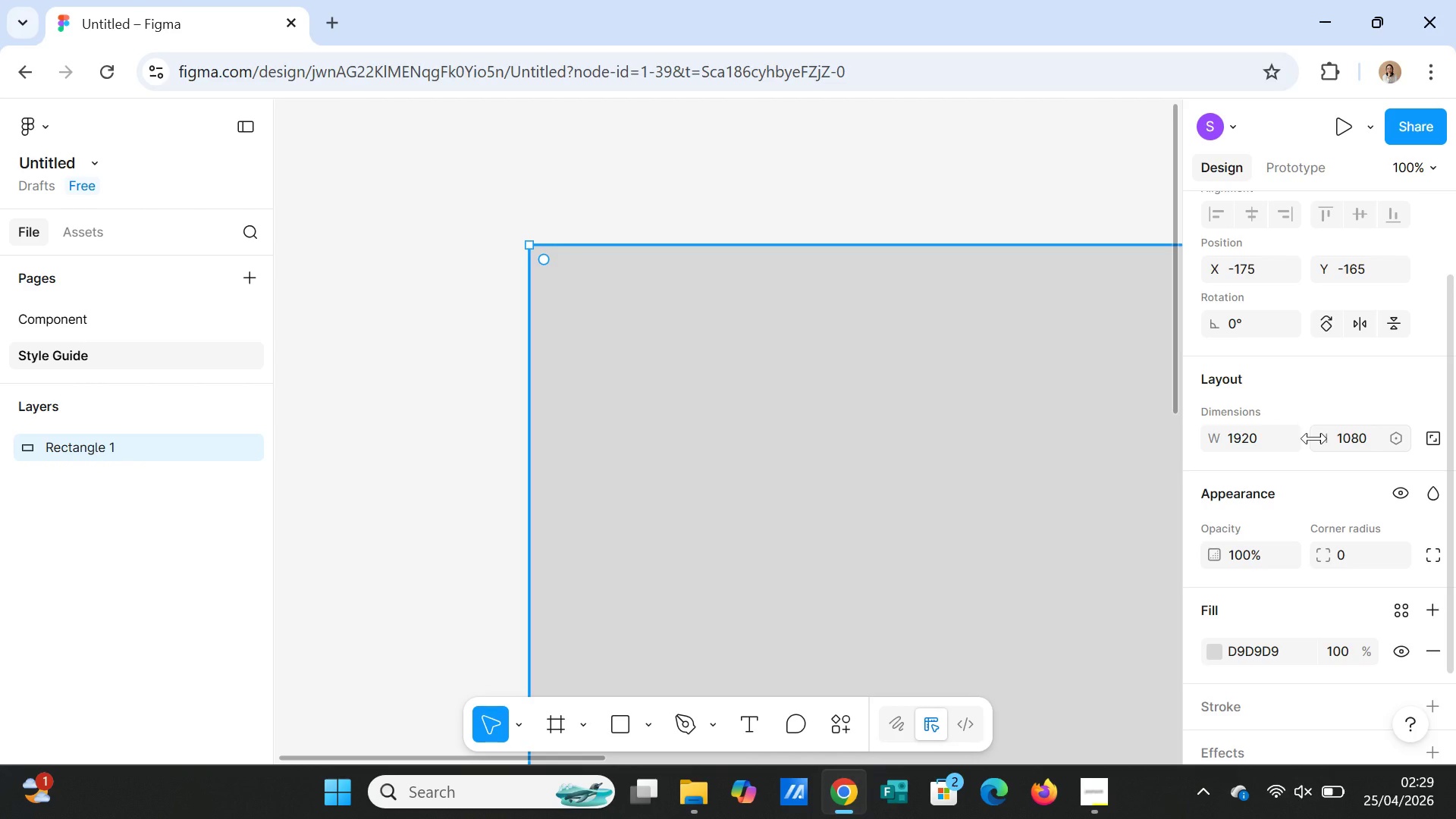 
key(Minus)
 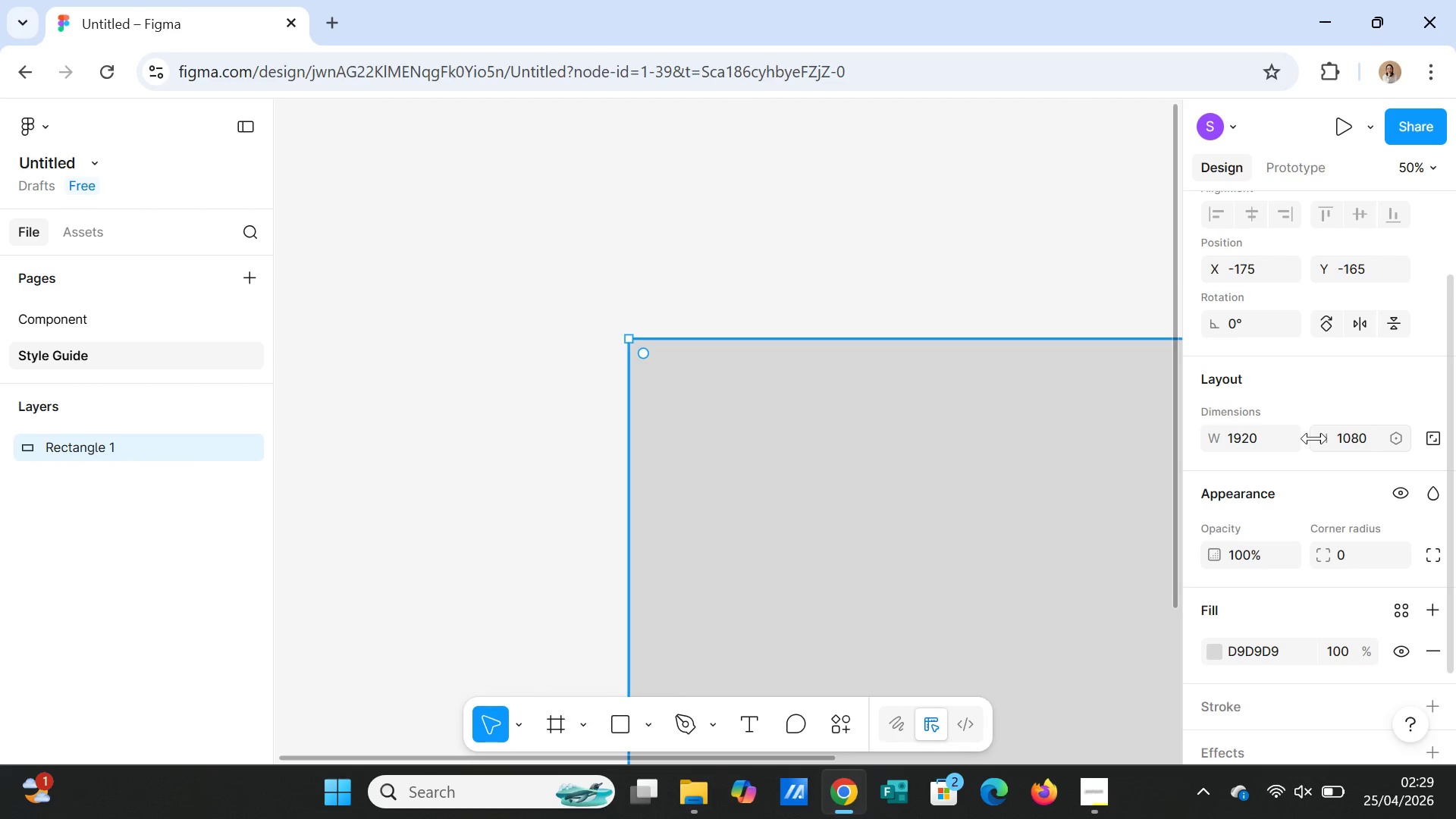 
key(Minus)
 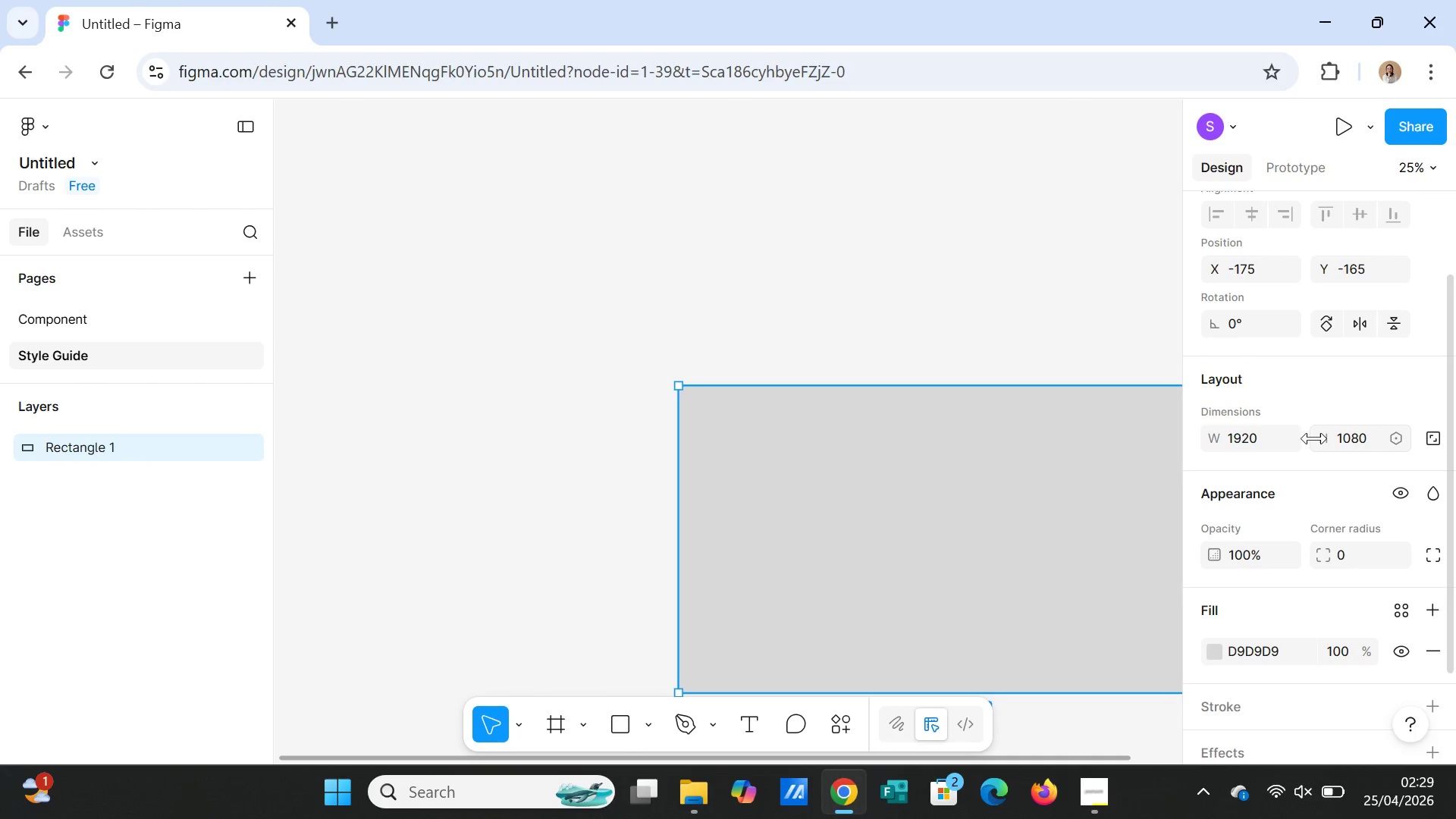 
key(Minus)
 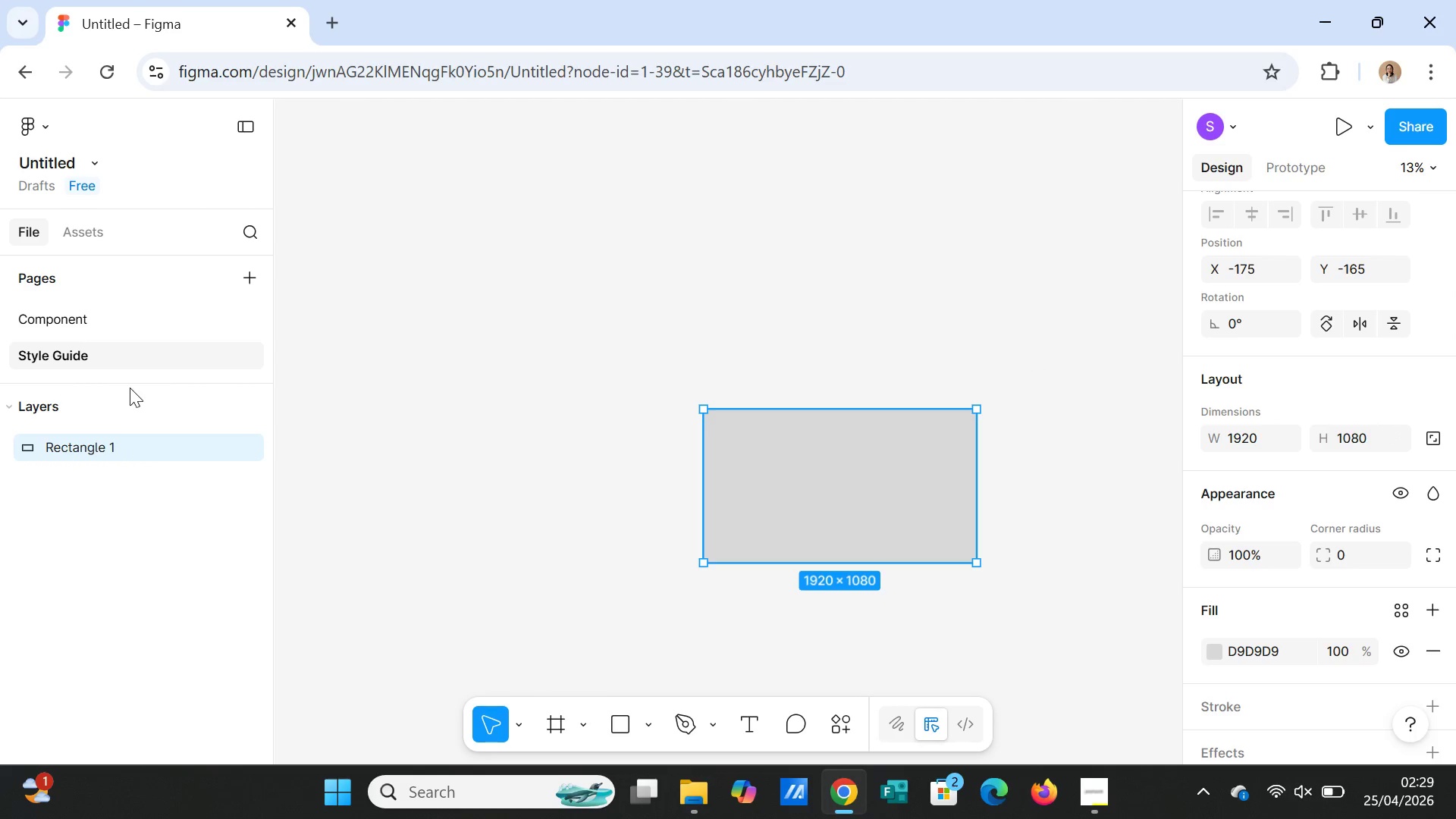 
left_click([123, 321])
 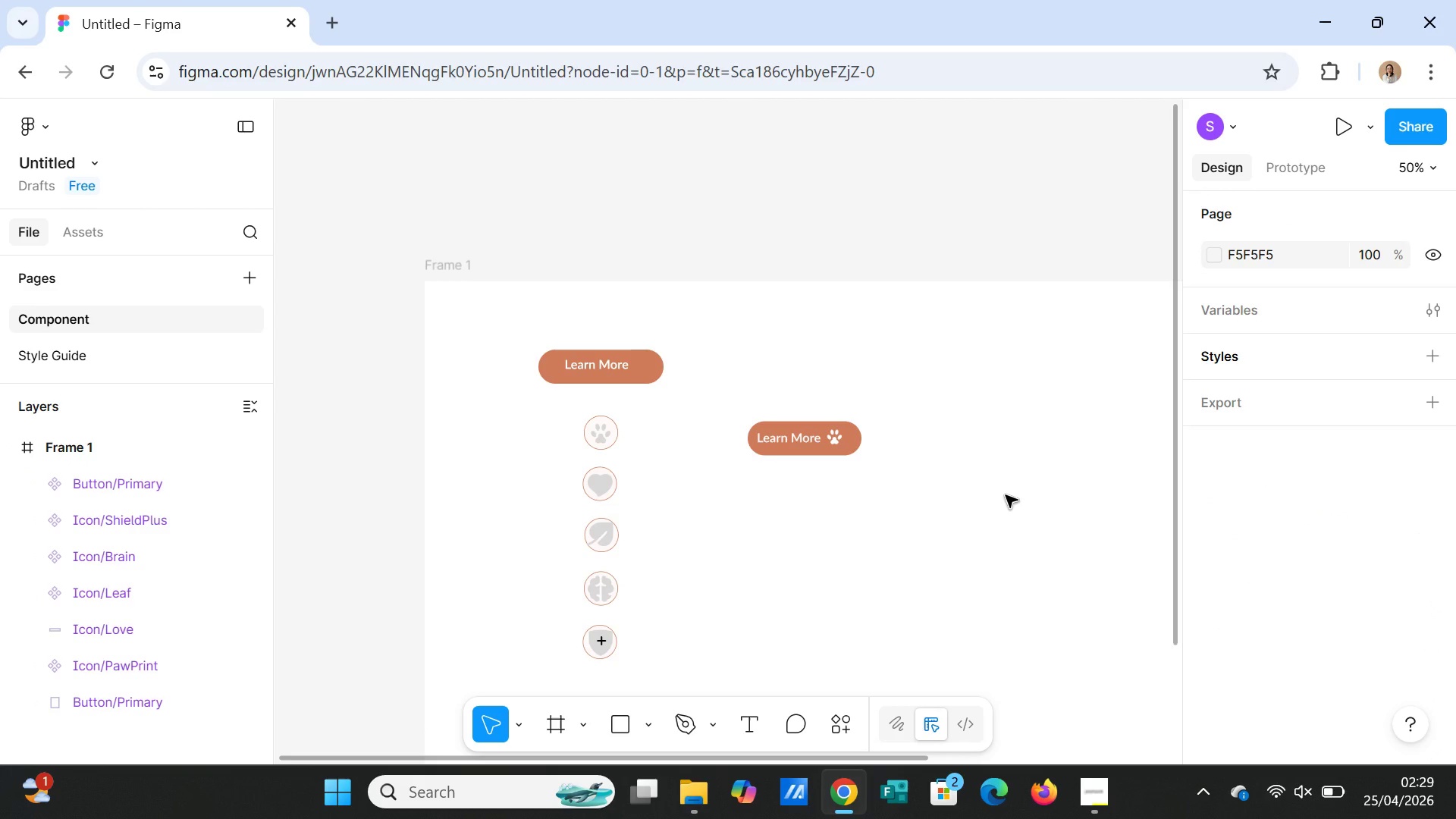 
key(Minus)
 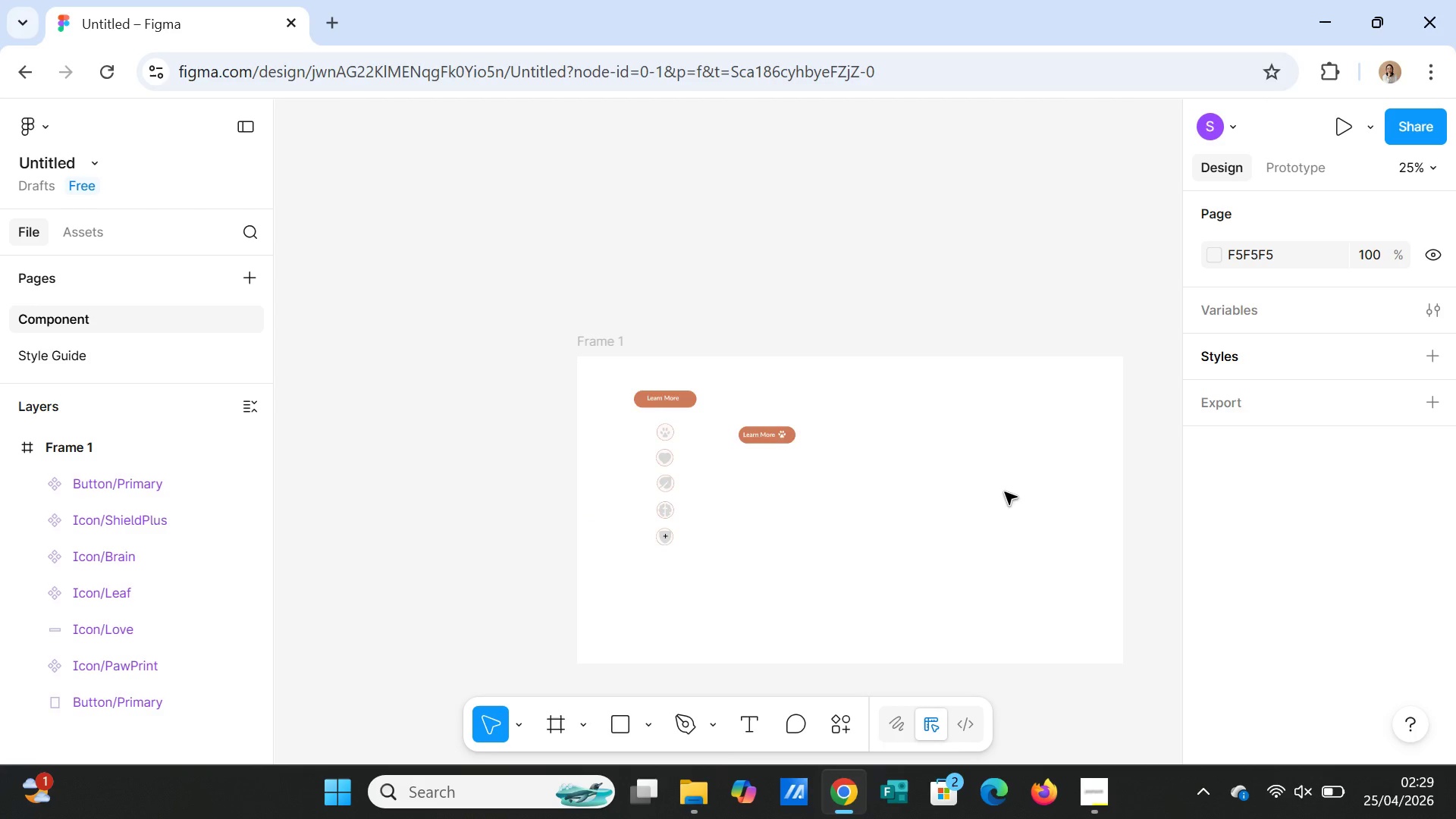 
key(Minus)
 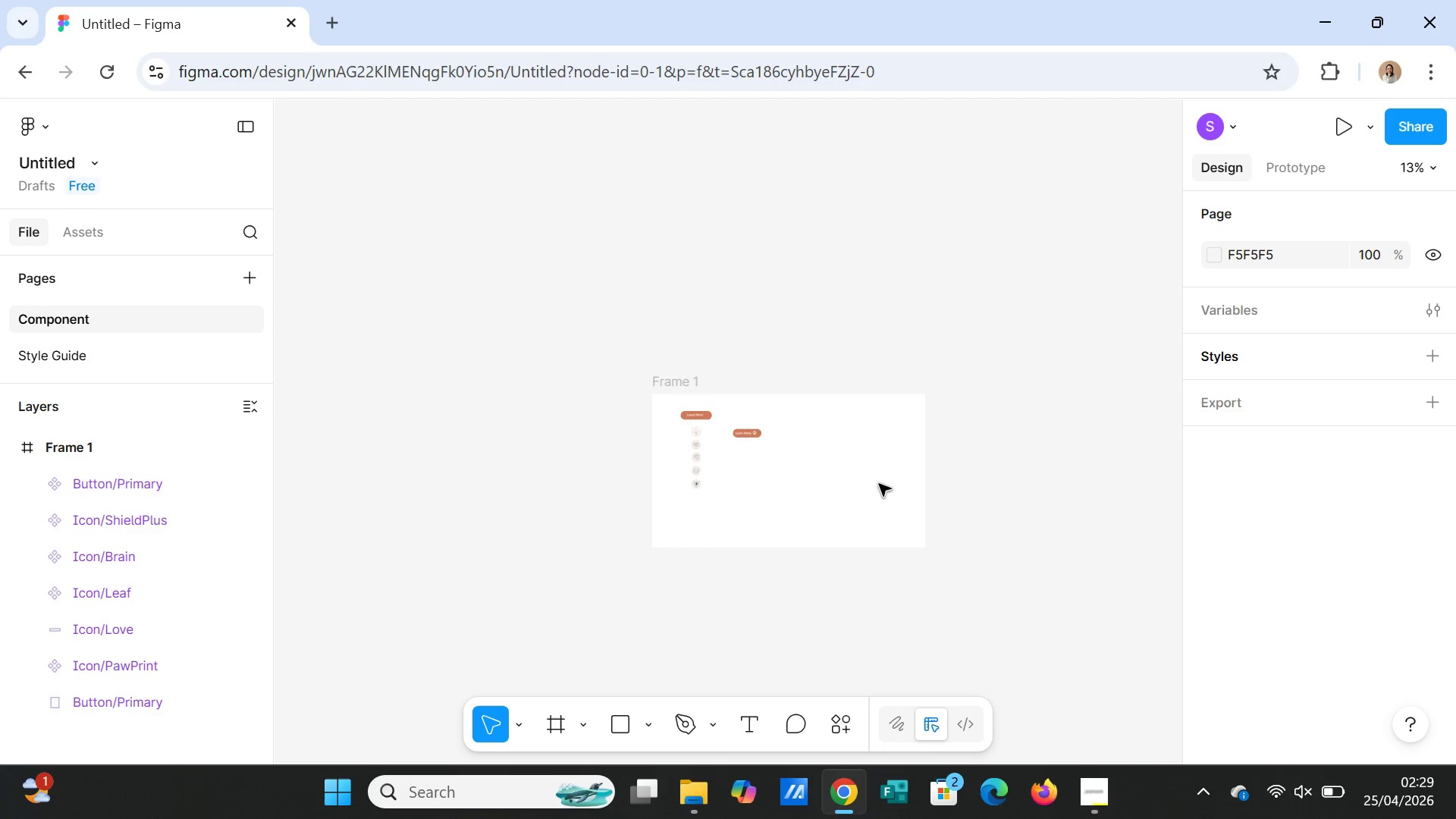 
key(Equal)
 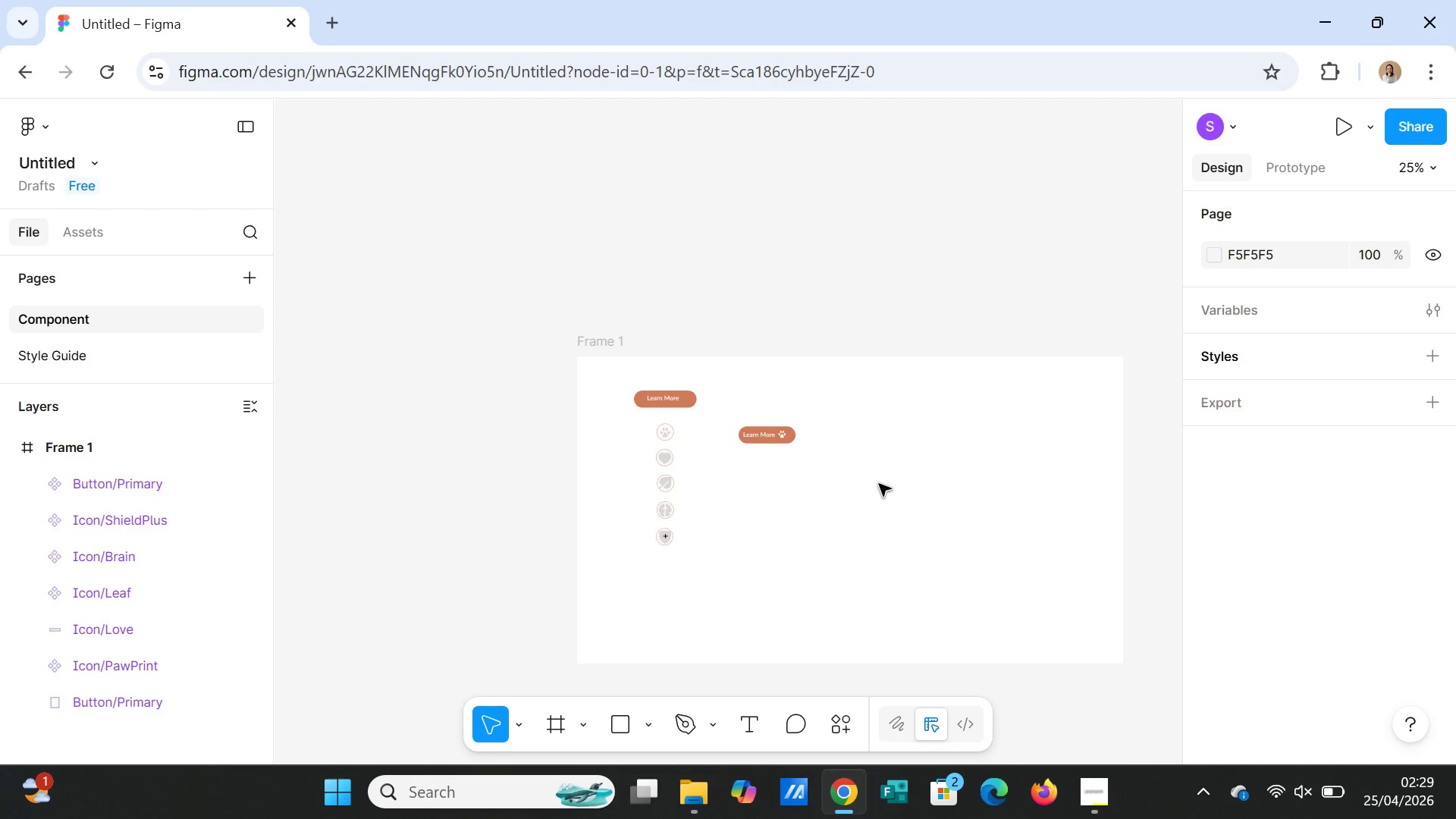 
key(Equal)
 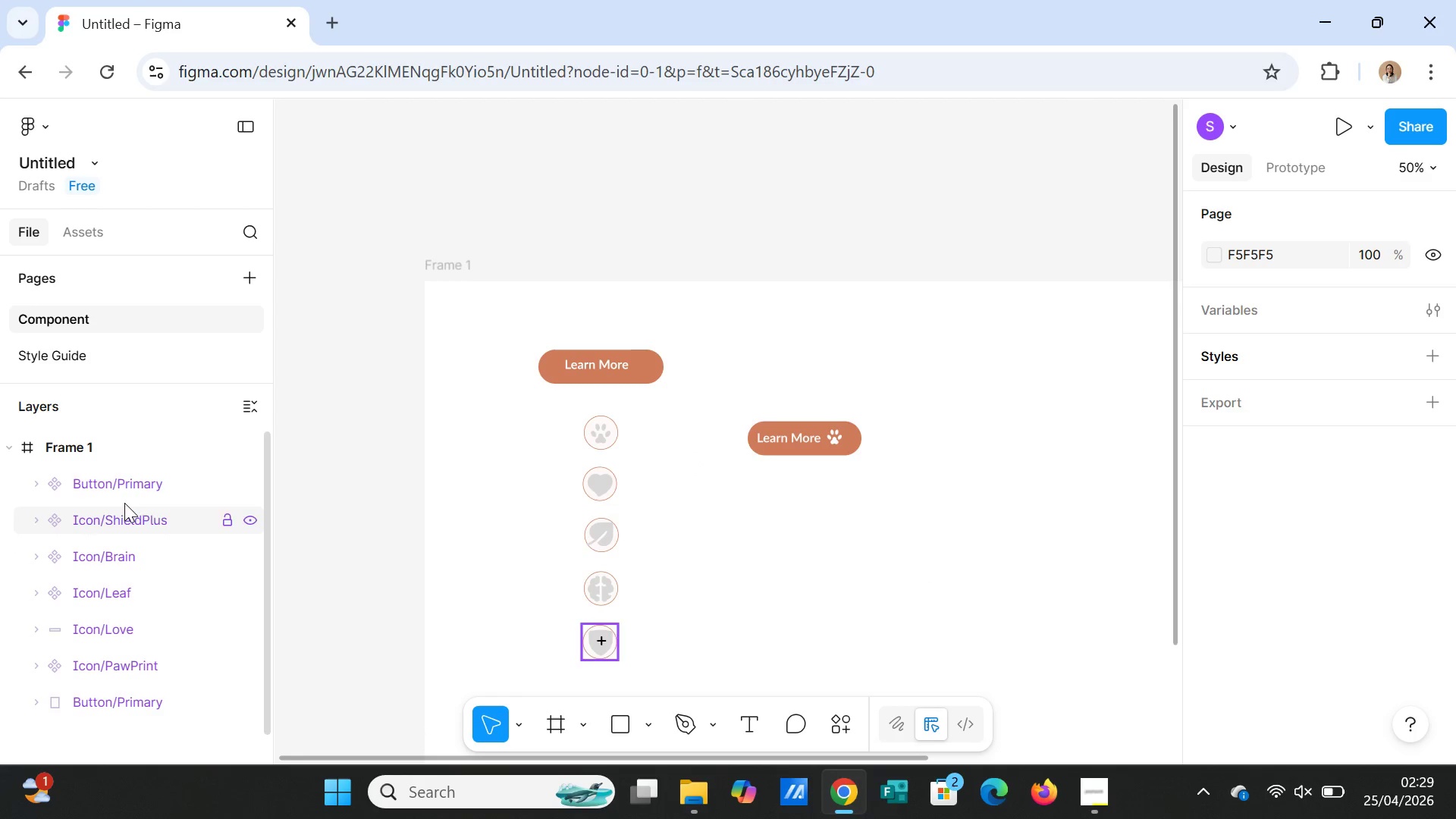 
left_click([105, 357])
 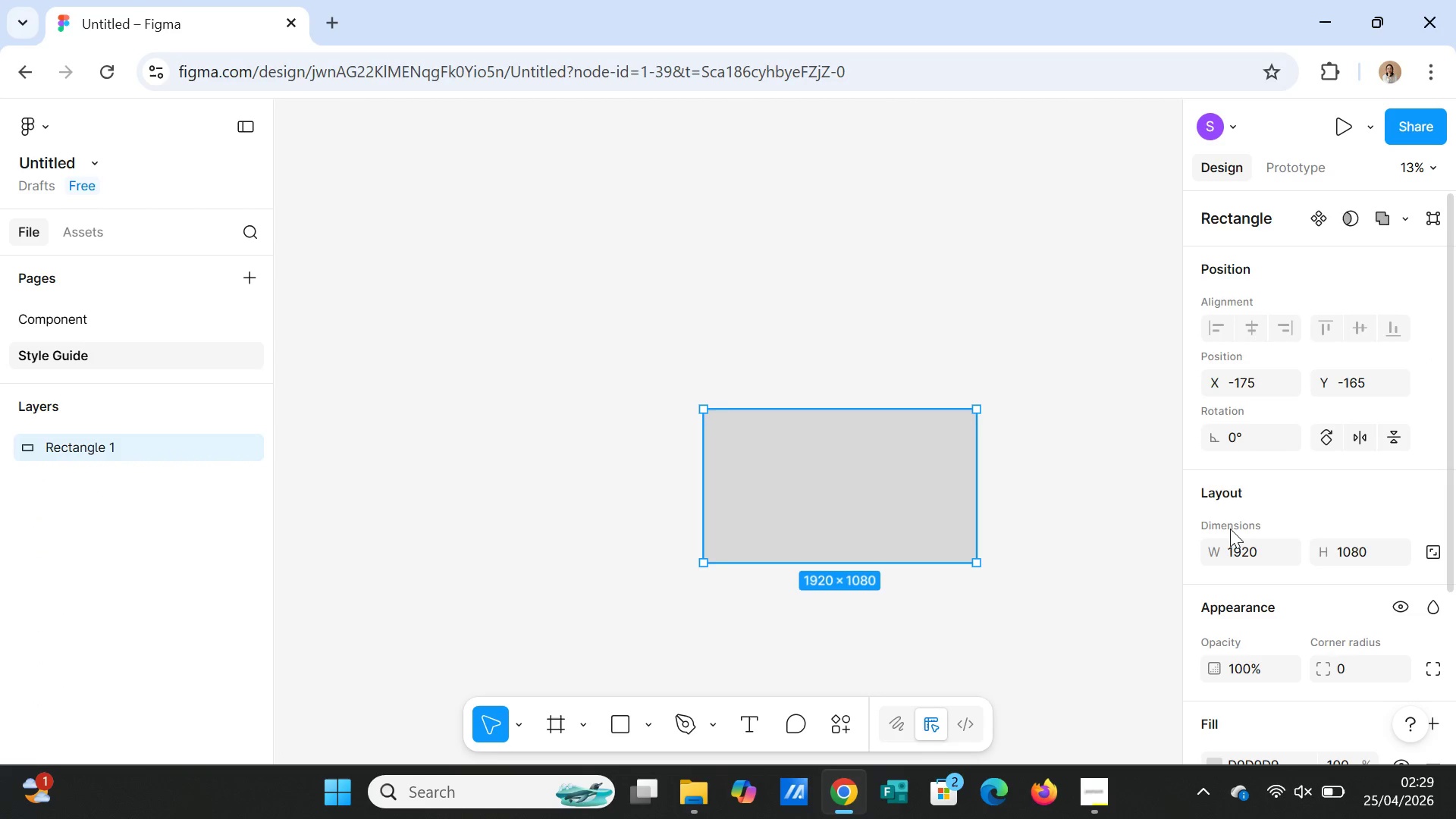 
key(Equal)
 